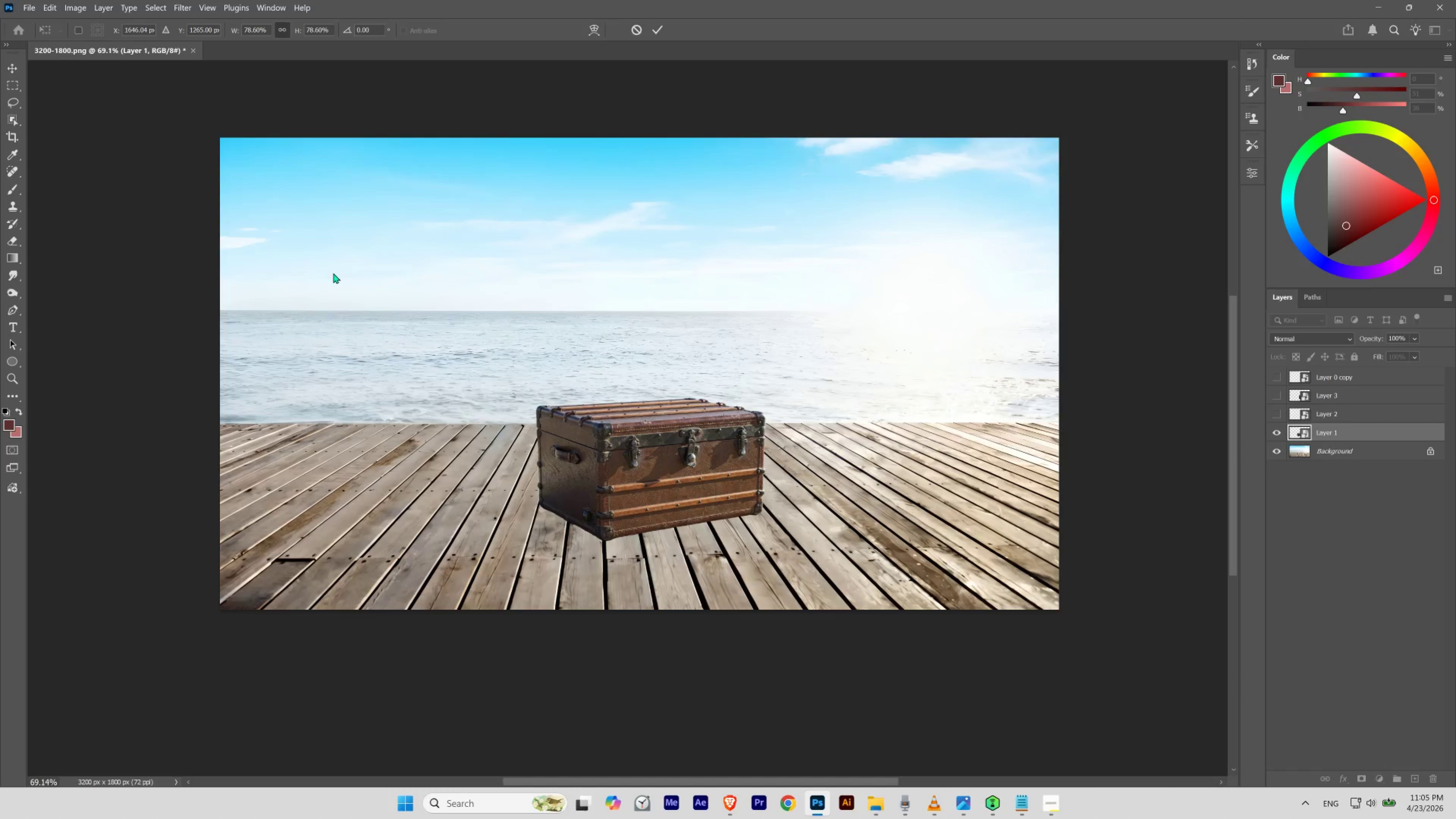 
key(V)
 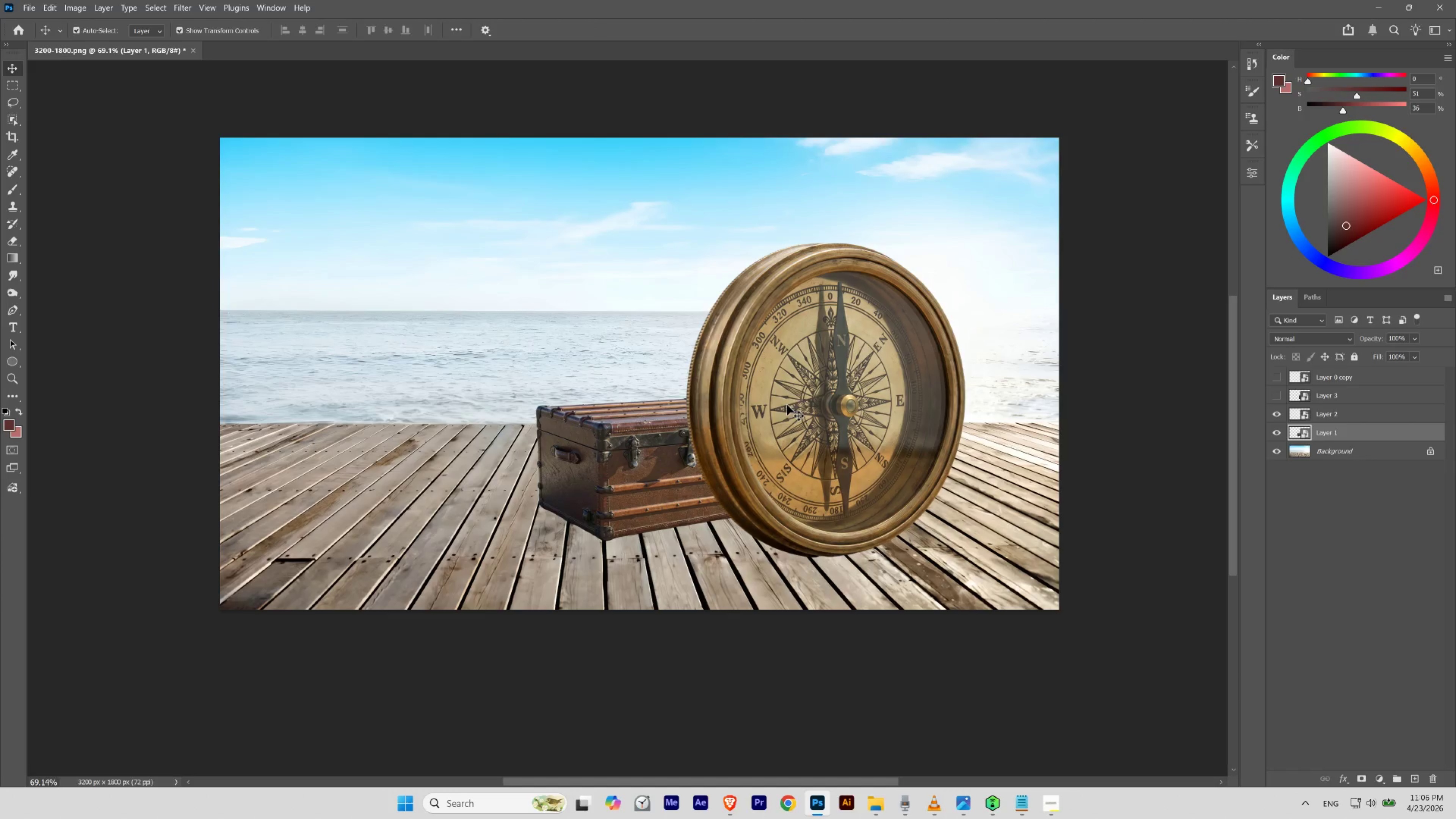 
left_click_drag(start_coordinate=[788, 394], to_coordinate=[381, 403])
 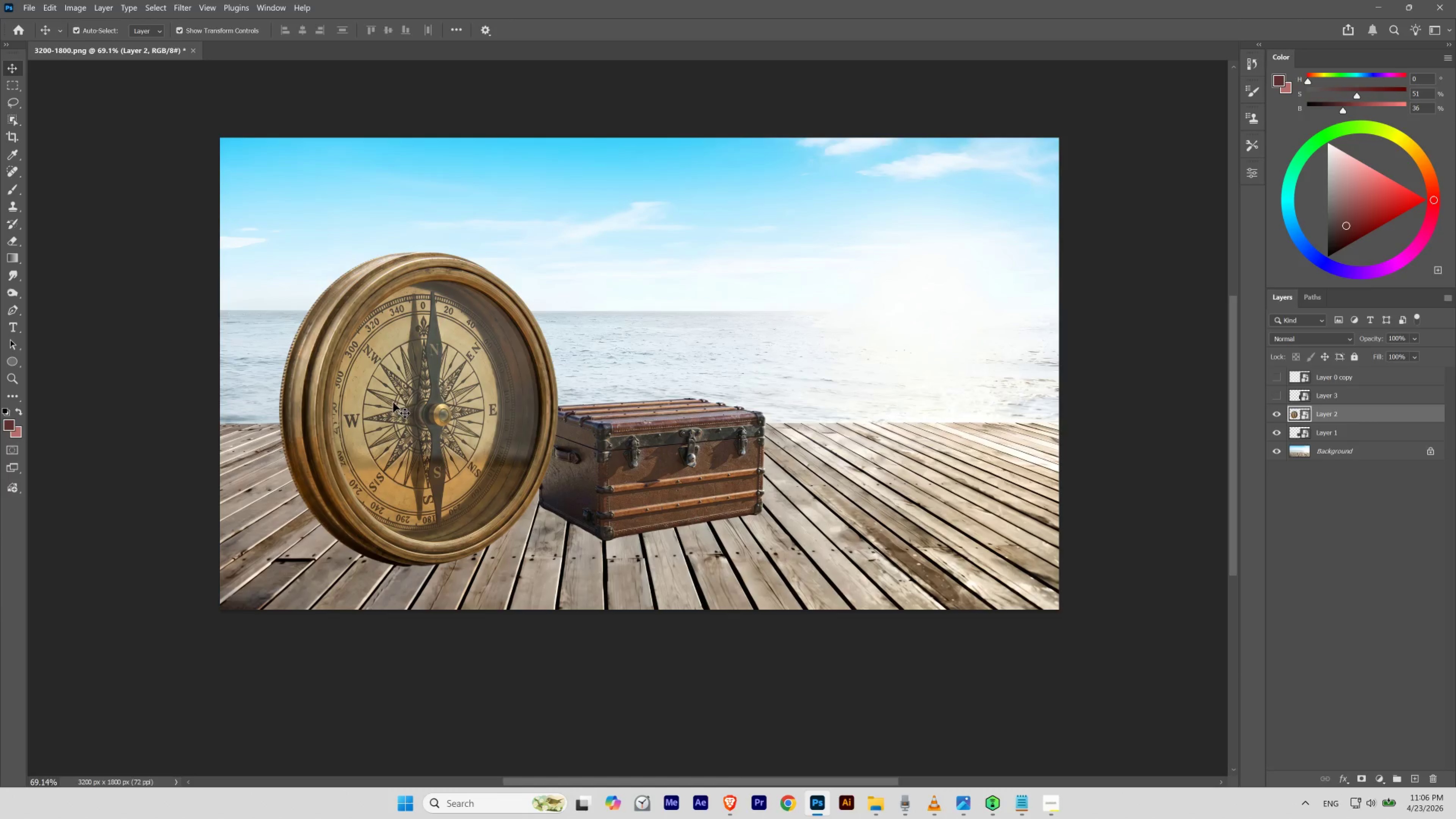 
key(Control+T)
 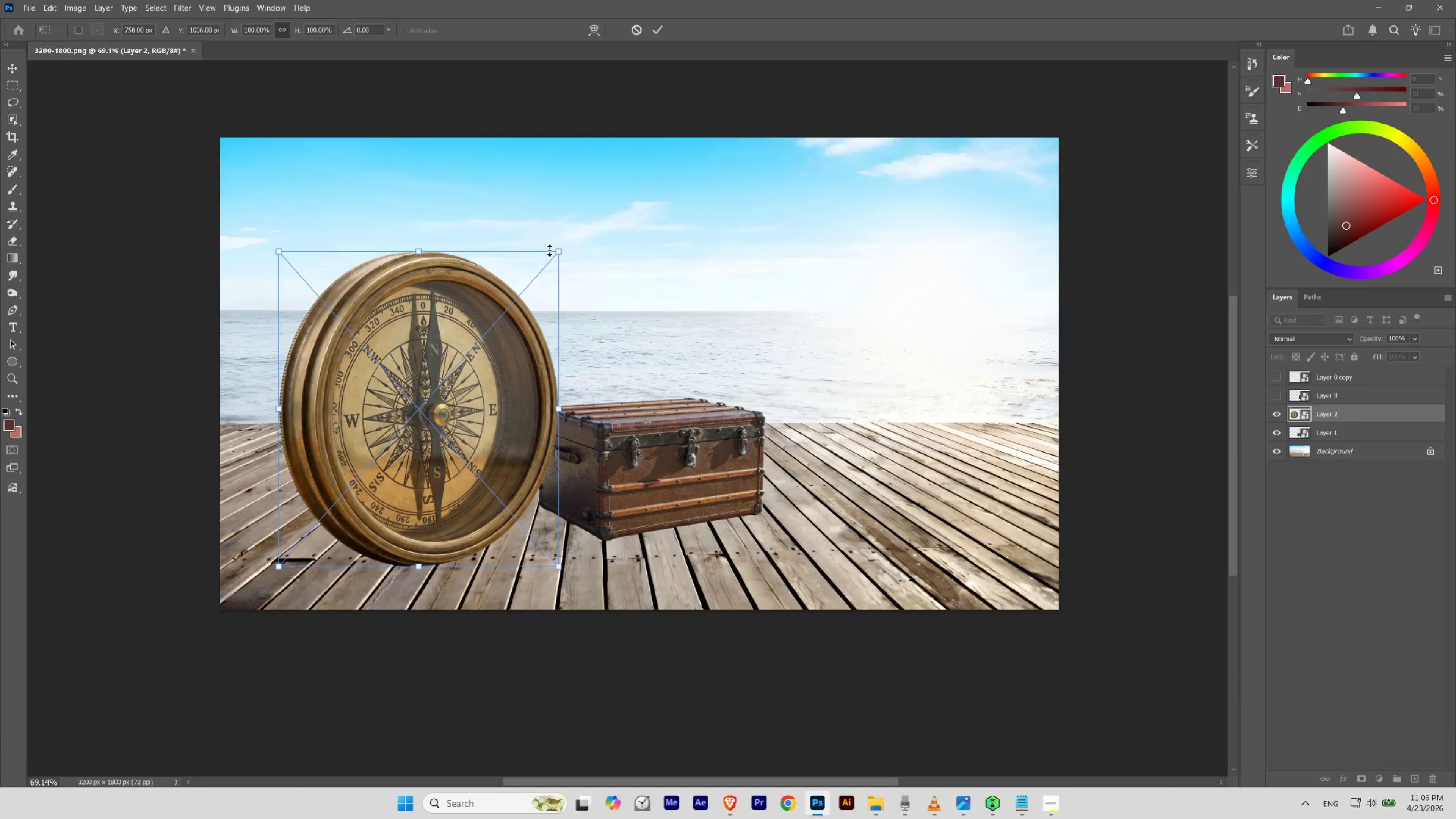 
left_click_drag(start_coordinate=[558, 252], to_coordinate=[361, 507])
 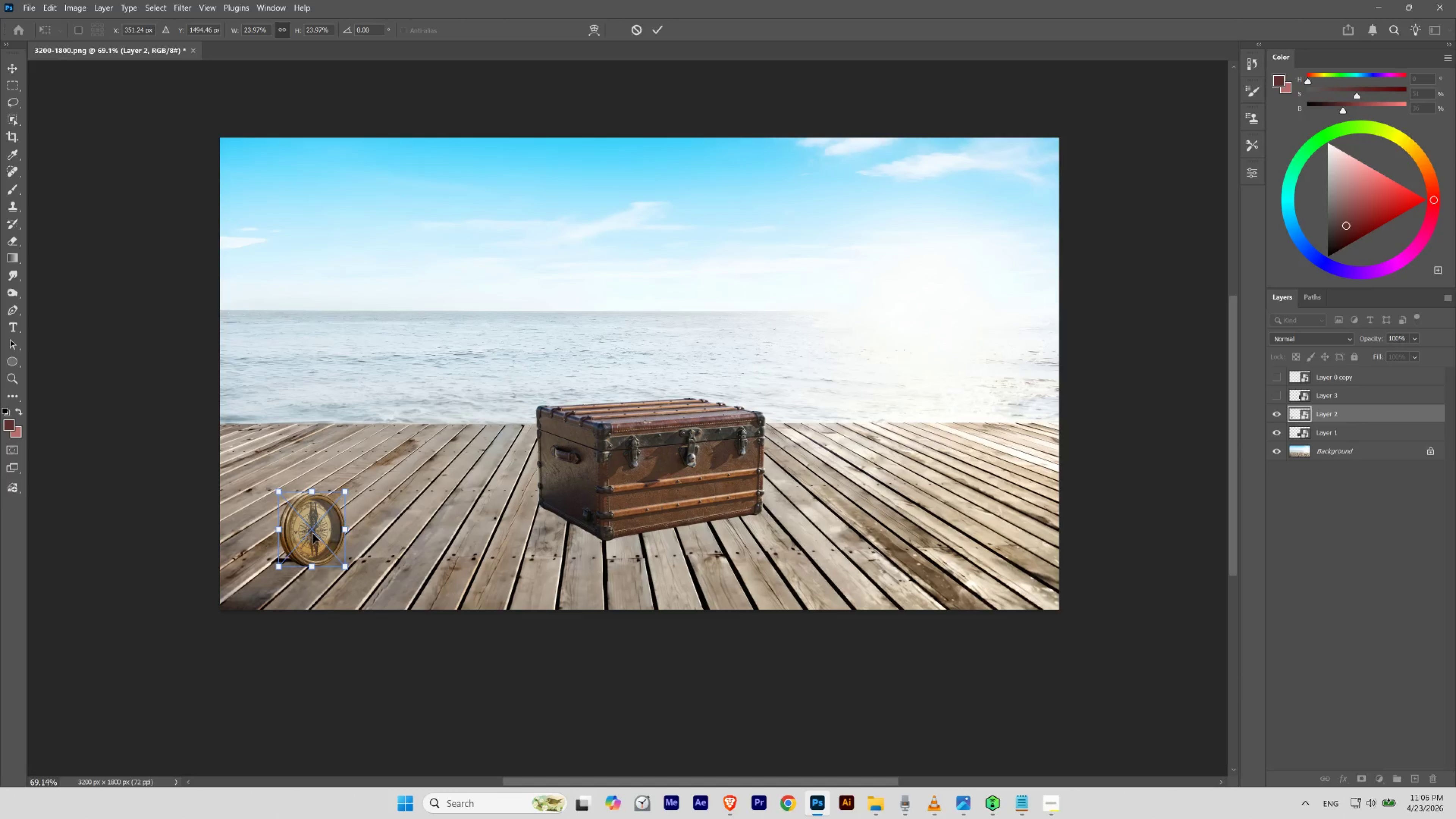 
left_click_drag(start_coordinate=[313, 533], to_coordinate=[451, 481])
 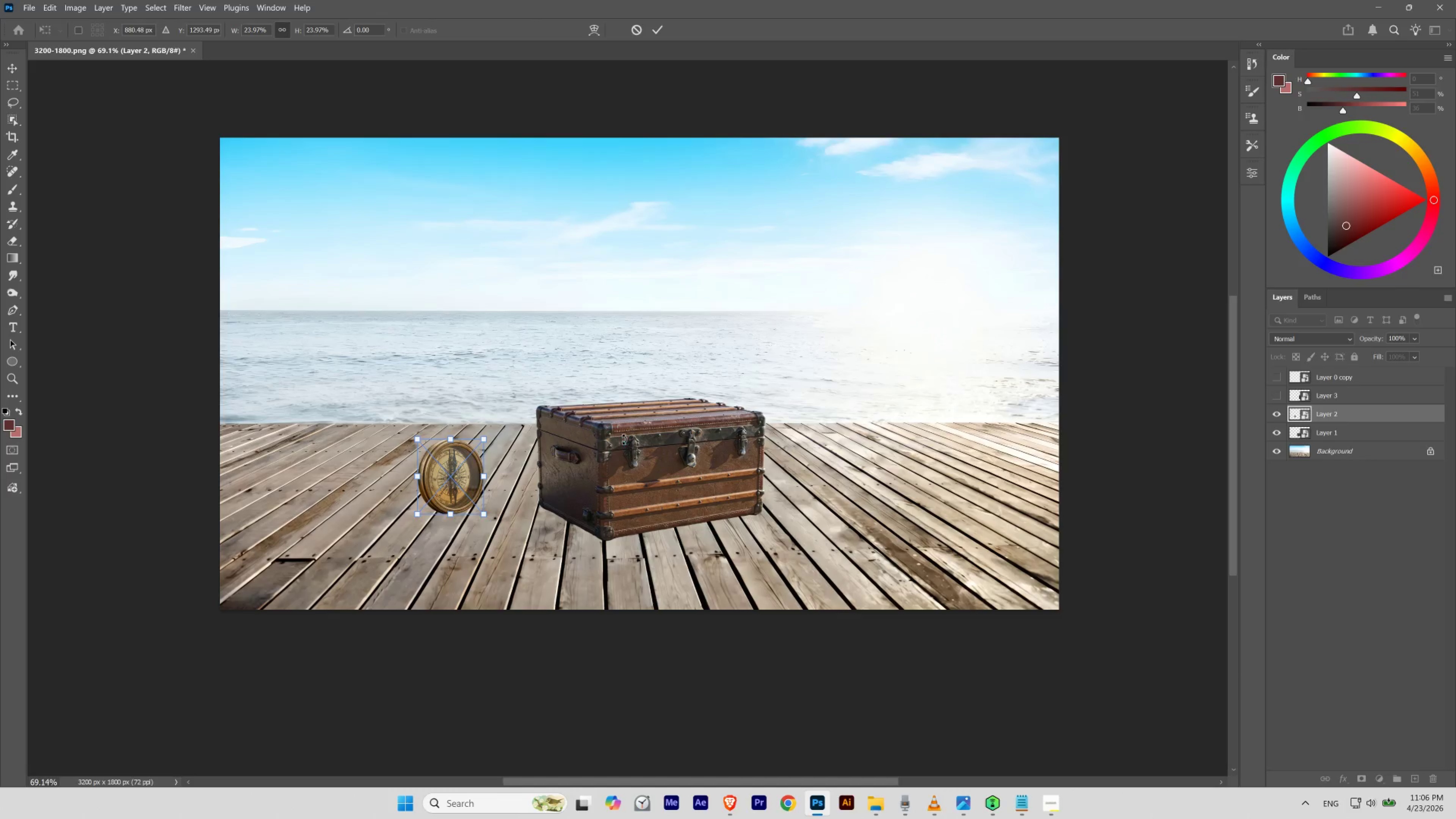 
key(Control+H)
 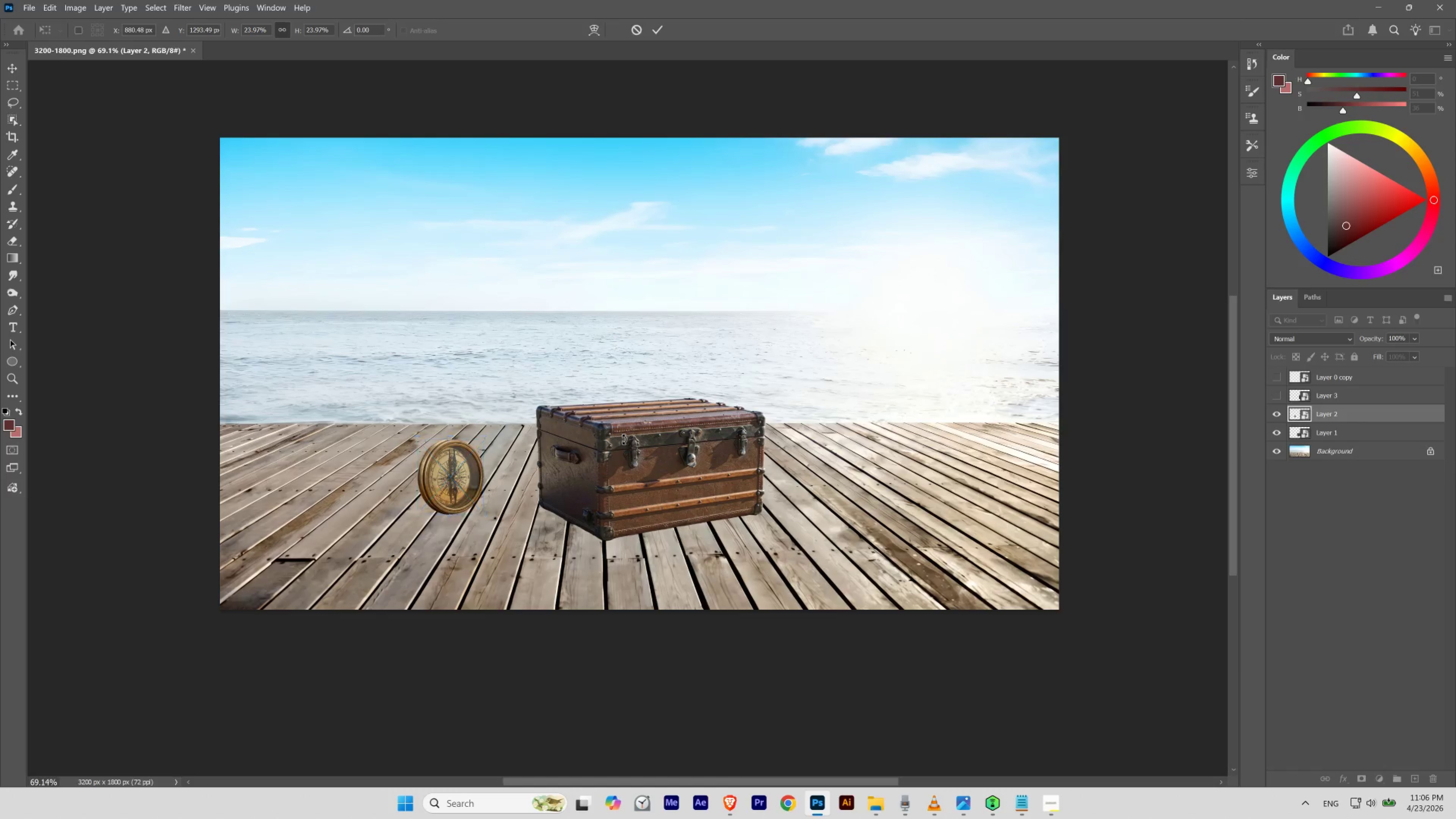 
key(Control+H)
 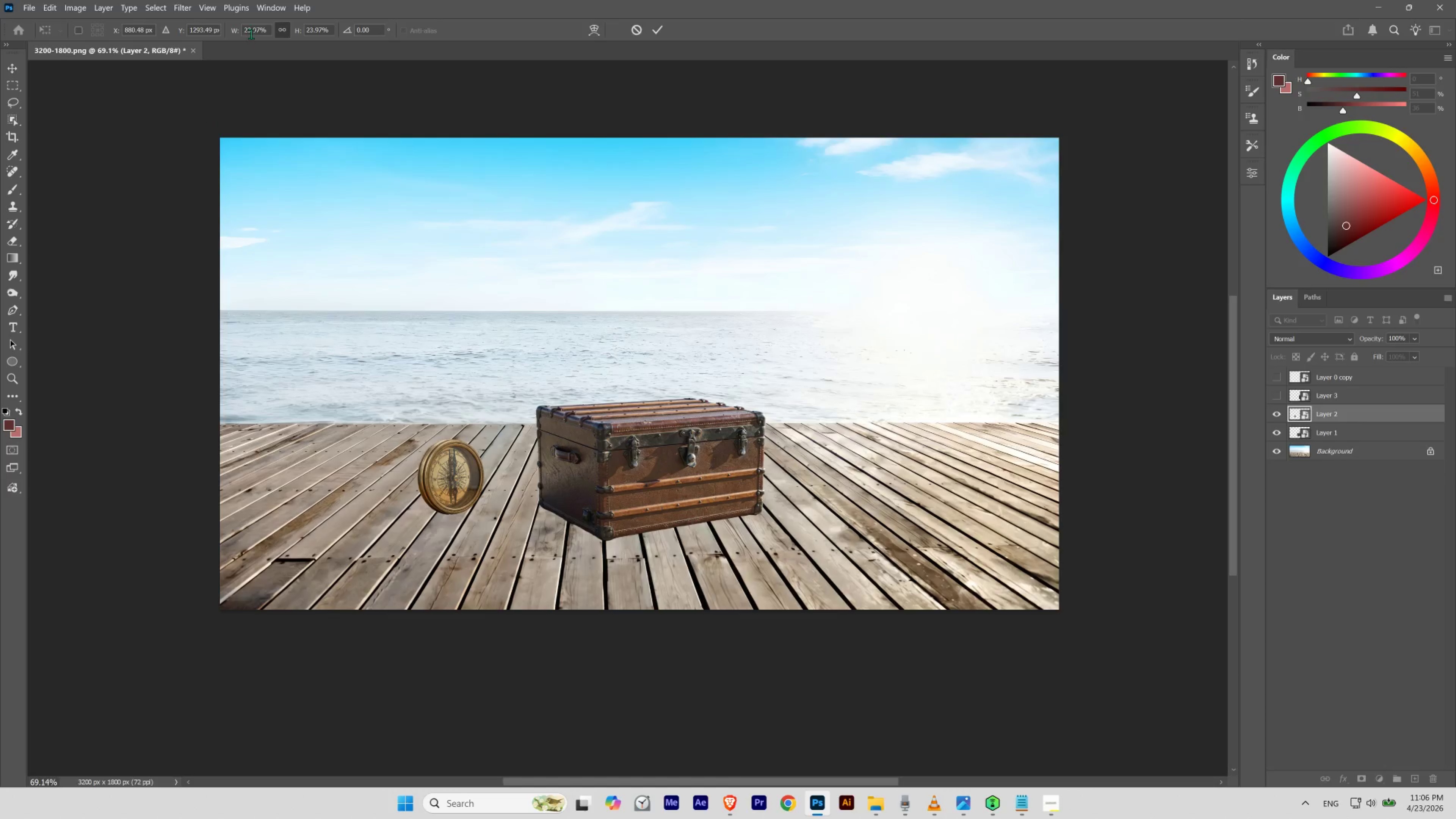 
double_click([256, 31])
 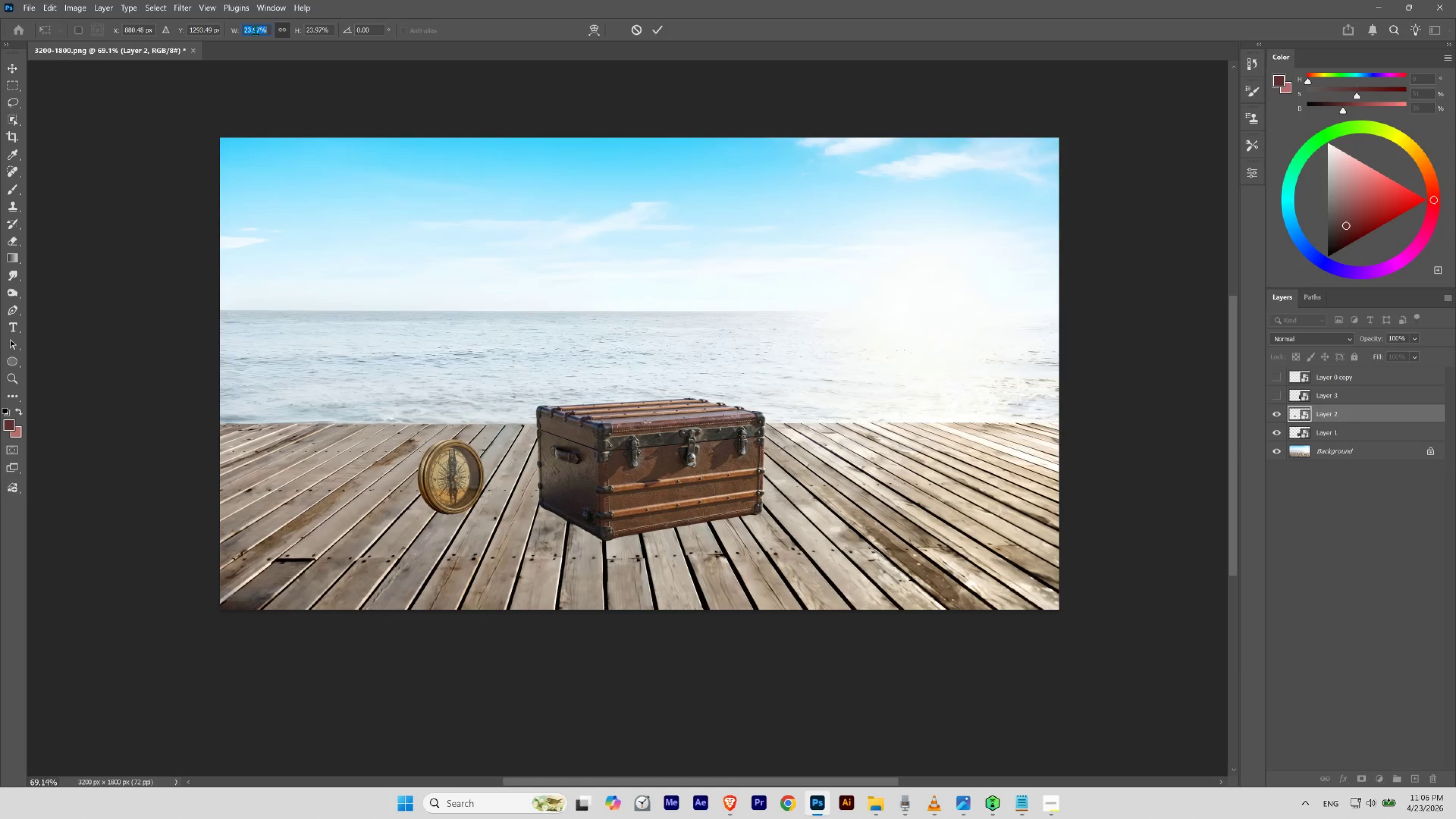 
scroll: coordinate [255, 31], scroll_direction: up, amount: 4.0
 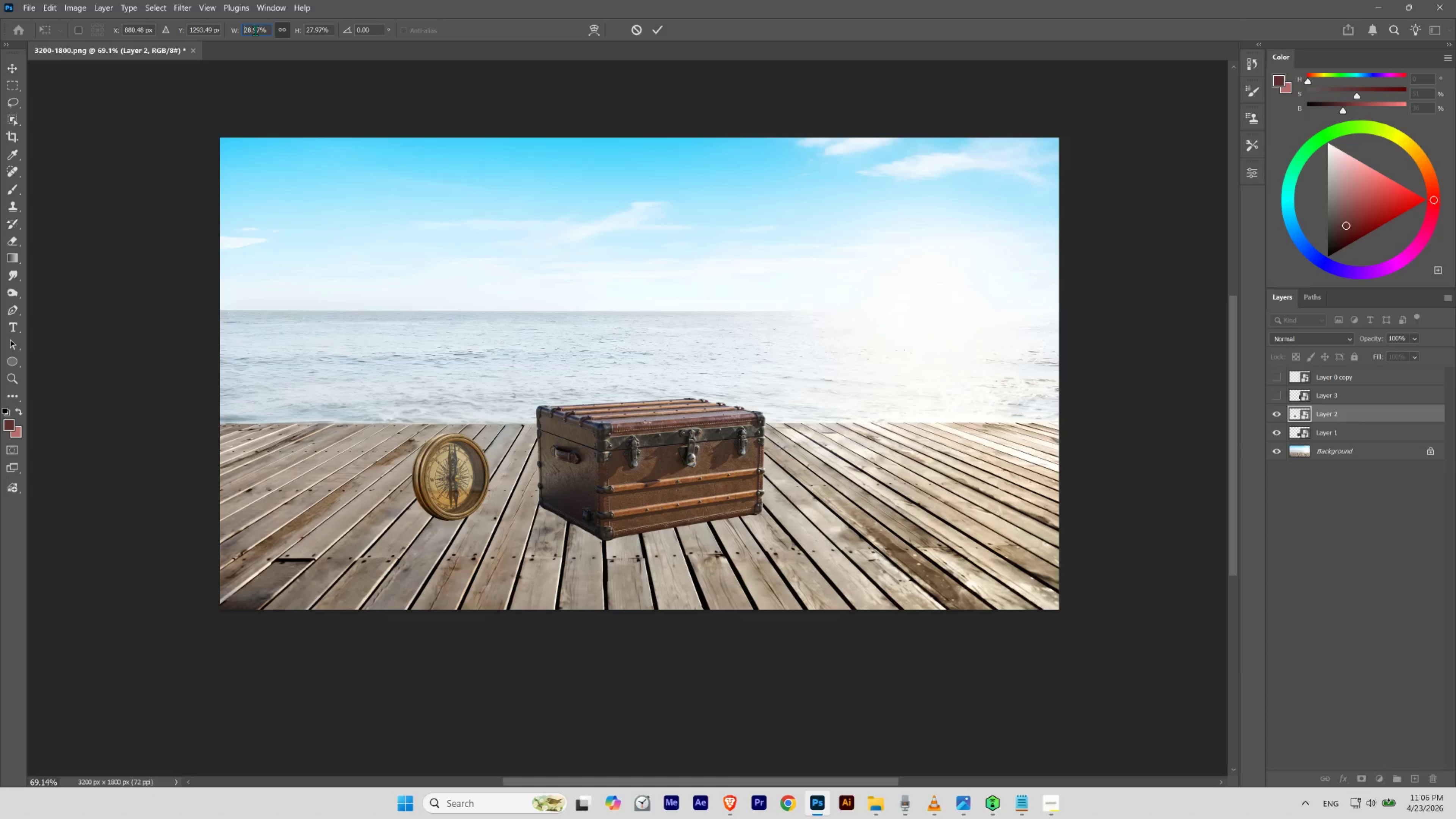 
scroll: coordinate [254, 32], scroll_direction: down, amount: 11.0
 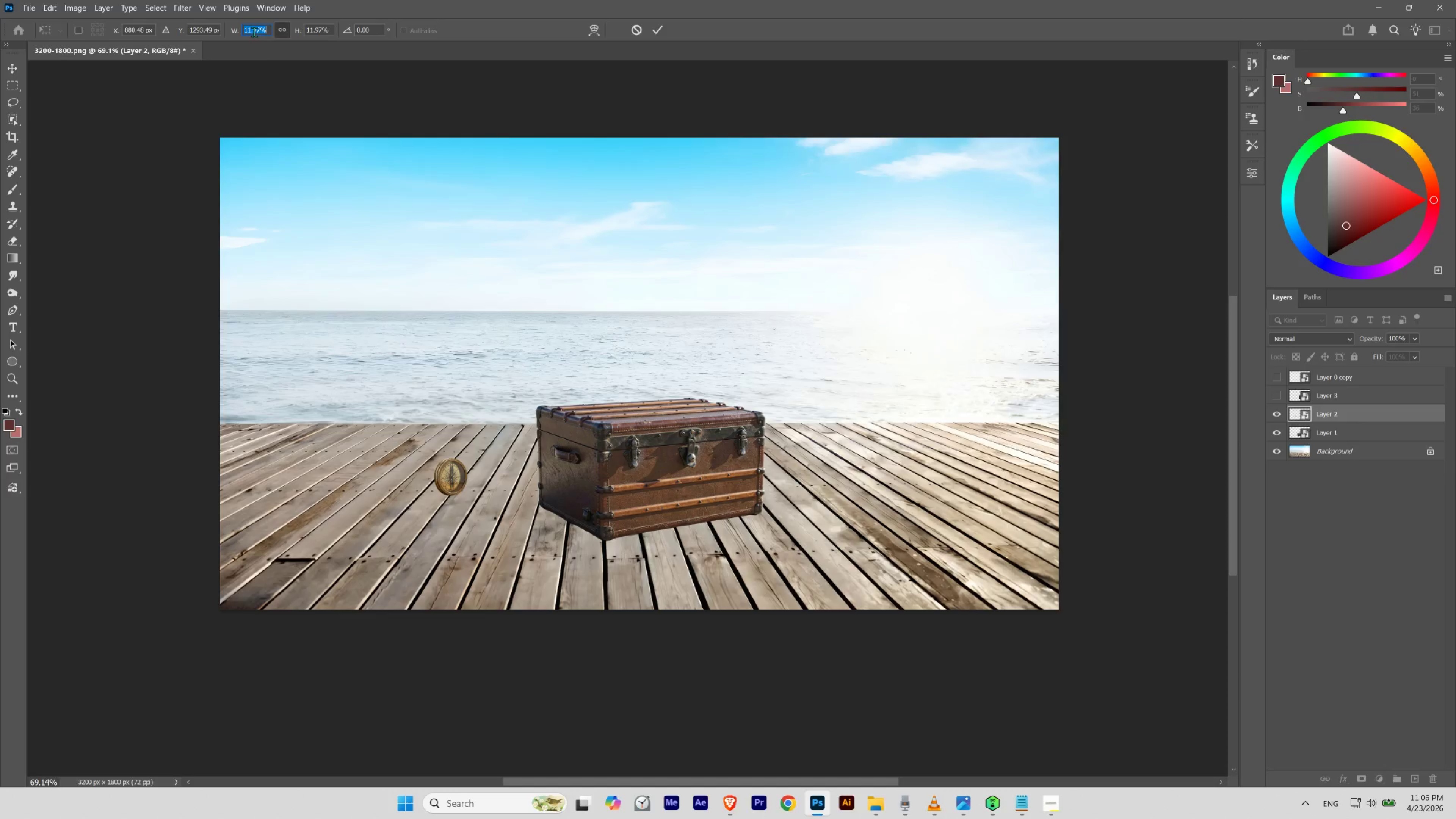 
scroll: coordinate [254, 32], scroll_direction: up, amount: 1.0
 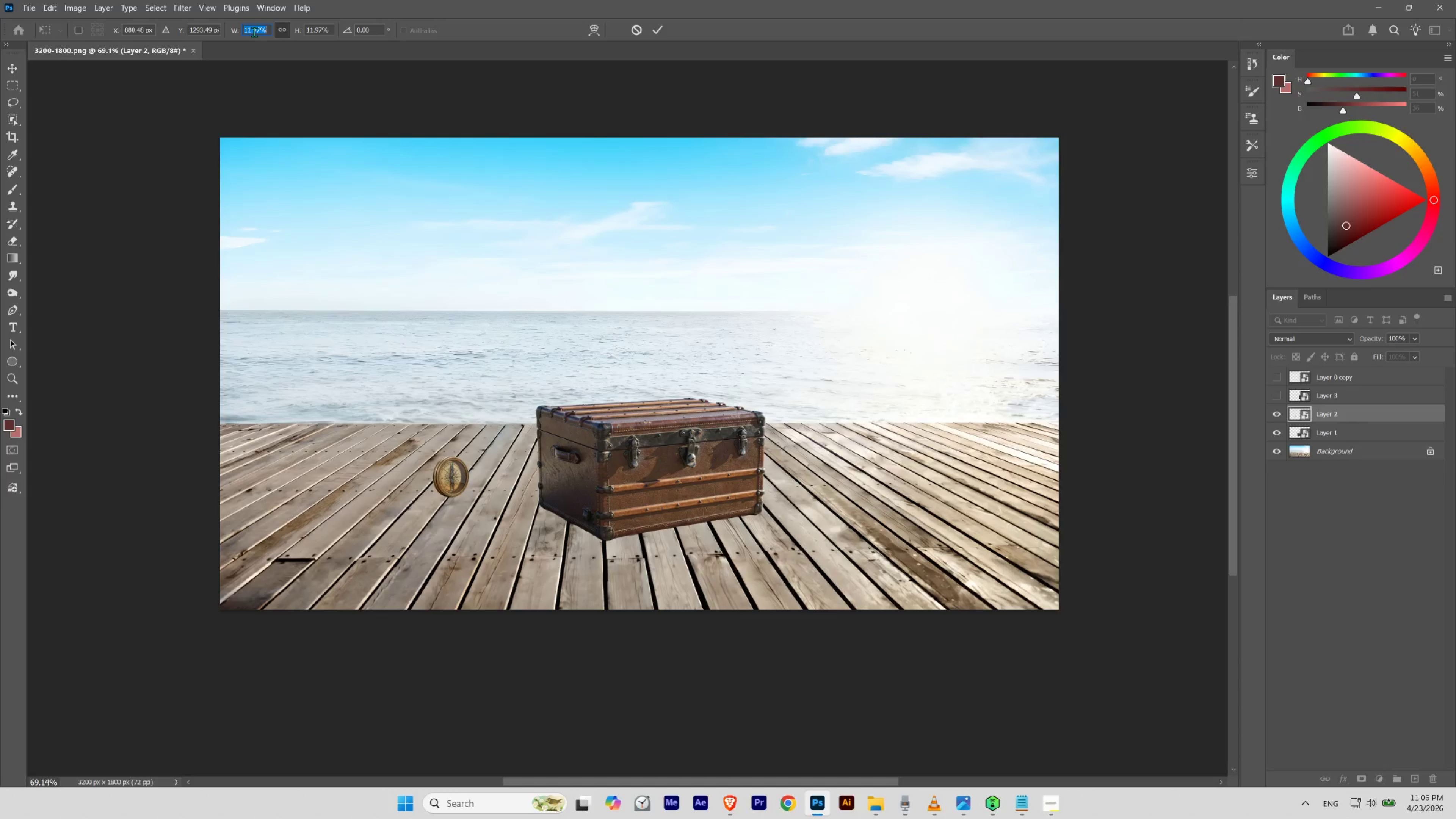 
scroll: coordinate [254, 32], scroll_direction: down, amount: 1.0
 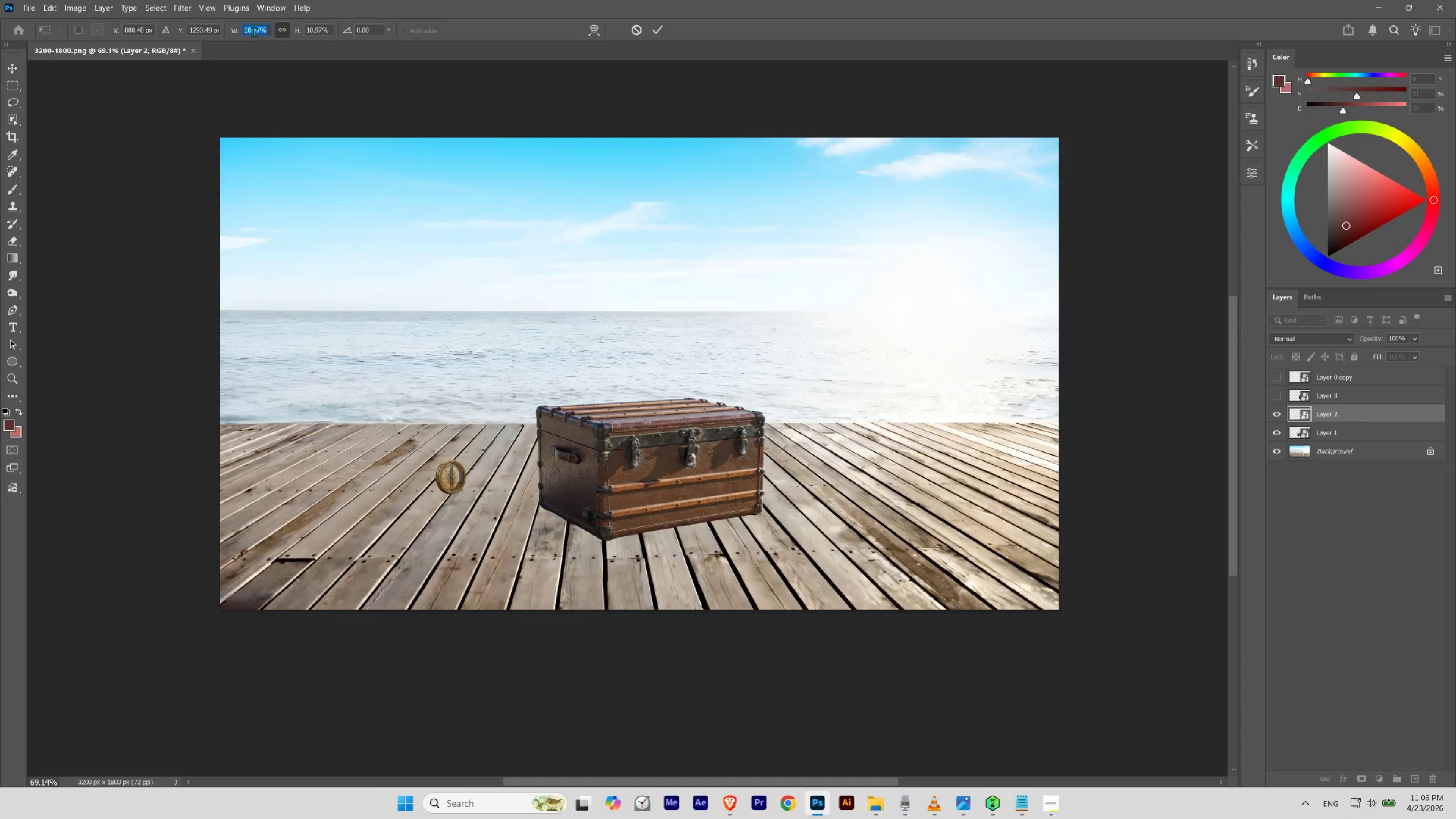 
scroll: coordinate [254, 32], scroll_direction: up, amount: 1.0
 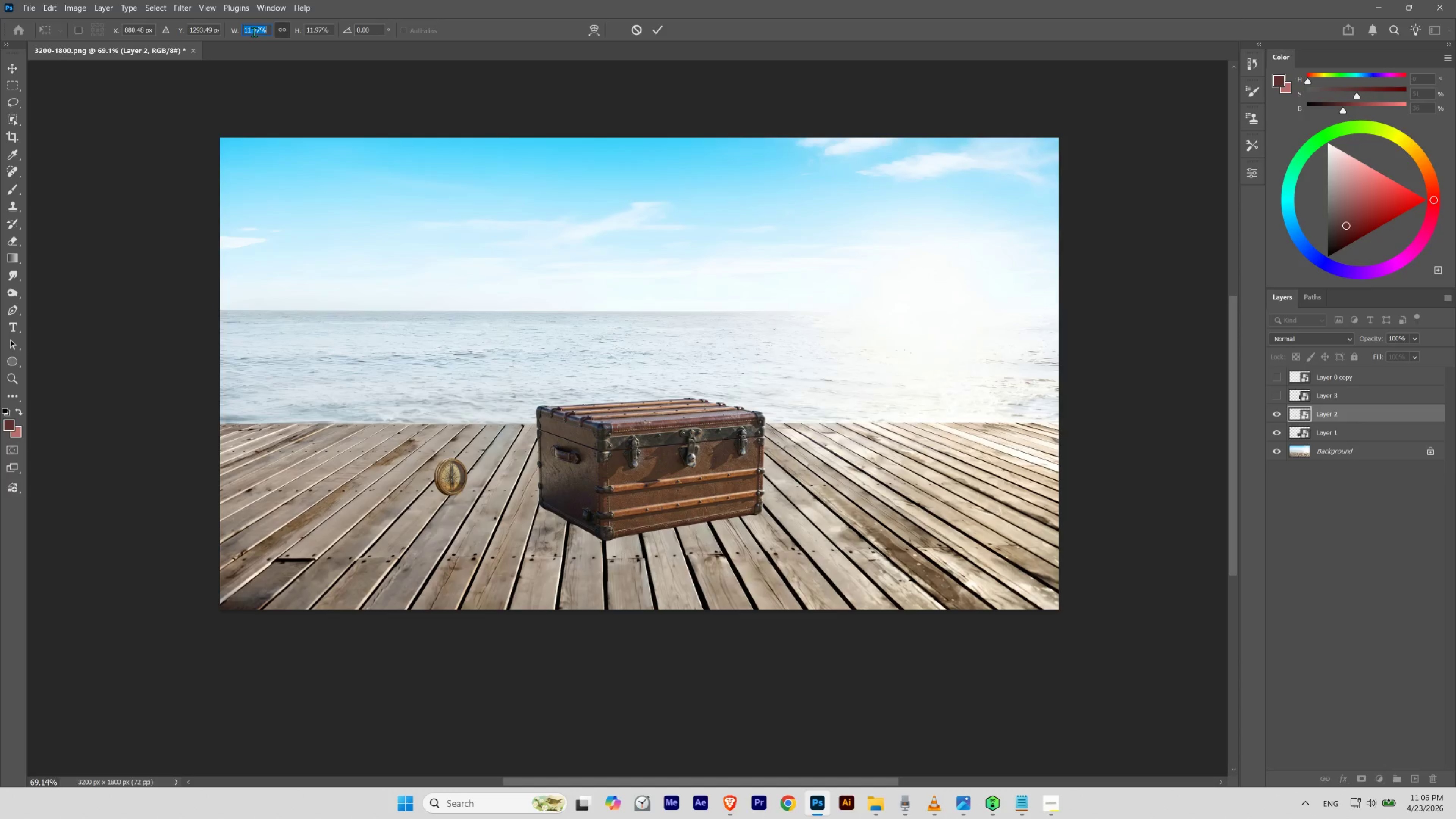 
scroll: coordinate [254, 32], scroll_direction: none, amount: 0.0
 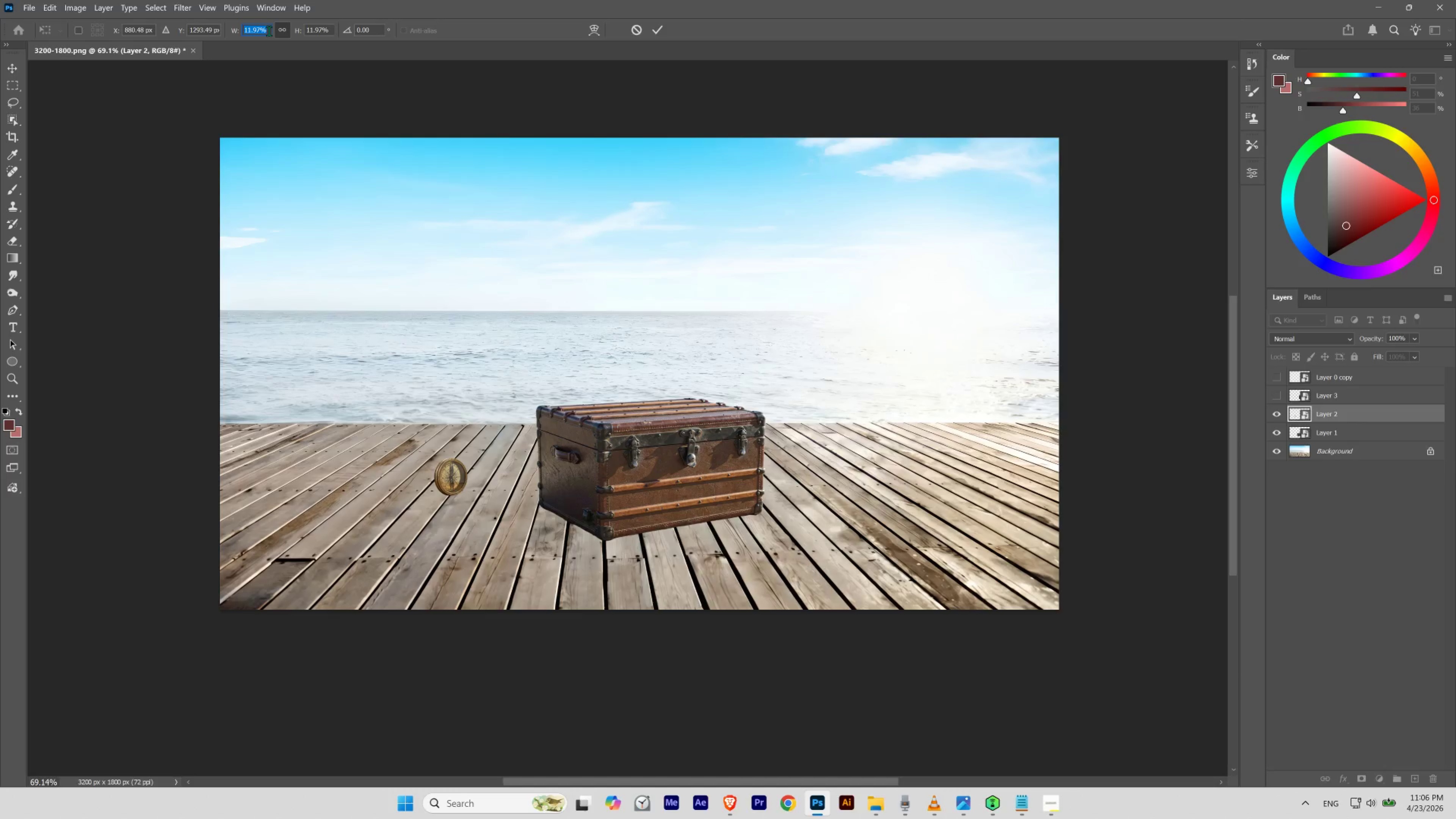 
key(Numpad1)
 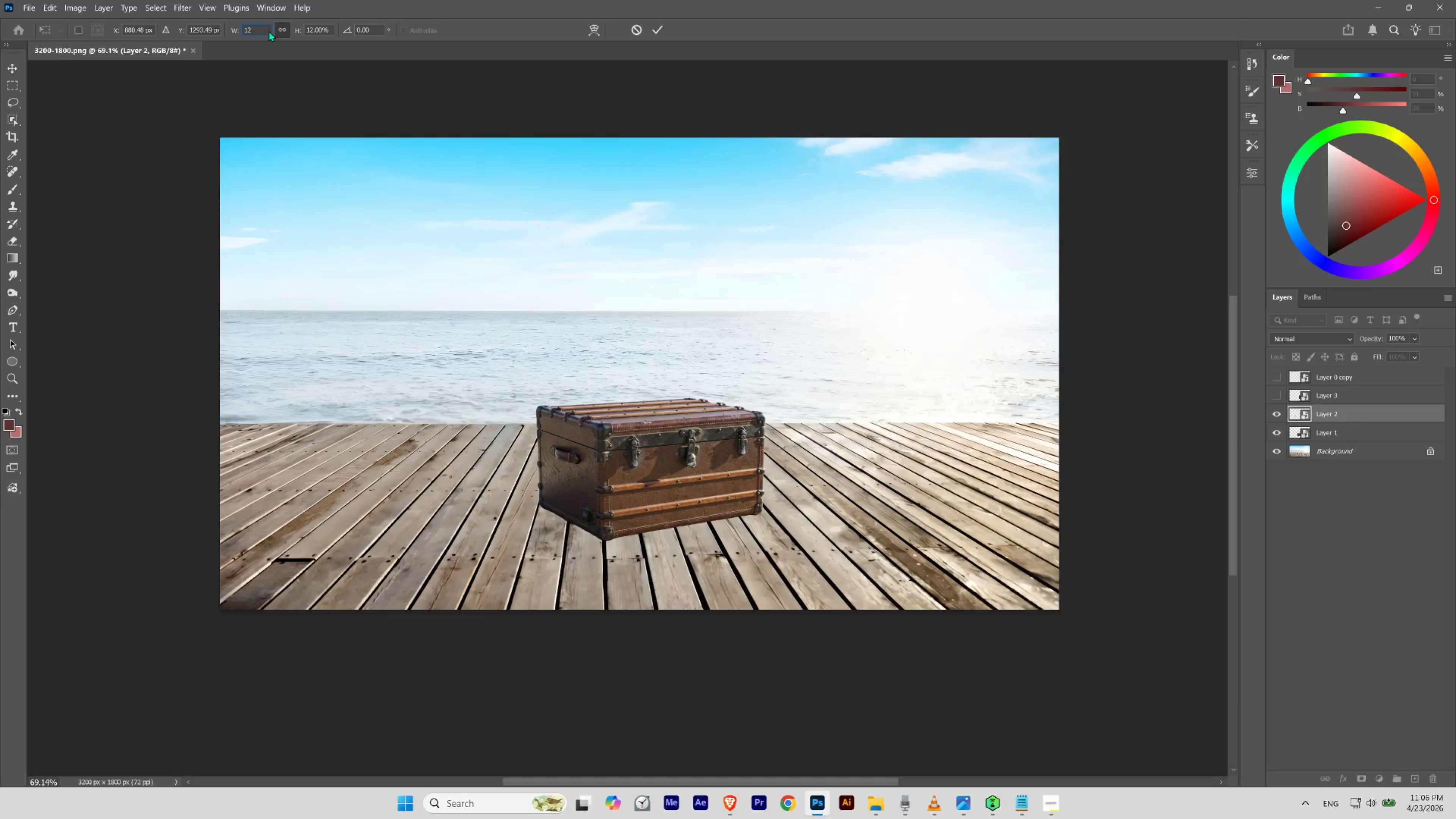 
key(Numpad2)
 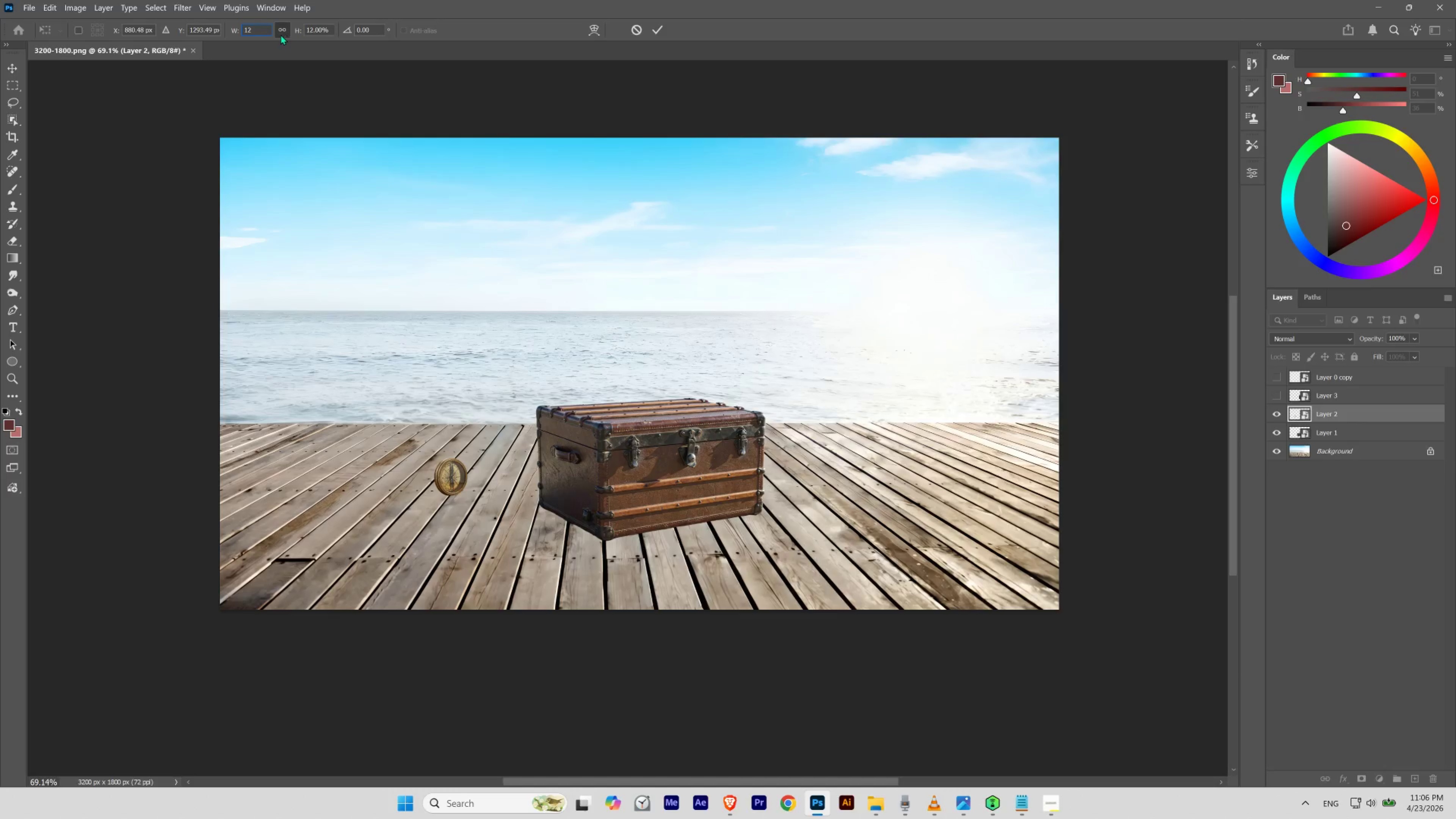 
left_click_drag(start_coordinate=[262, 28], to_coordinate=[206, 30])
 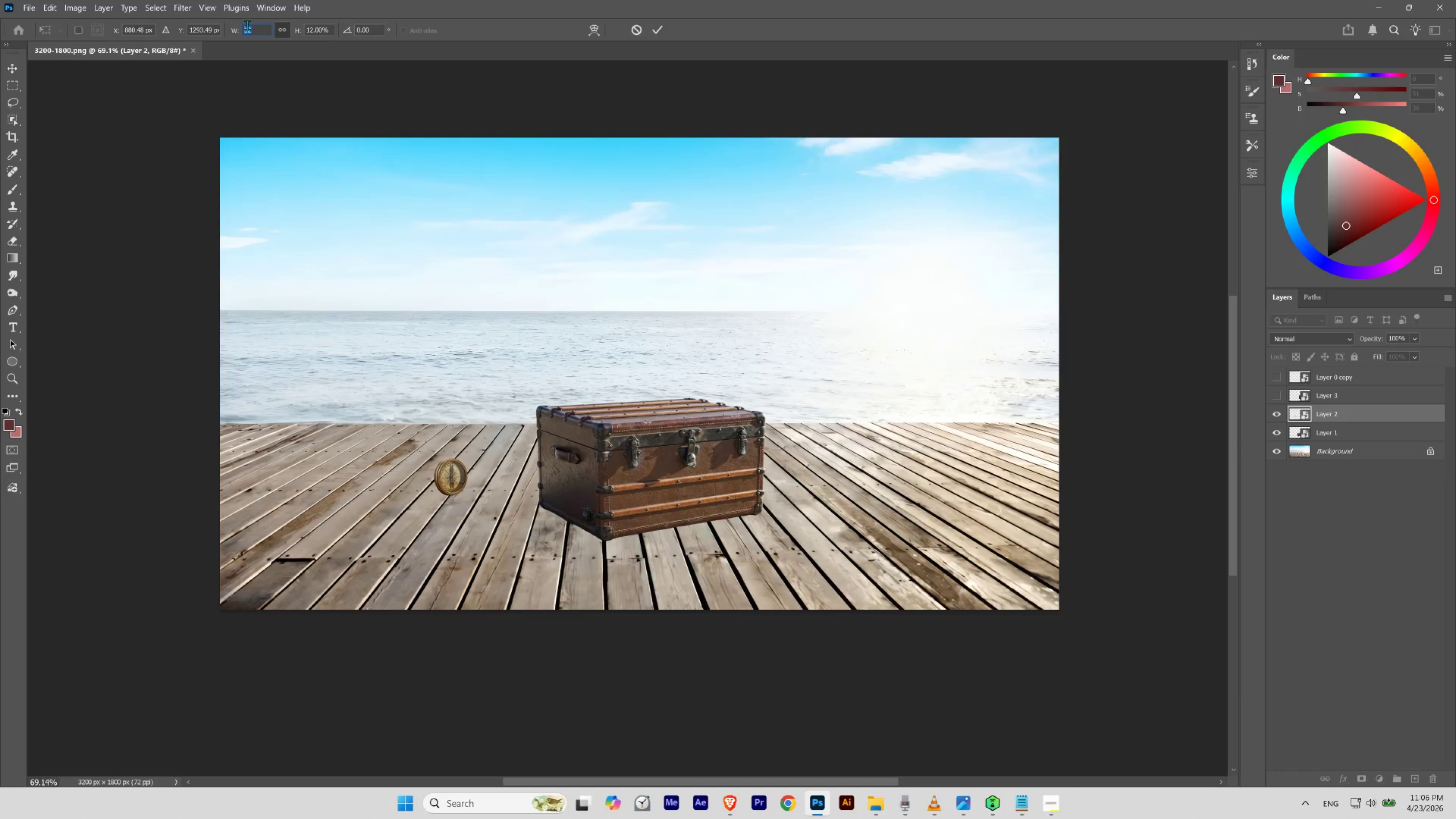 
scroll: coordinate [247, 25], scroll_direction: down, amount: 1.0
 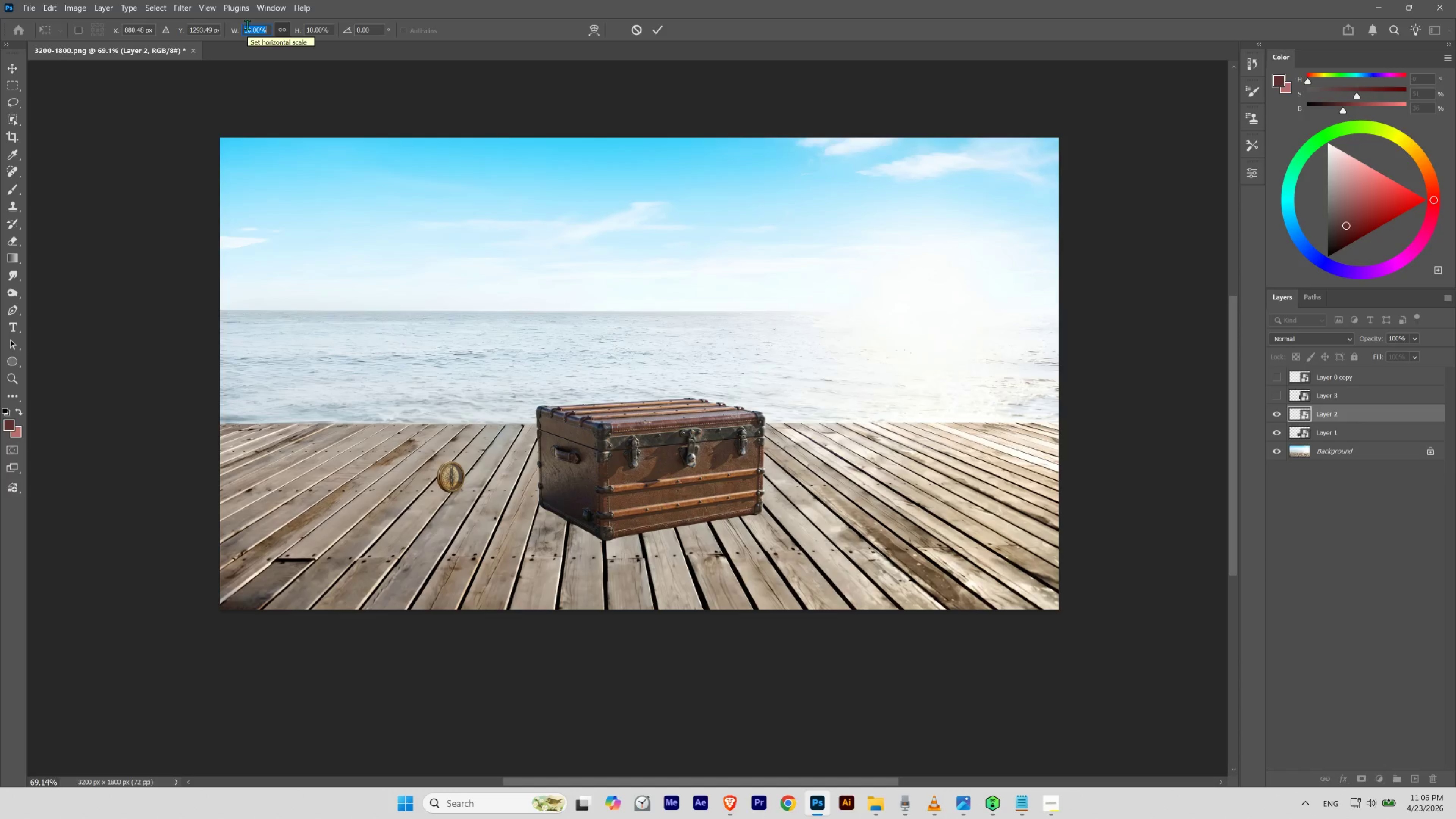 
scroll: coordinate [247, 25], scroll_direction: none, amount: 0.0
 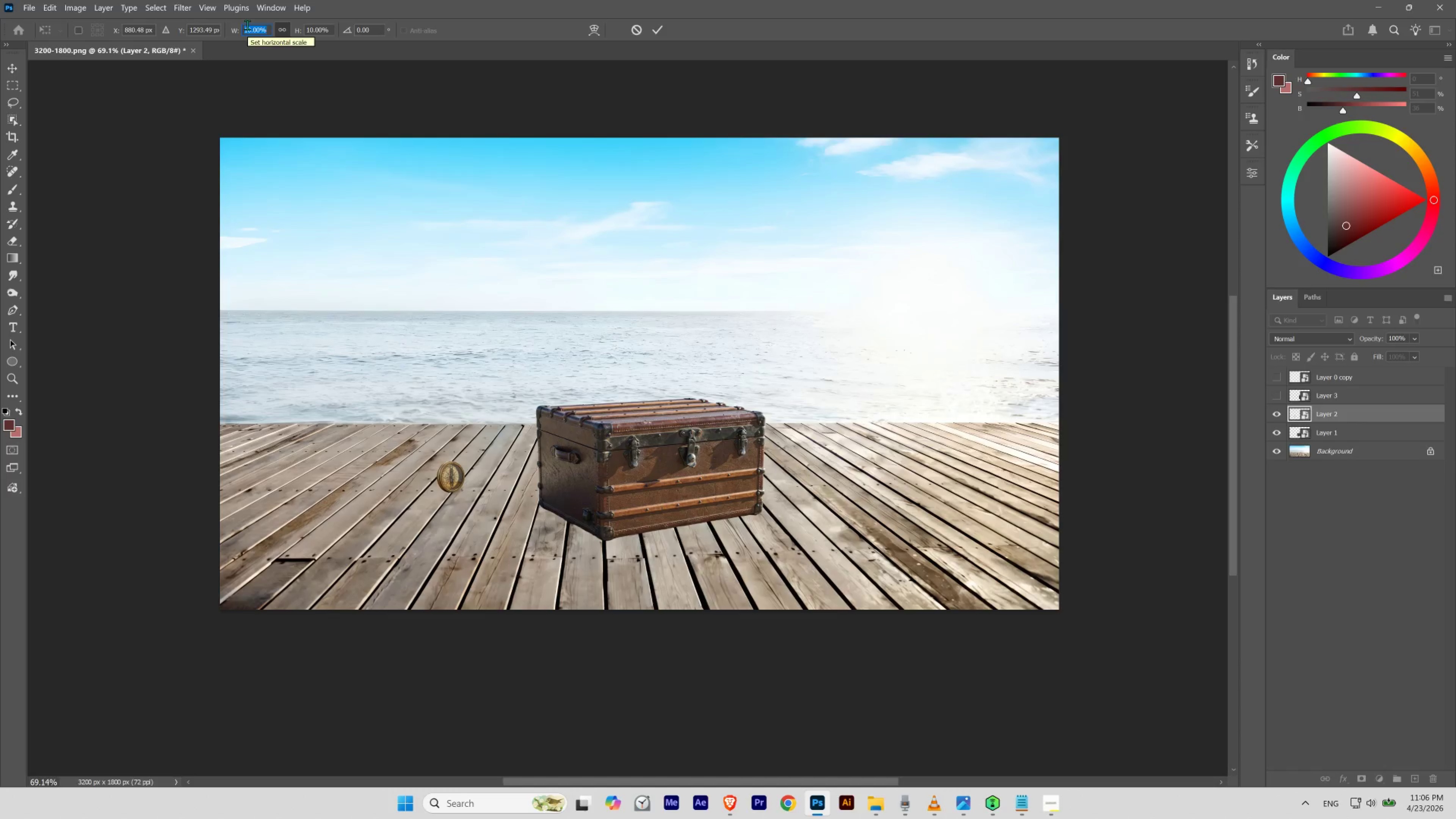 
scroll: coordinate [247, 25], scroll_direction: up, amount: 1.0
 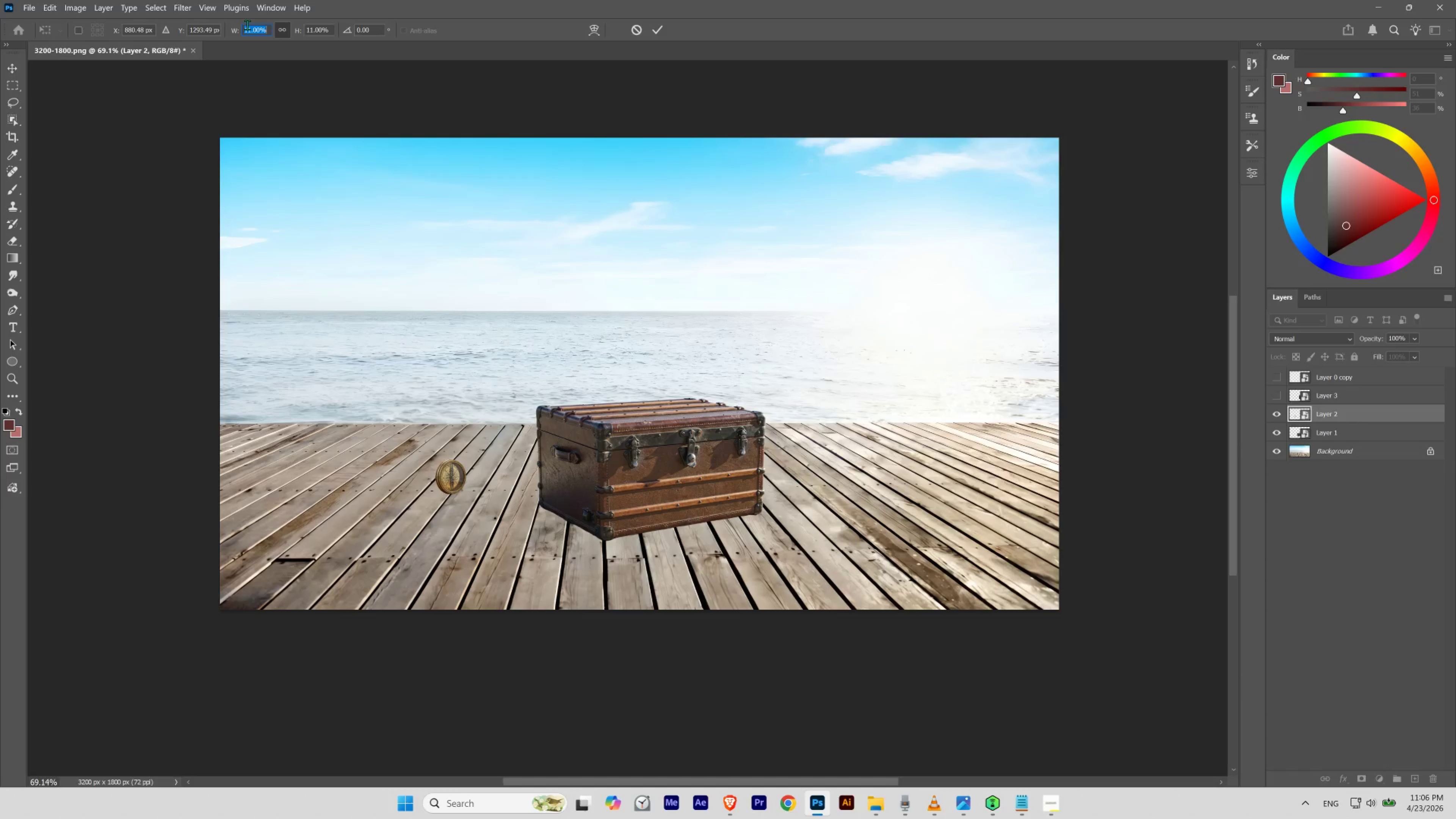 
scroll: coordinate [247, 25], scroll_direction: none, amount: 0.0
 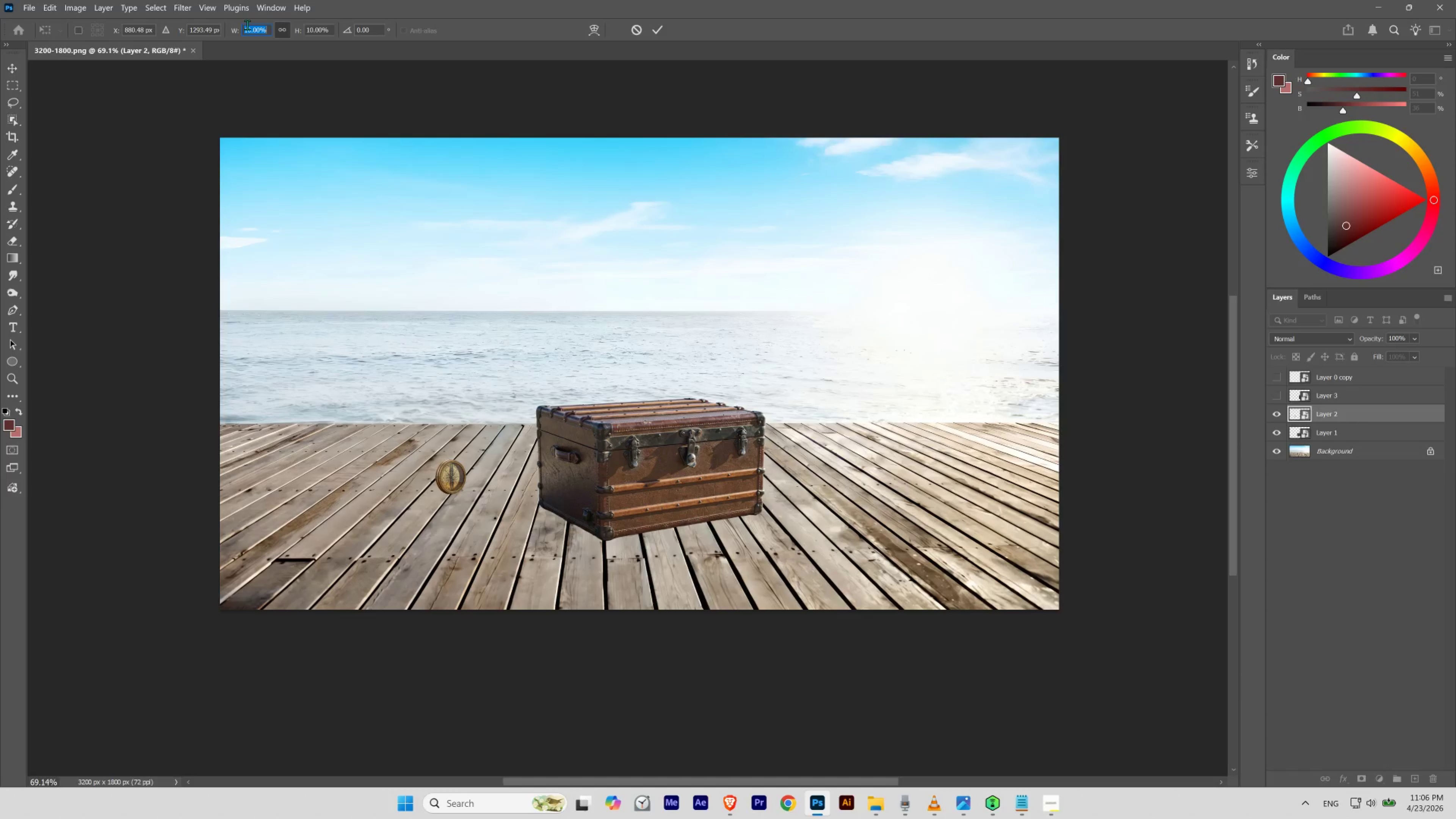 
scroll: coordinate [247, 25], scroll_direction: down, amount: 1.0
 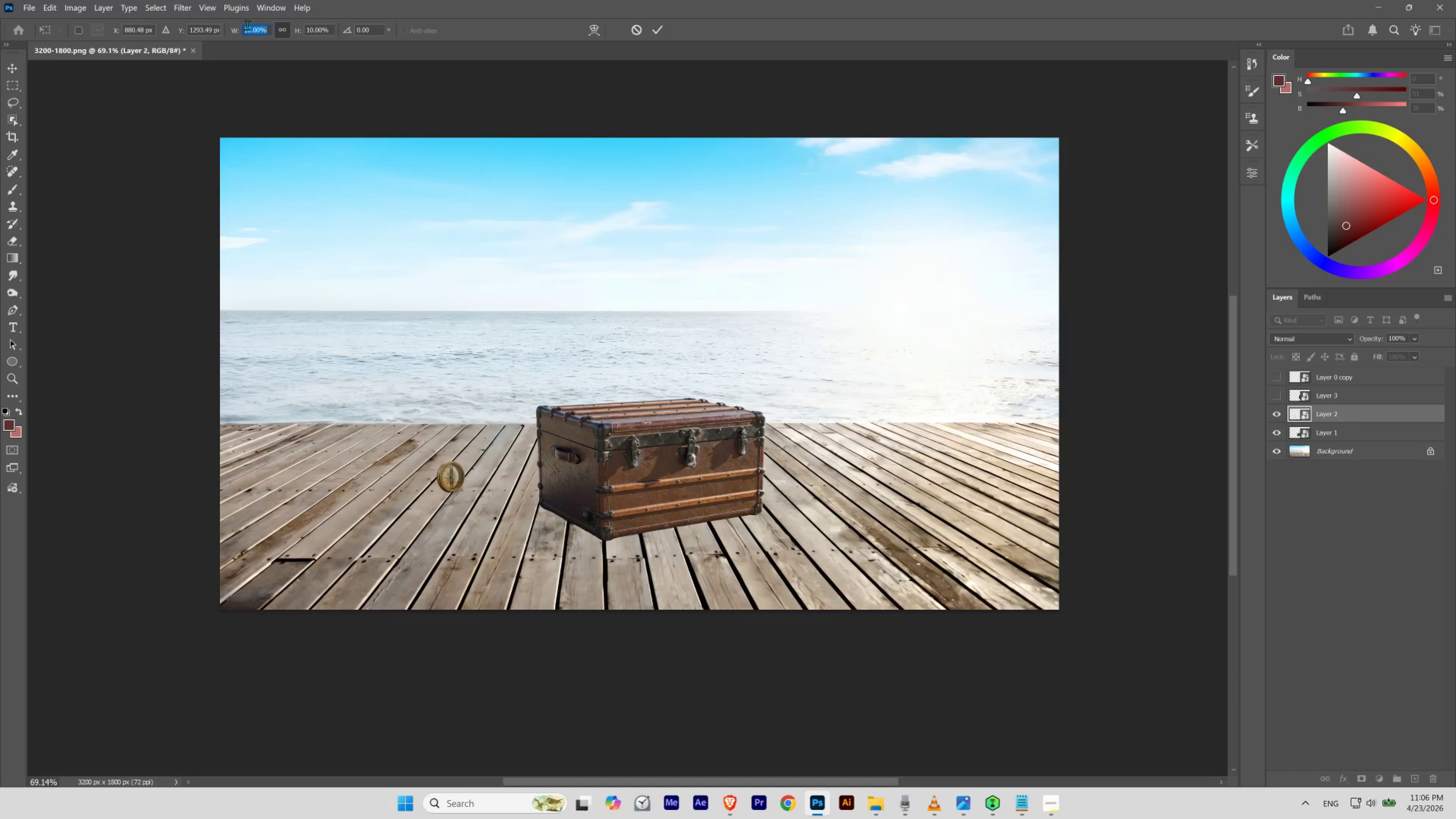 
scroll: coordinate [247, 25], scroll_direction: up, amount: 1.0
 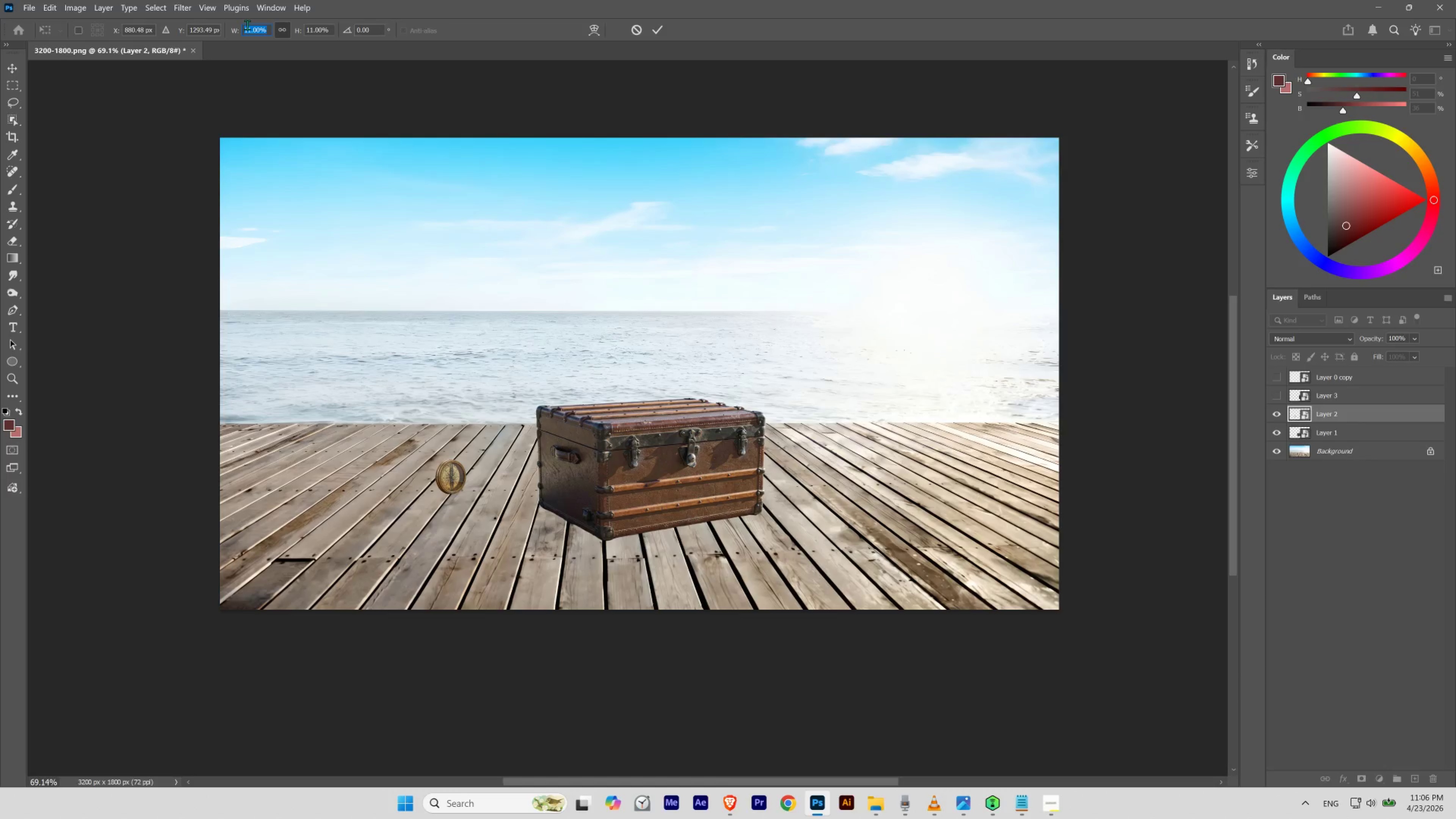 
scroll: coordinate [247, 25], scroll_direction: down, amount: 1.0
 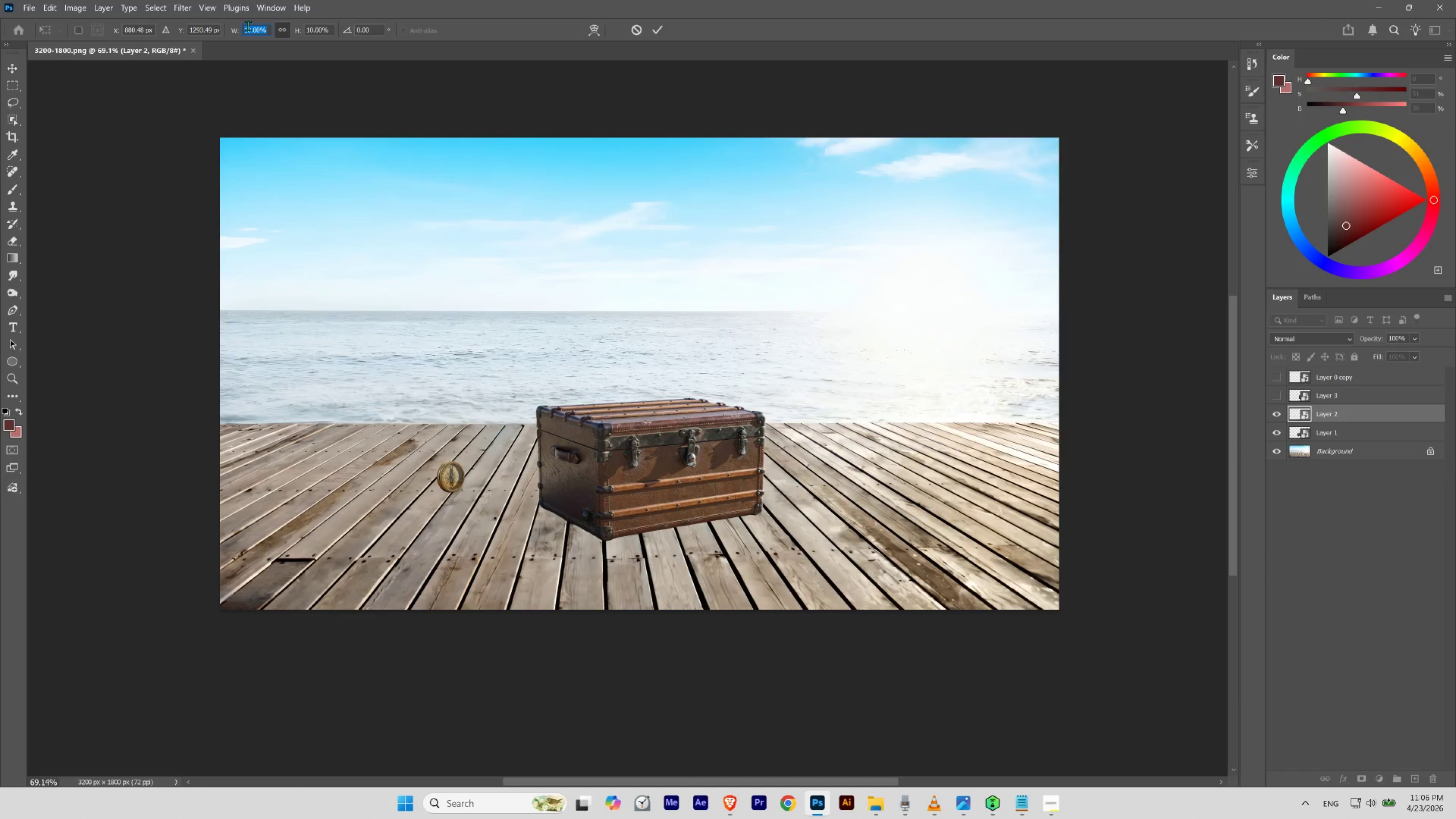 
key(Numpad1)
 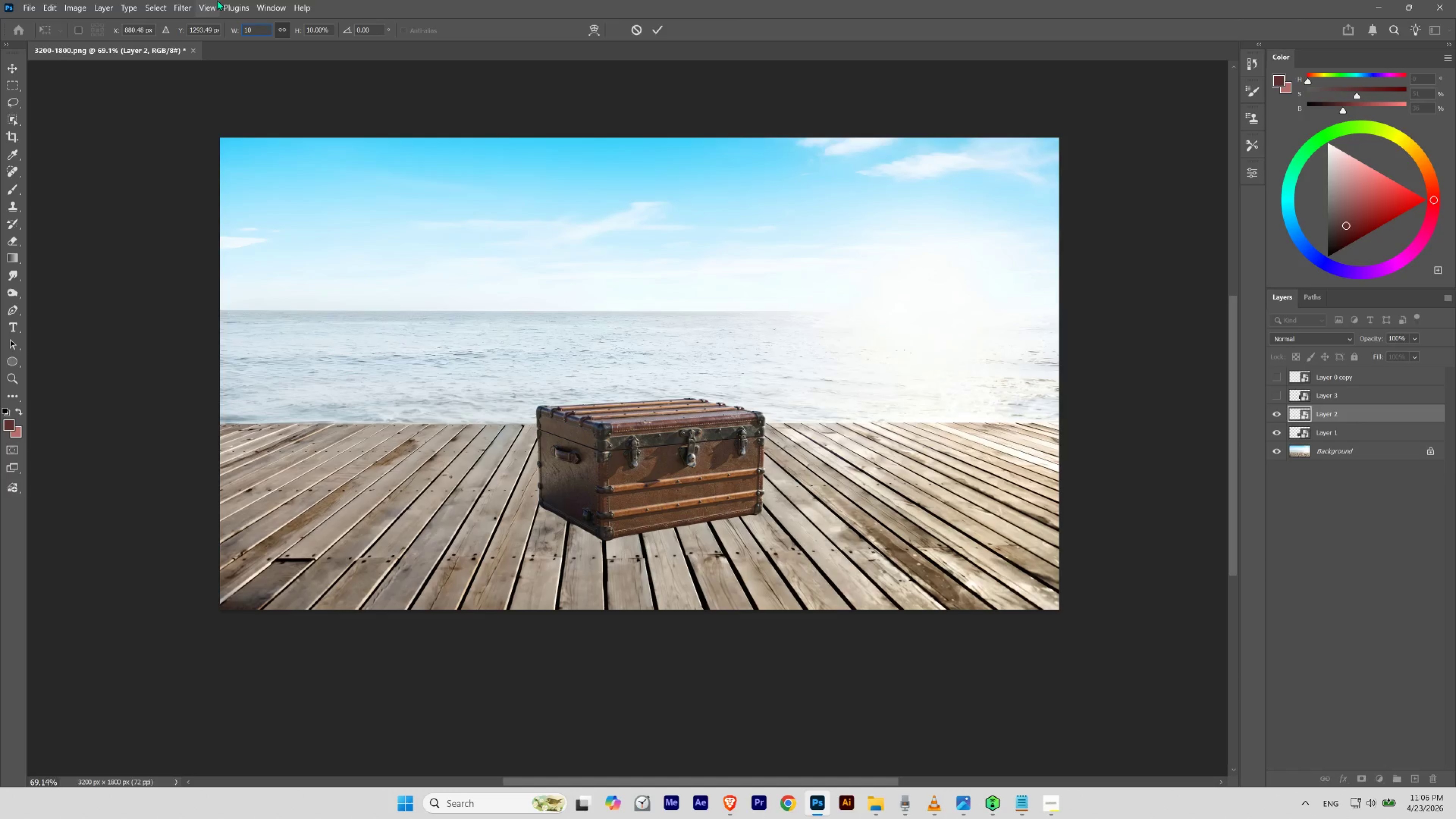 
key(Numpad0)
 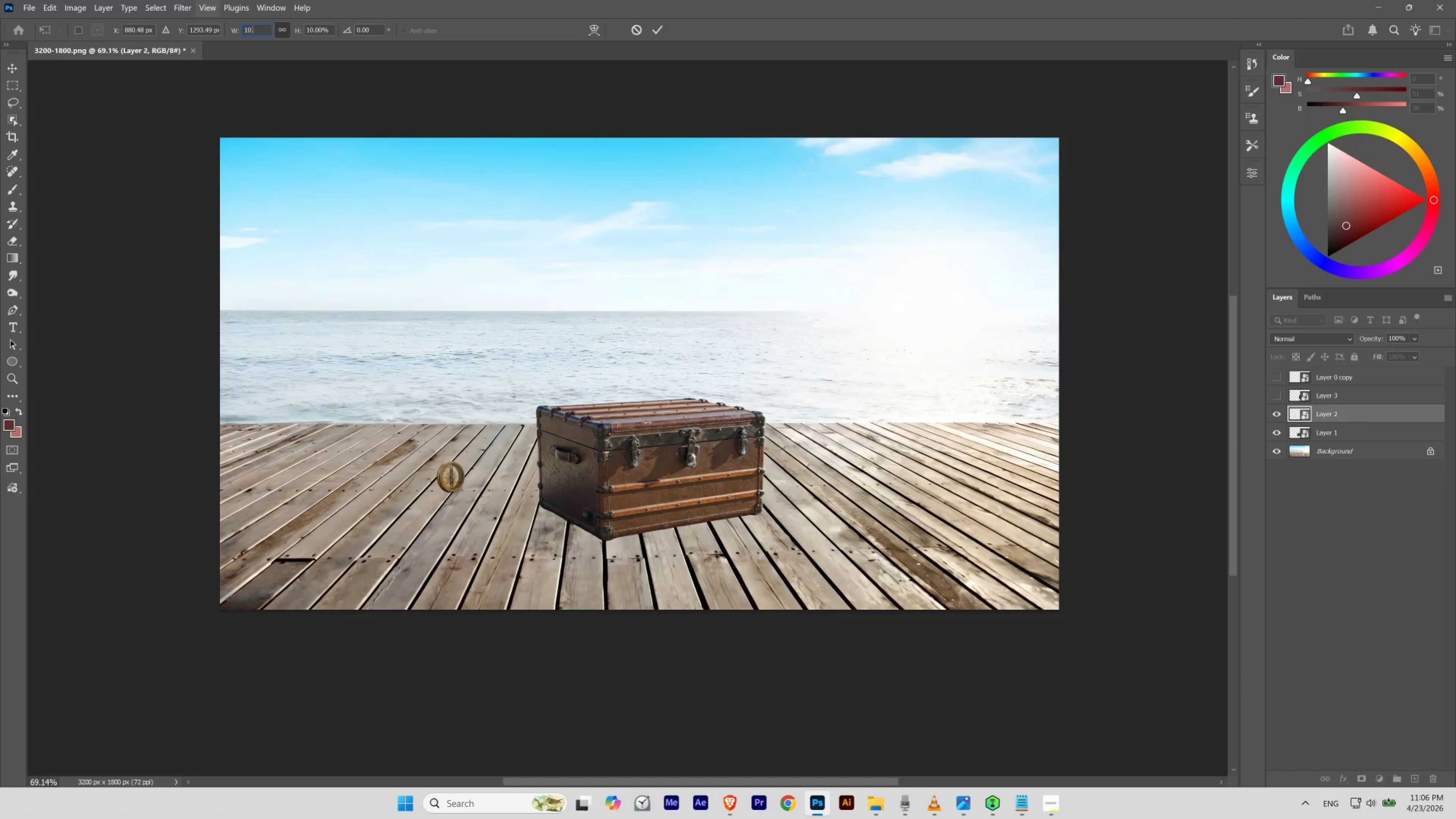 
key(NumpadDecimal)
 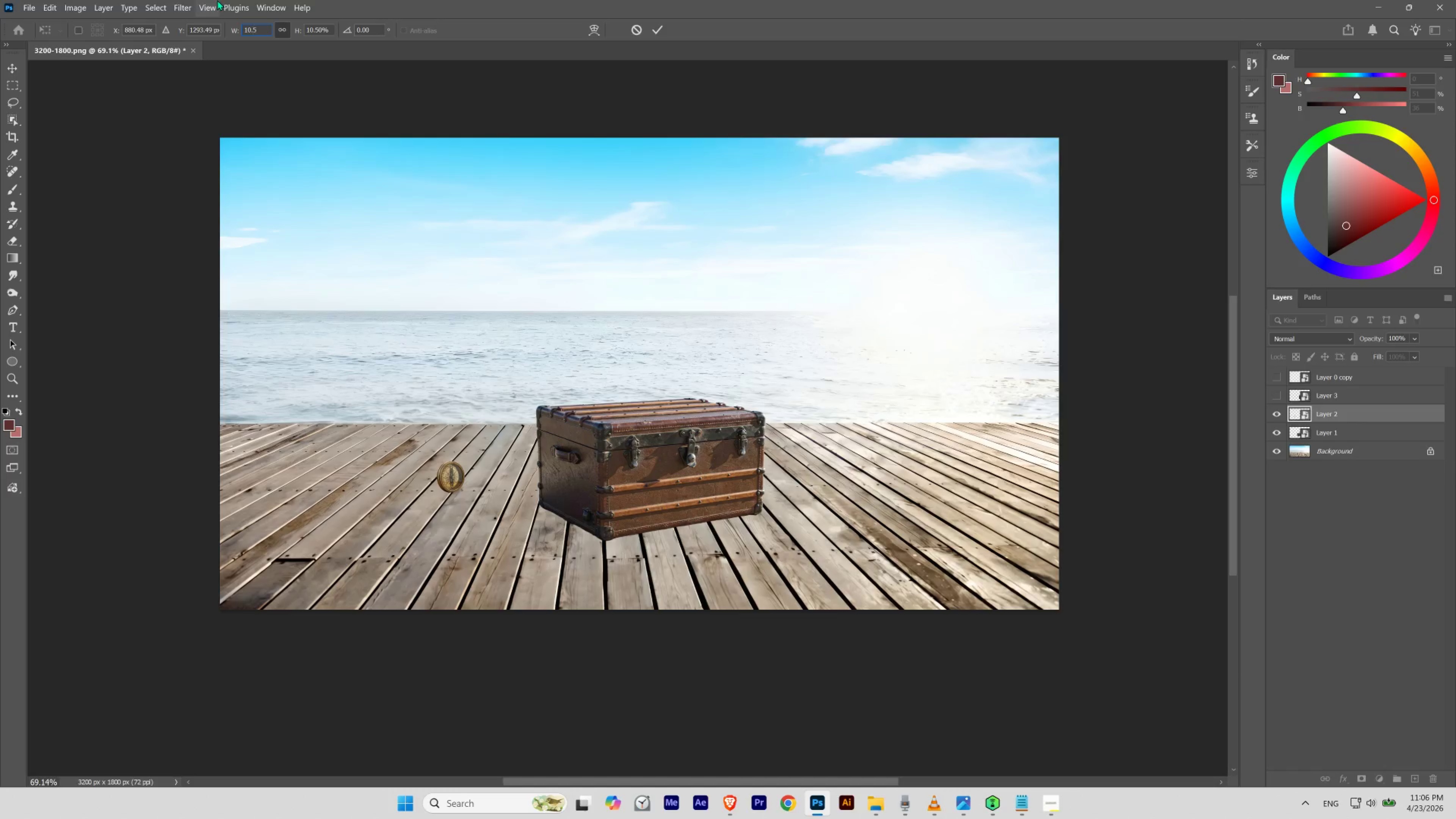 
key(Numpad5)
 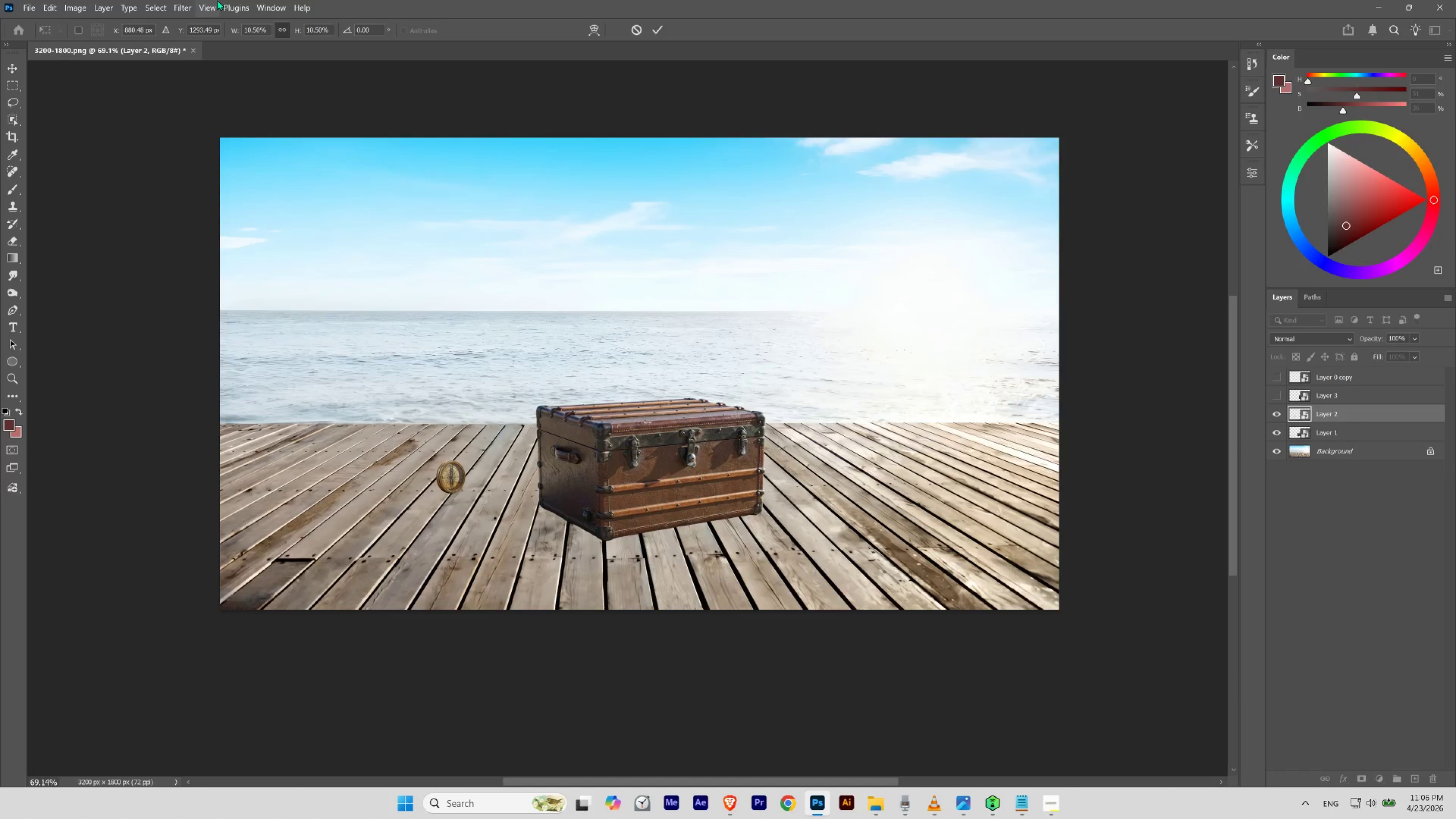 
key(NumpadEnter)
 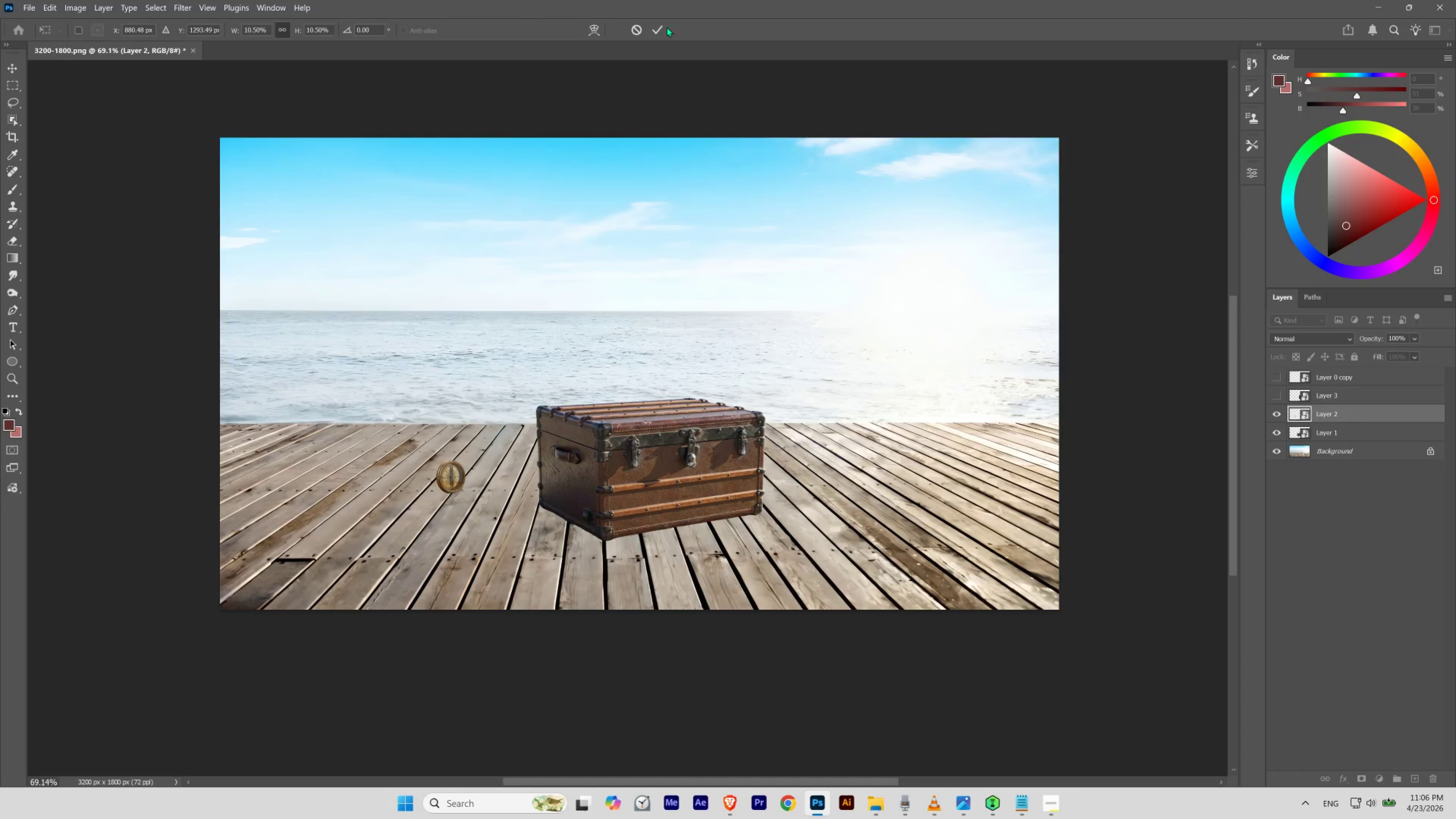 
left_click([654, 28])
 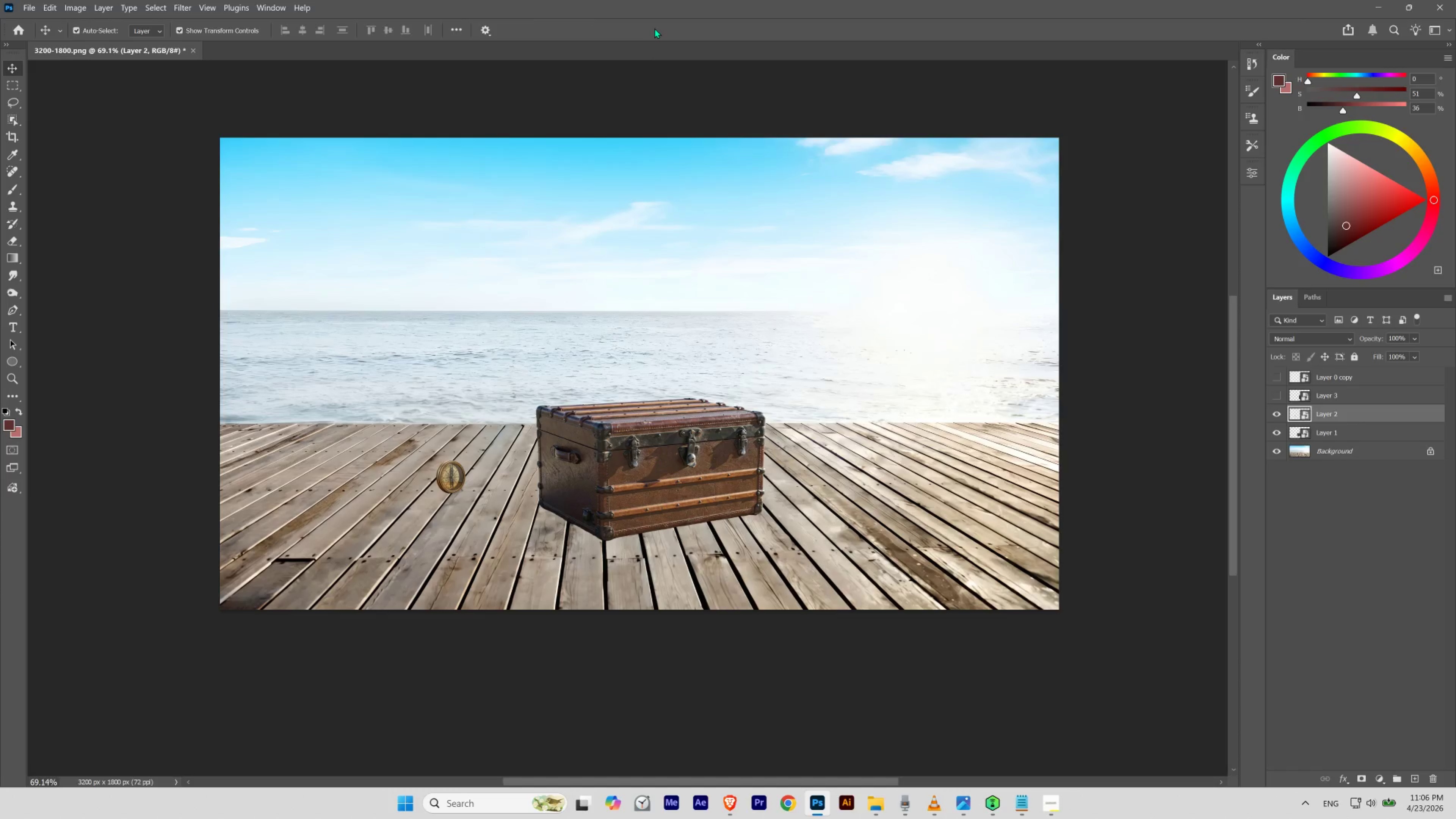 
key(V)
 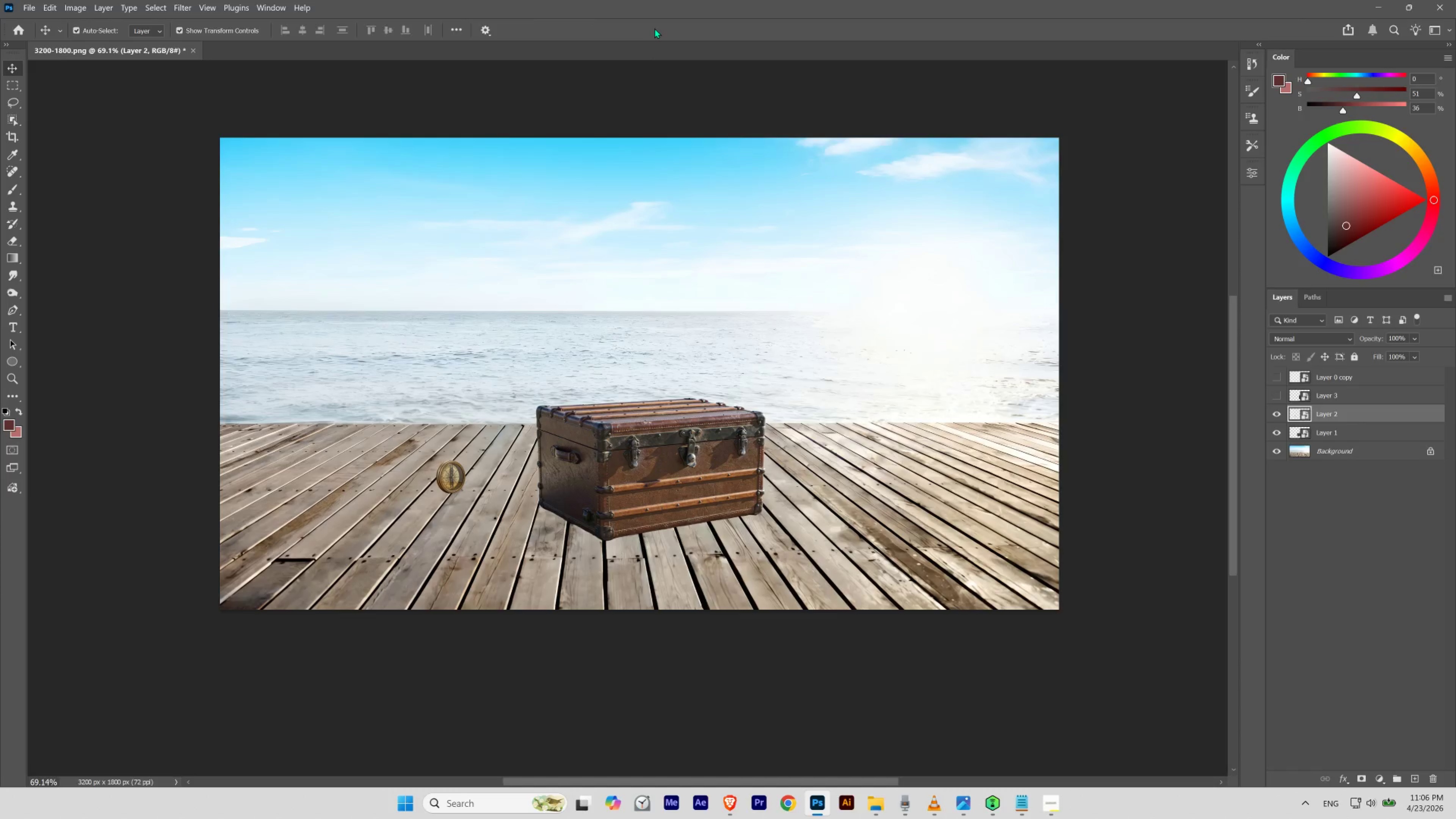 
hold_key(key=ShiftLeft, duration=3.72)
 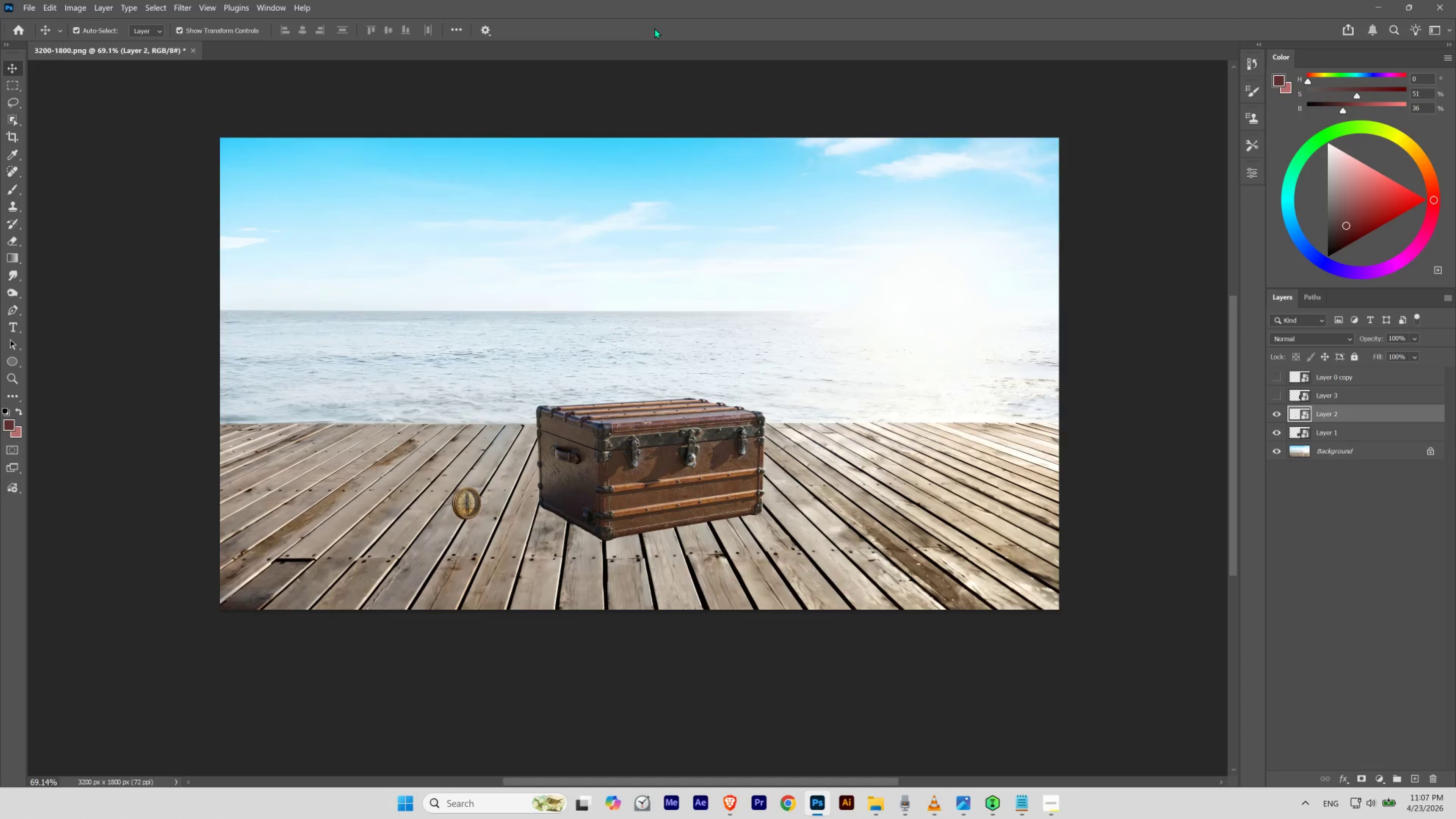 
hold_key(key=ArrowDown, duration=1.49)
 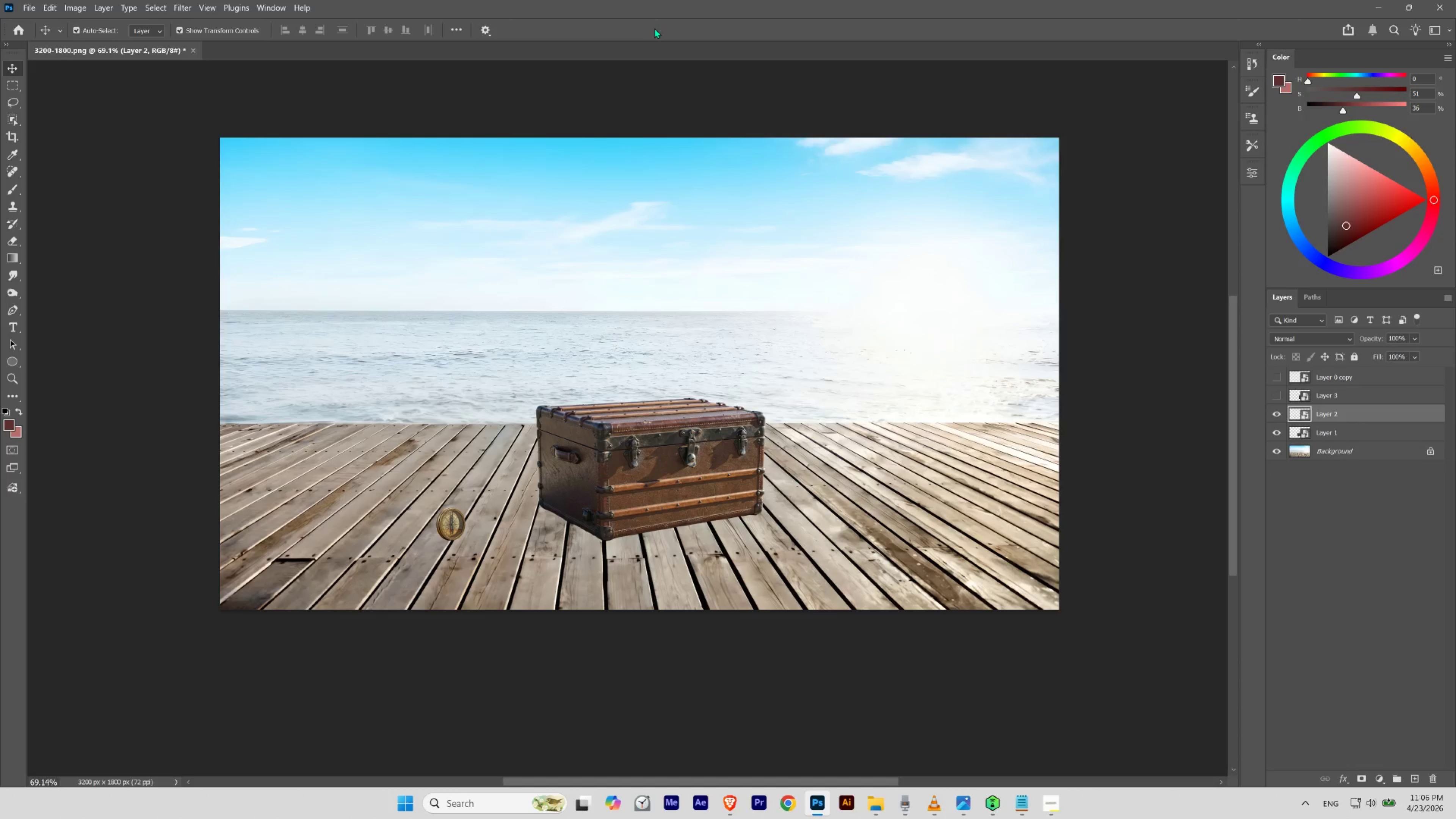 
hold_key(key=ArrowRight, duration=0.77)
 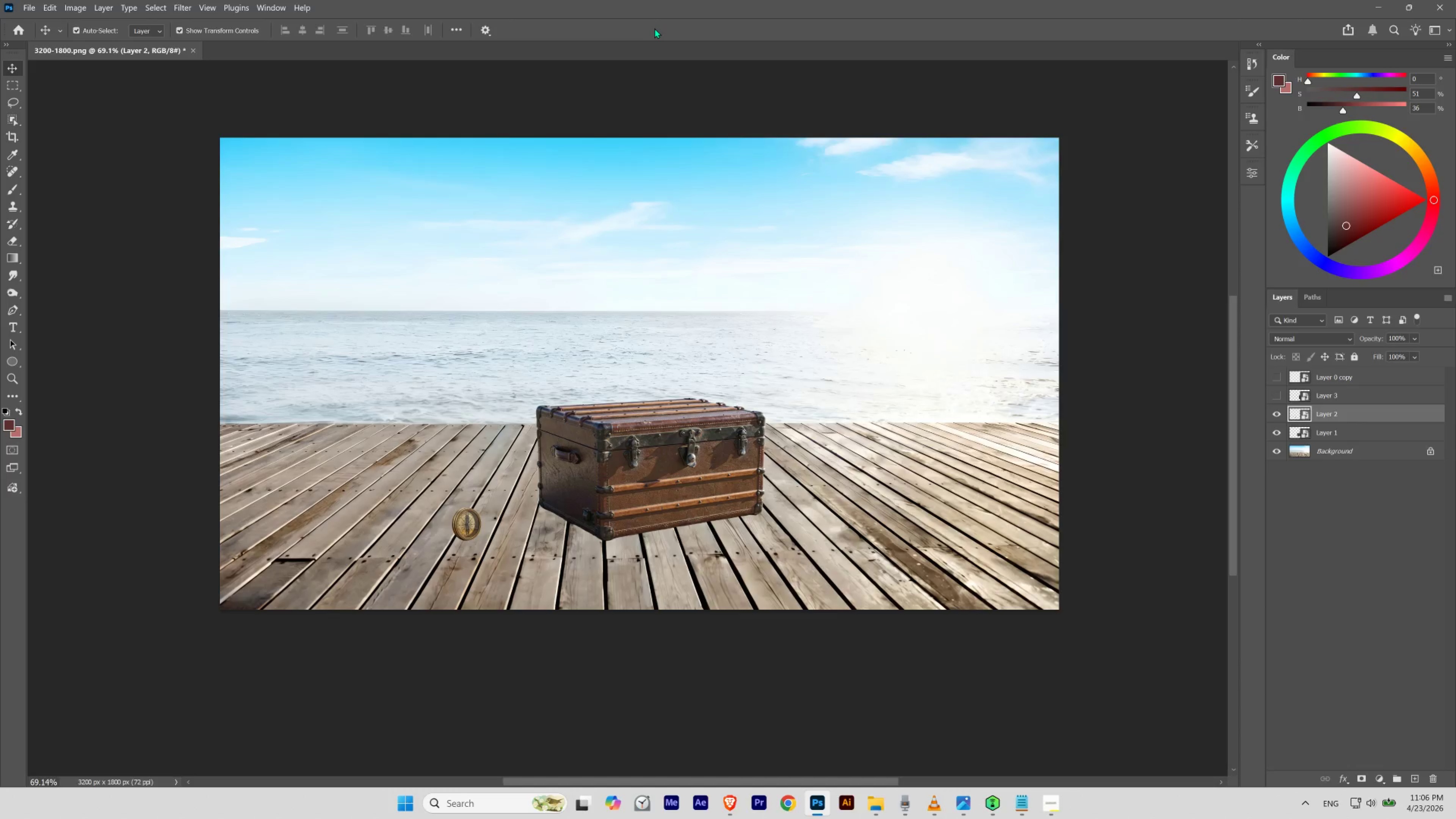 
hold_key(key=ArrowUp, duration=0.9)
 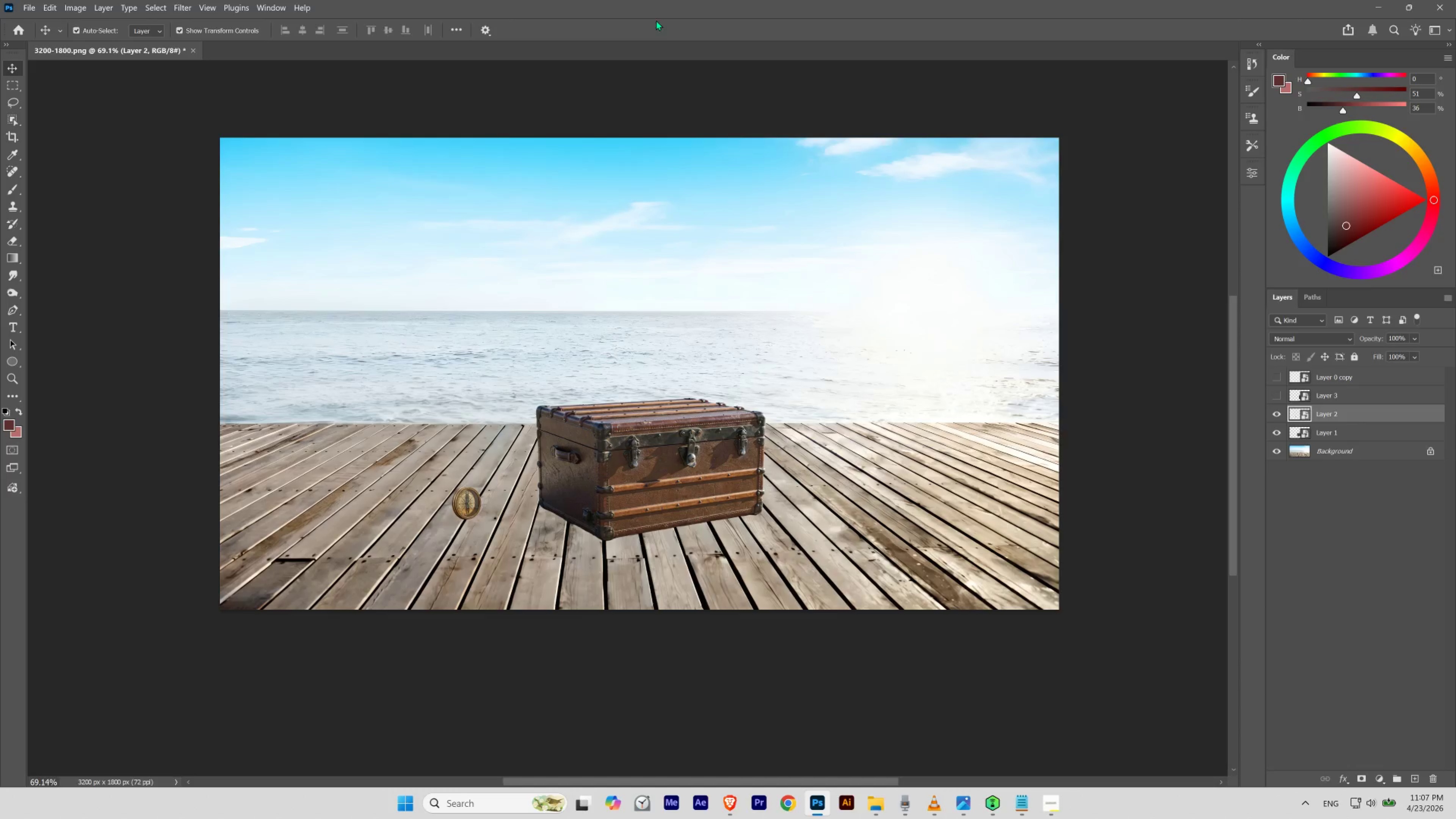 
hold_key(key=Space, duration=1.43)
 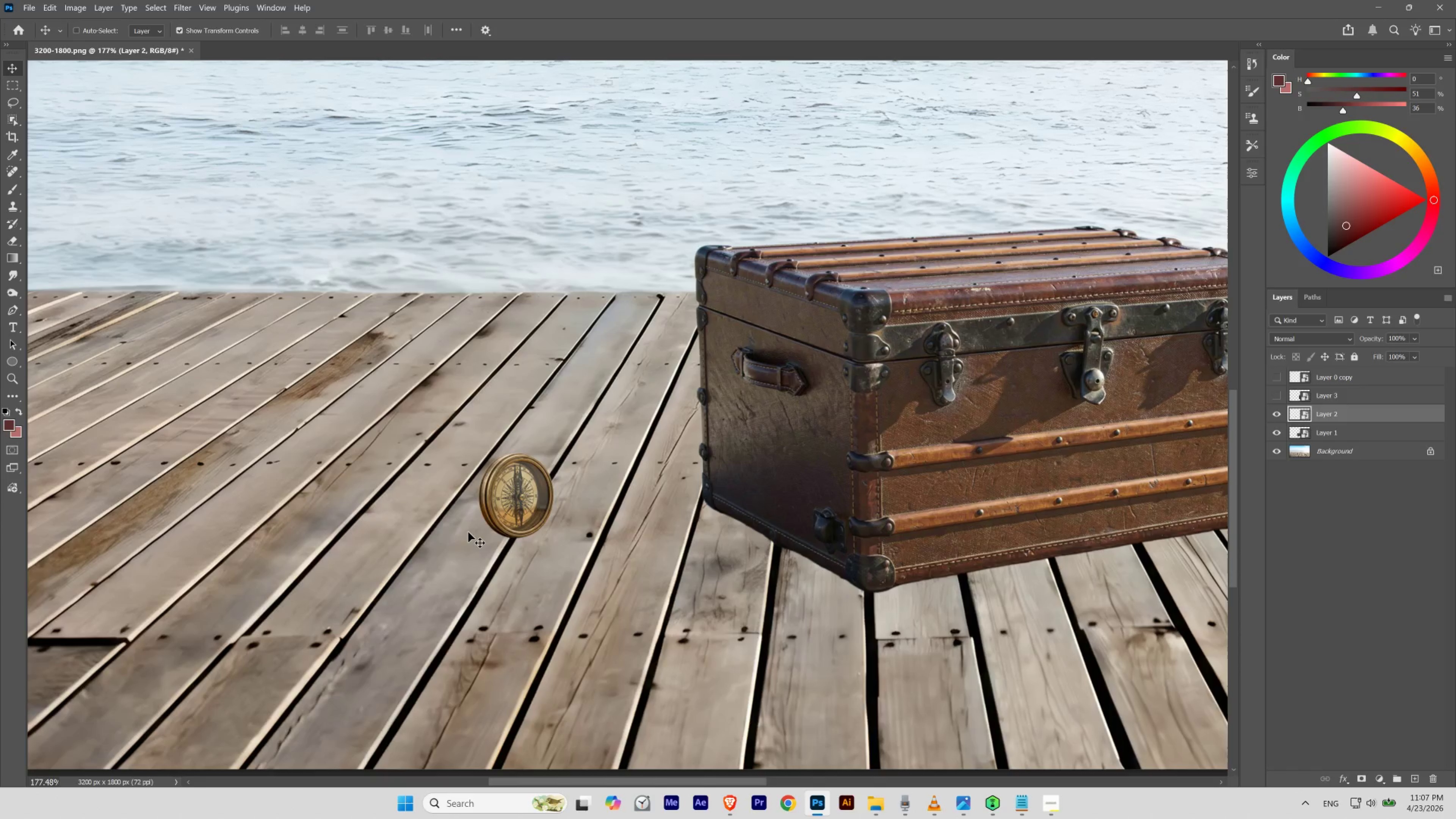 
left_click_drag(start_coordinate=[435, 508], to_coordinate=[465, 535])
 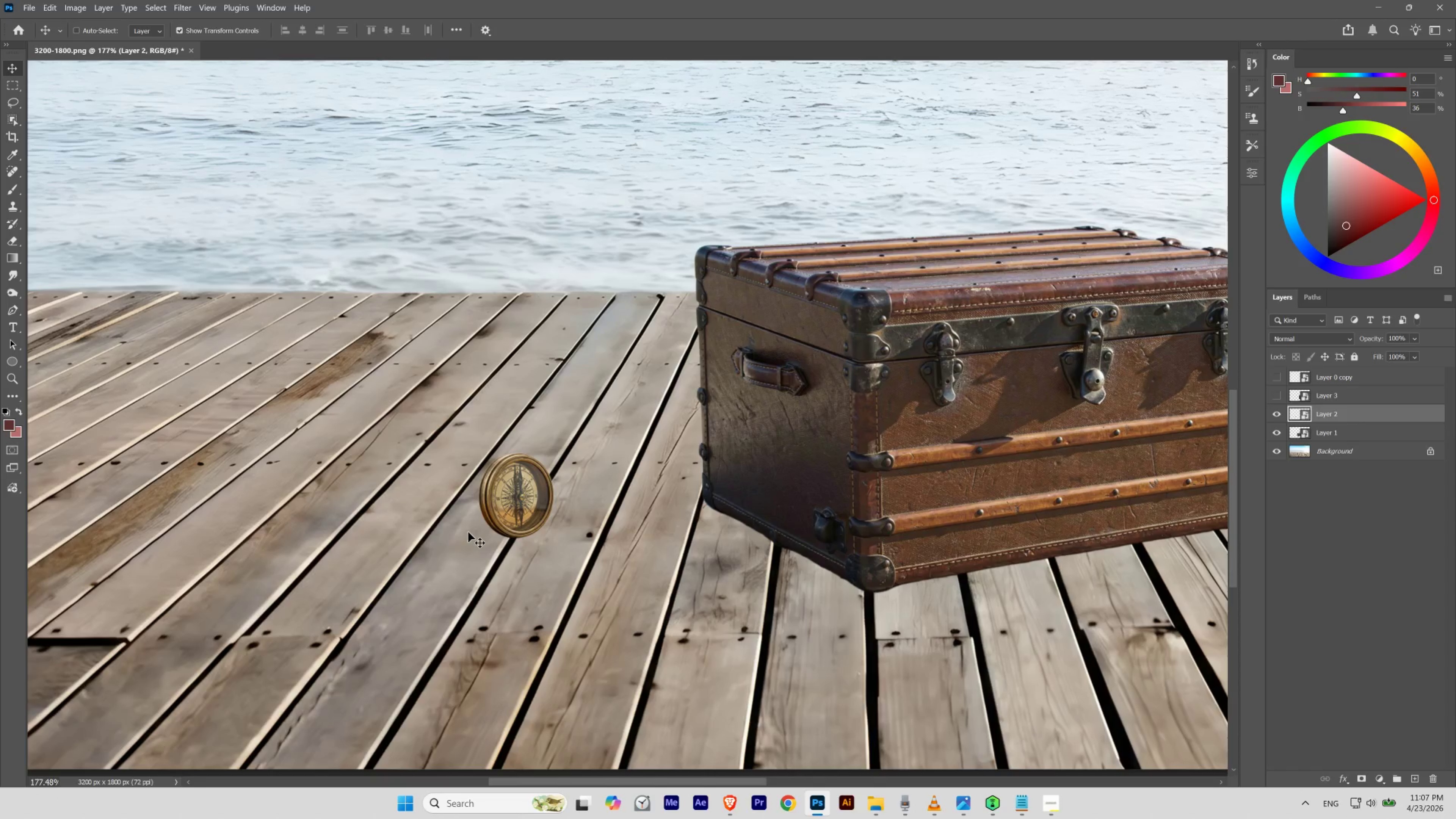 
key(Control+T)
 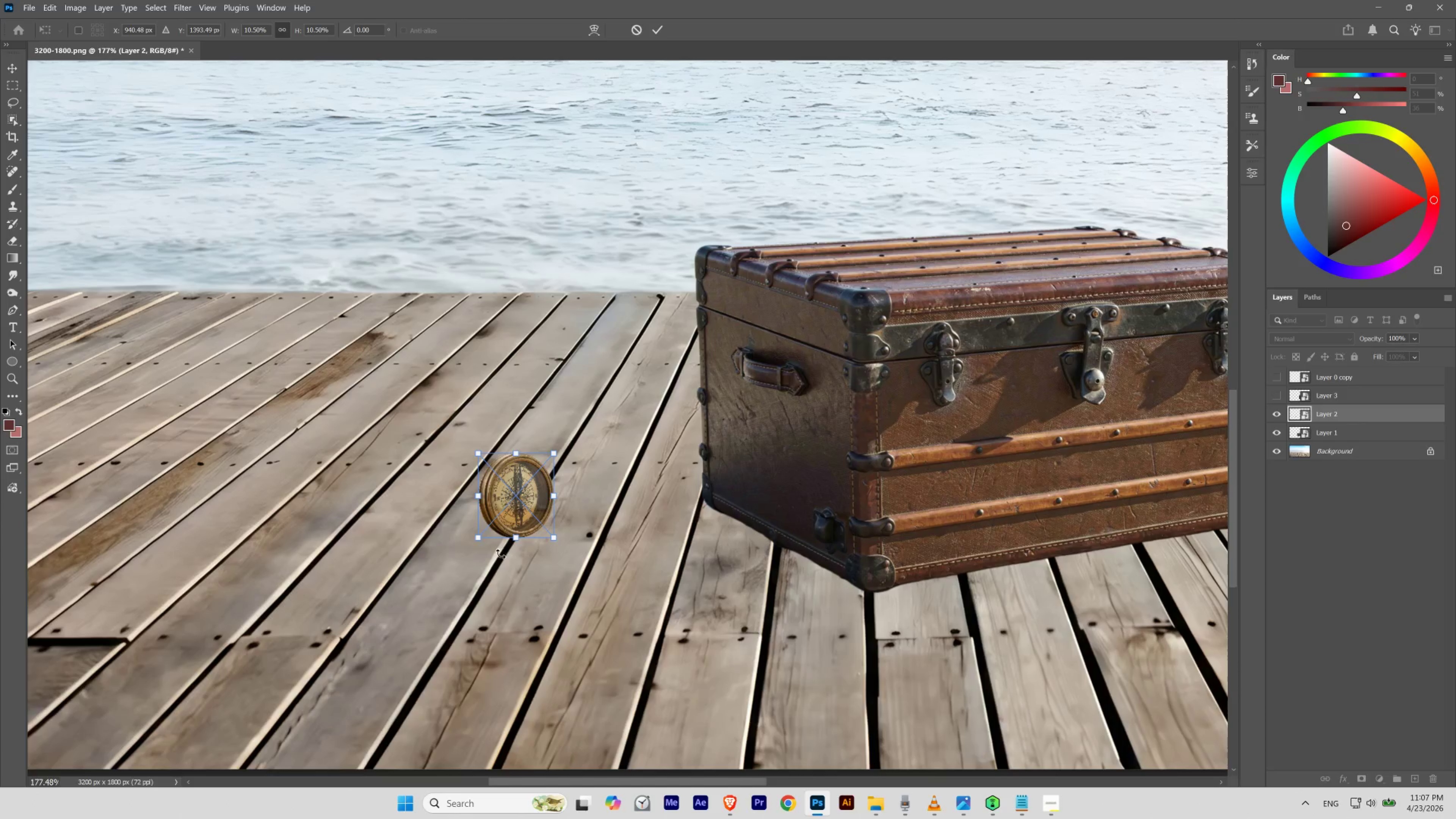 
hold_key(key=Space, duration=0.47)
 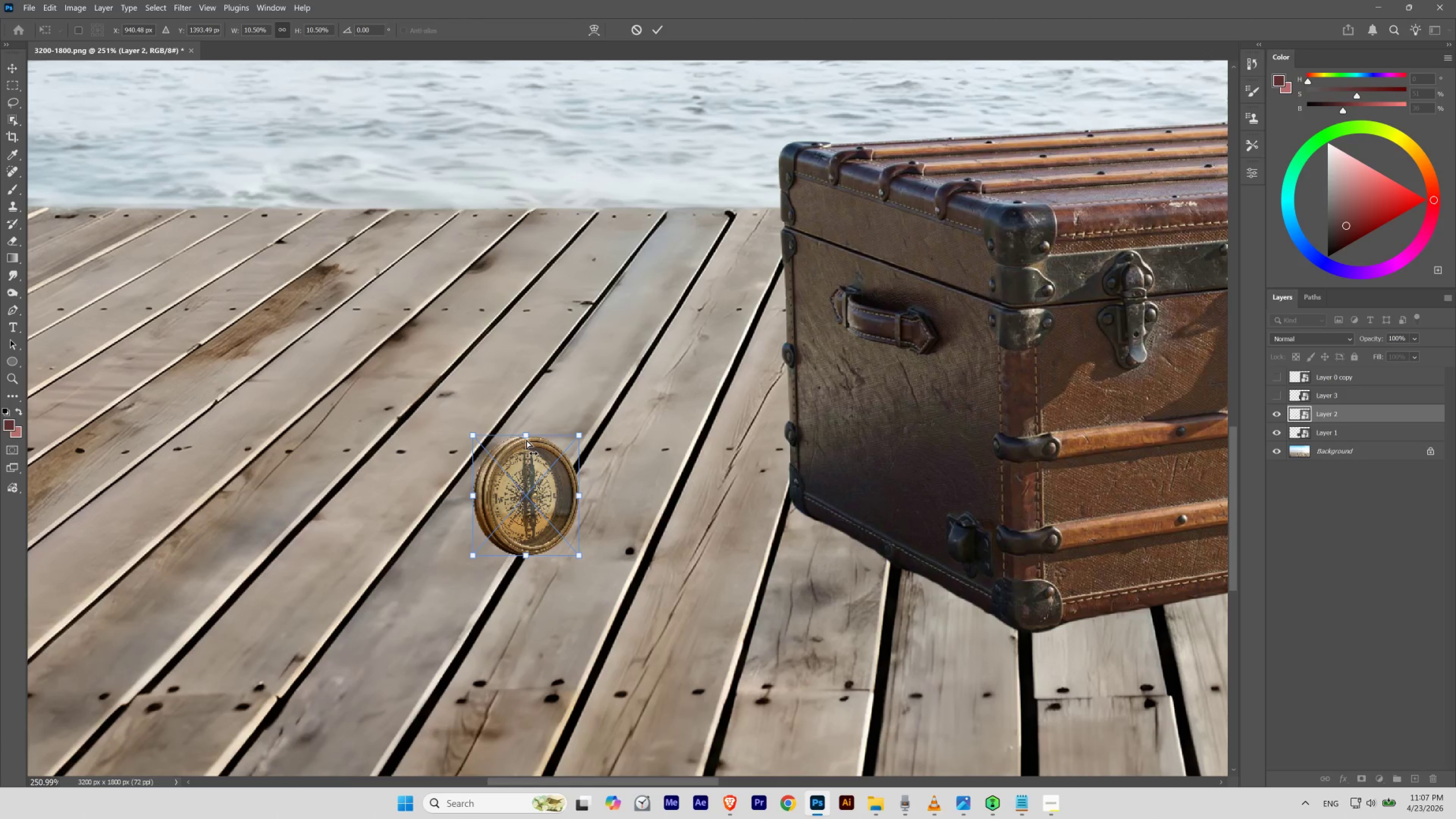 
left_click_drag(start_coordinate=[493, 496], to_coordinate=[503, 518])
 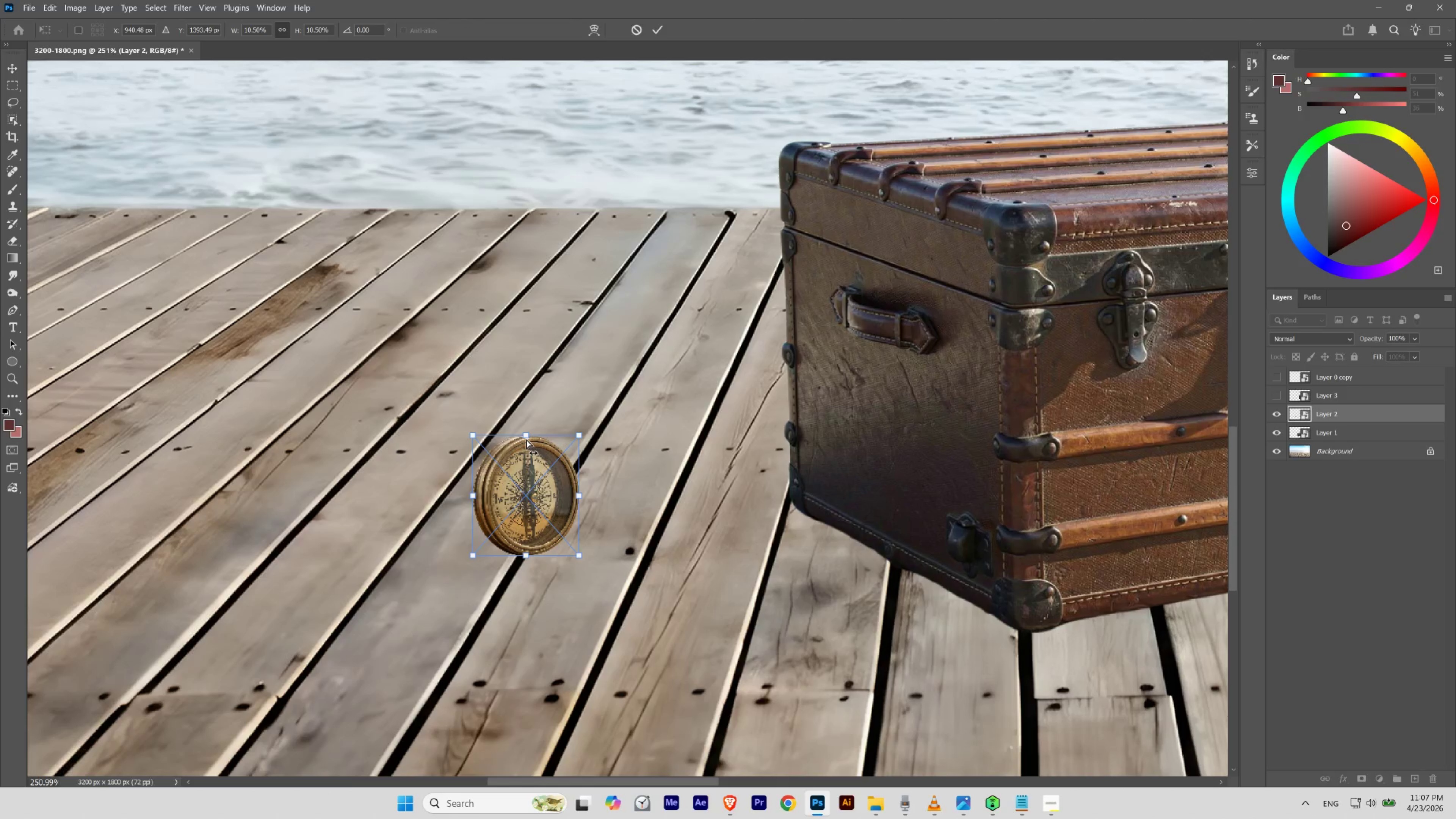 
left_click_drag(start_coordinate=[526, 438], to_coordinate=[528, 440])
 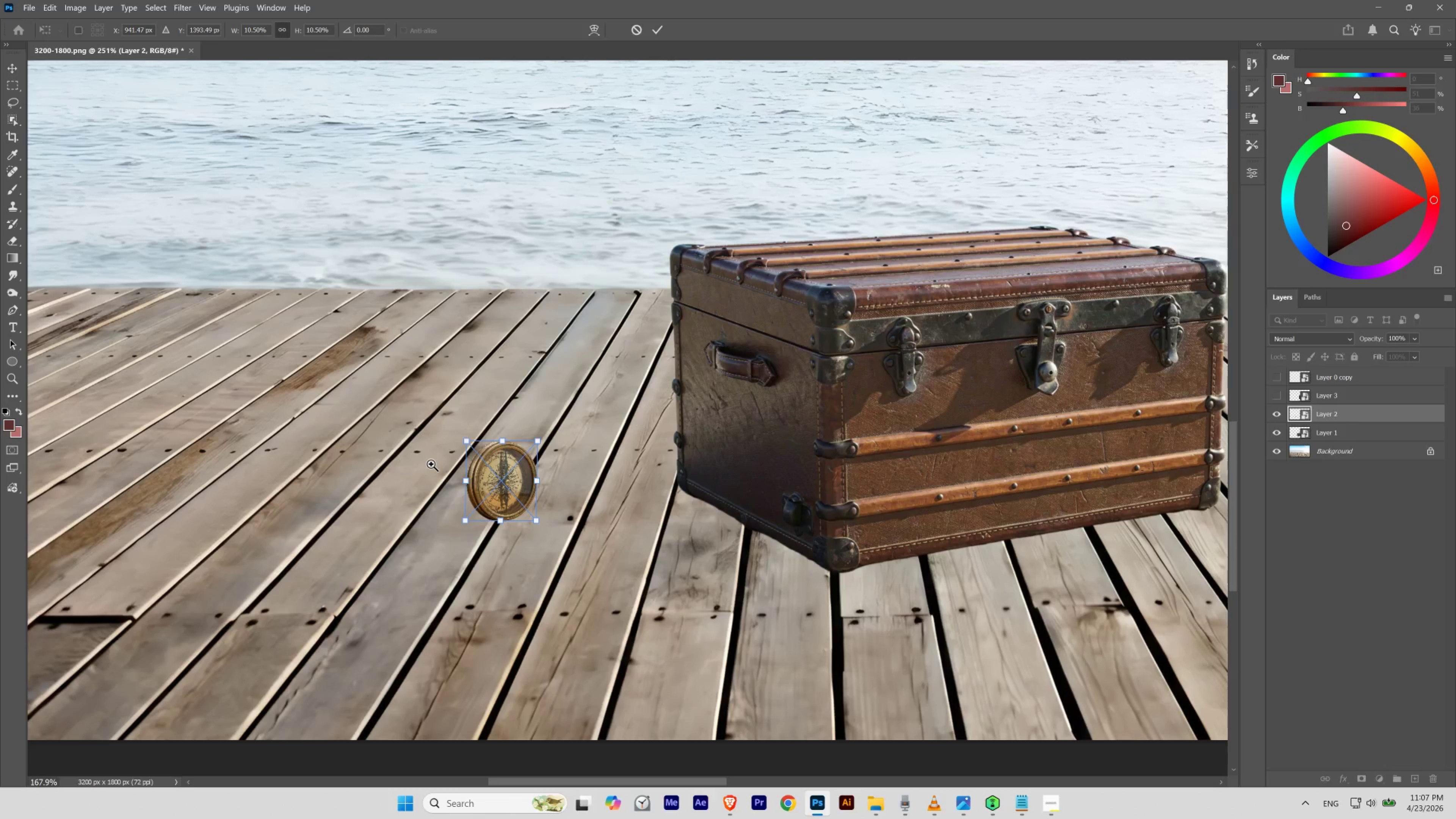 
hold_key(key=ShiftLeft, duration=1.86)
 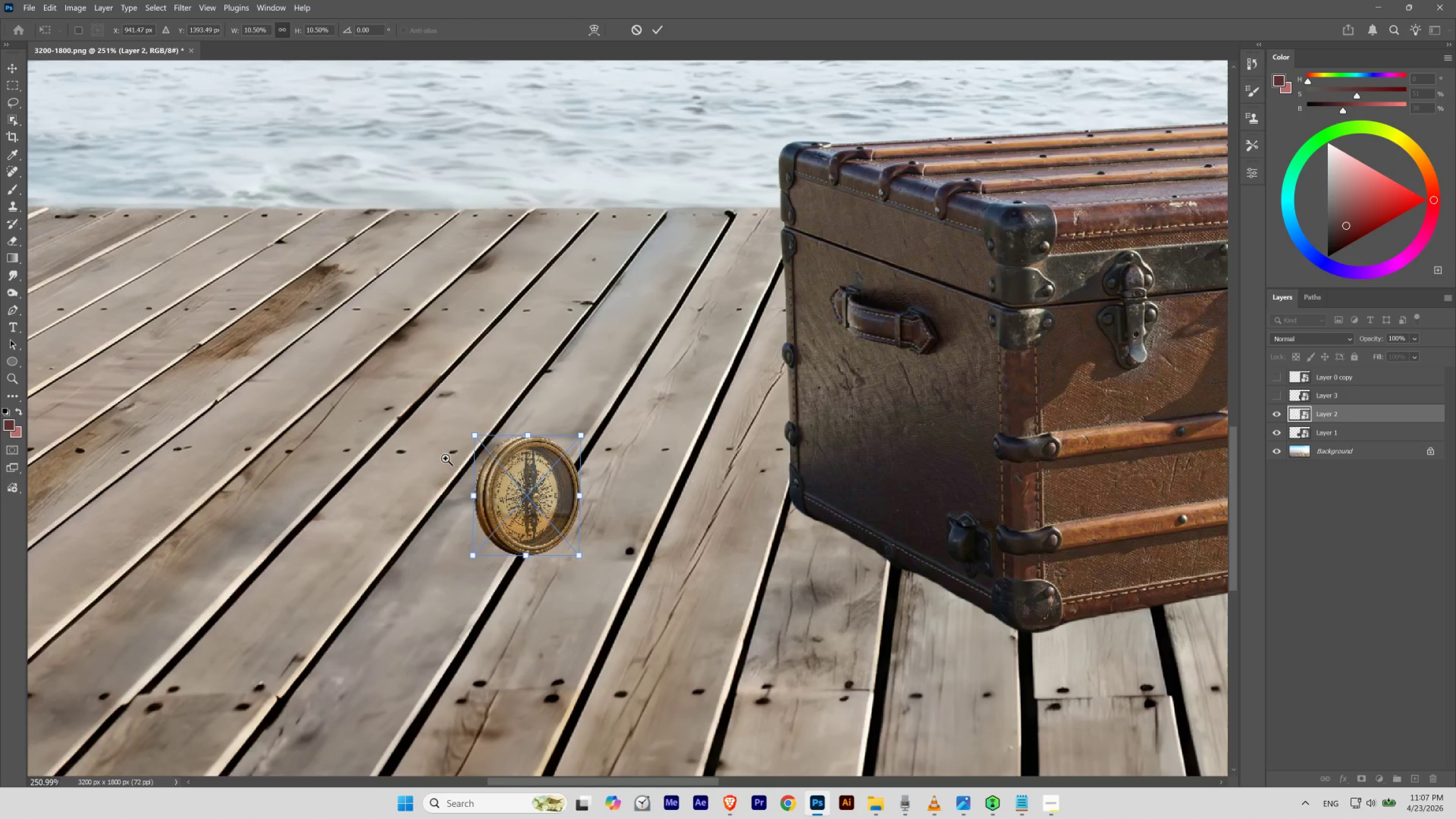 
hold_key(key=Space, duration=0.46)
 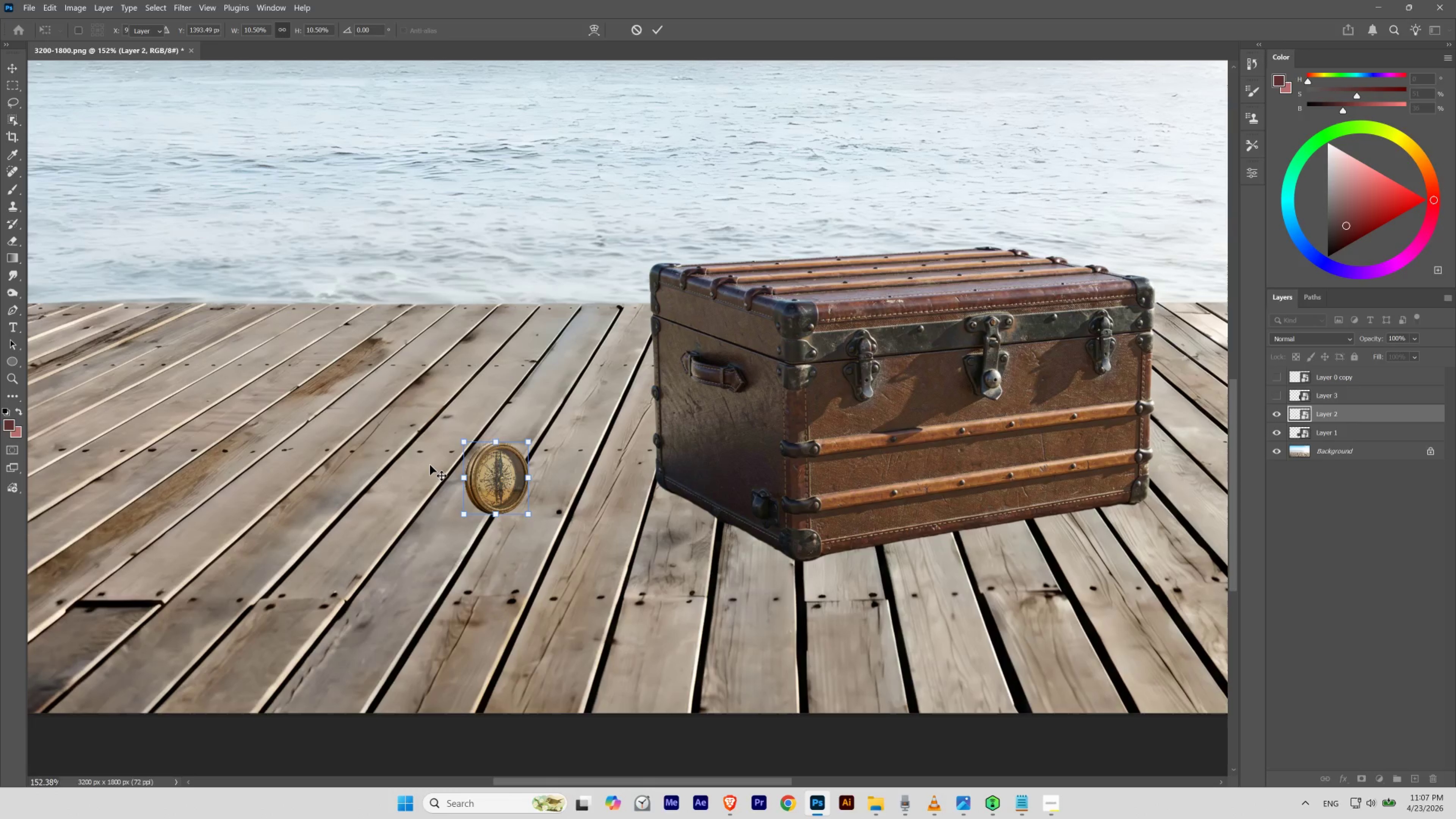 
left_click_drag(start_coordinate=[450, 452], to_coordinate=[430, 465])
 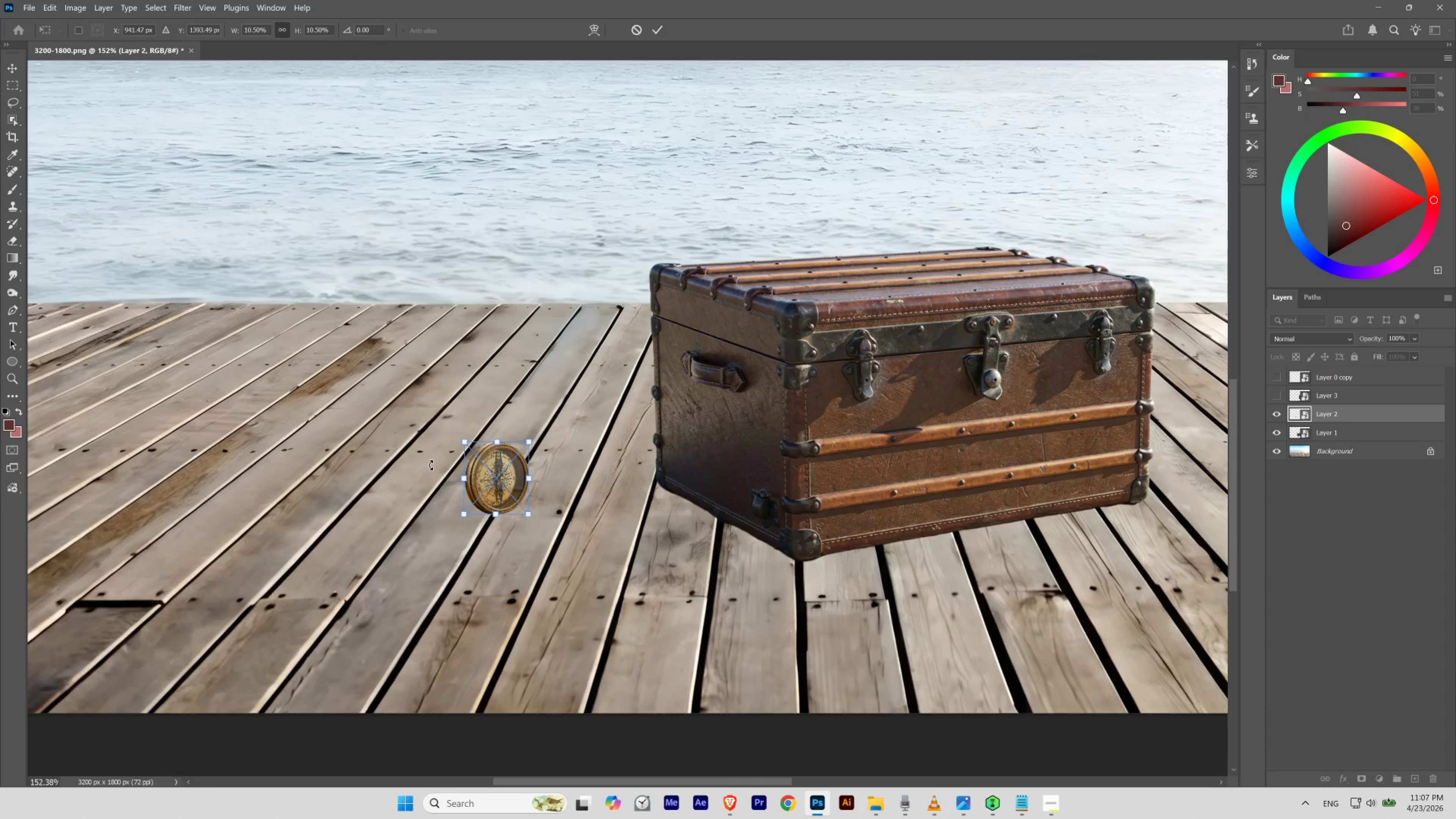 
key(Enter)
 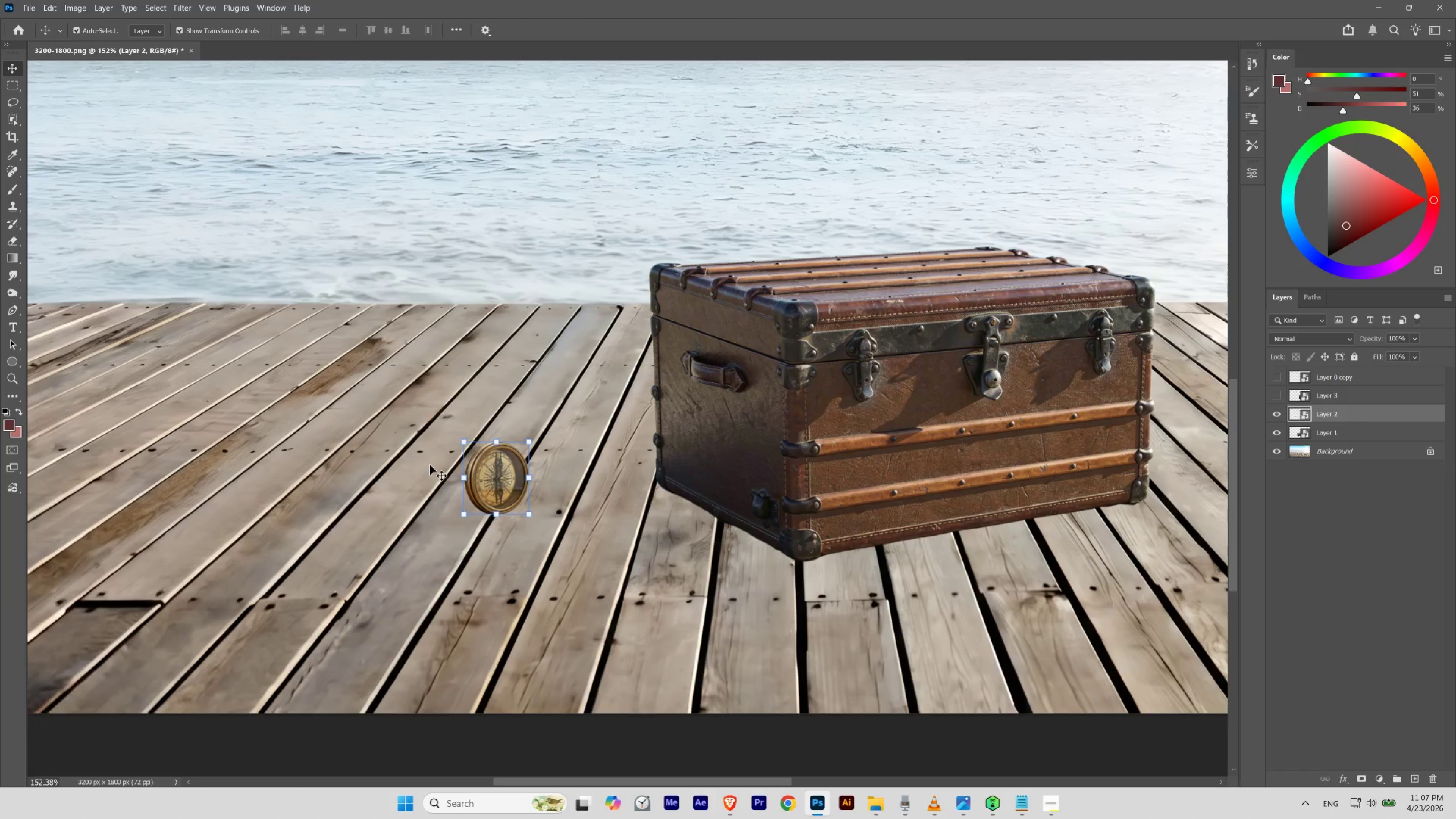 
hold_key(key=Space, duration=0.64)
 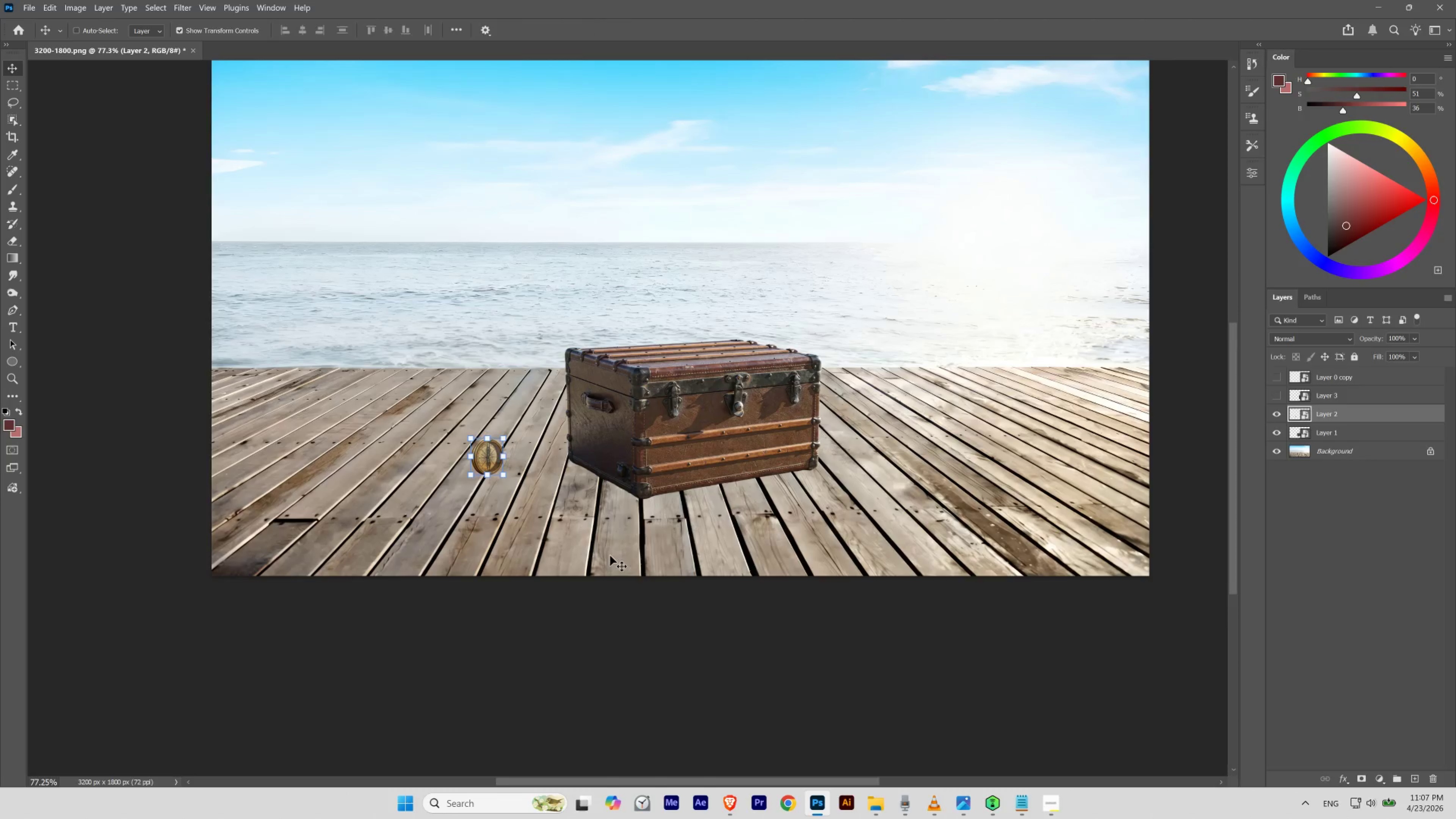 
left_click_drag(start_coordinate=[478, 435], to_coordinate=[455, 462])
 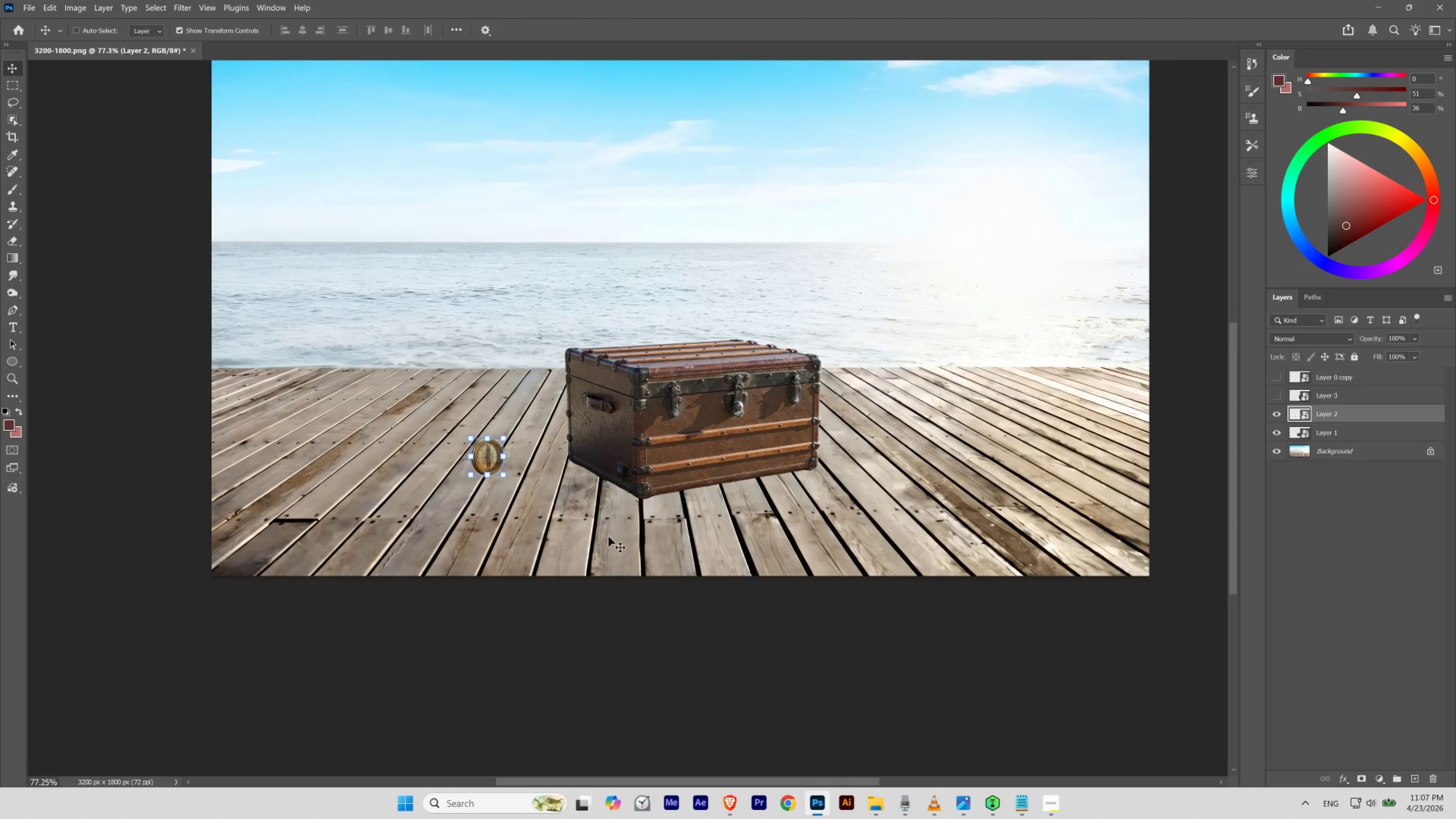 
key(Control+H)
 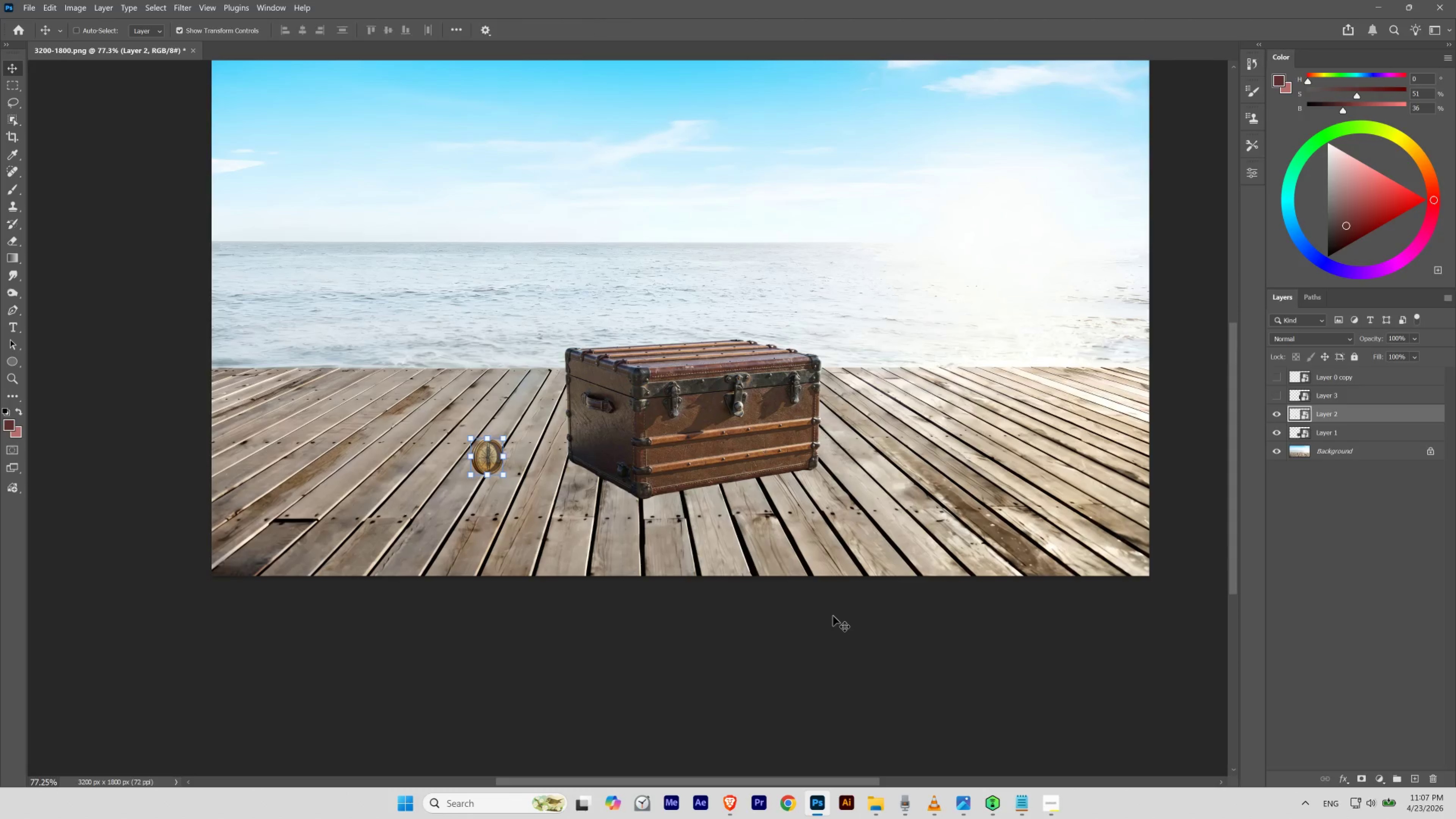 
key(Control+H)
 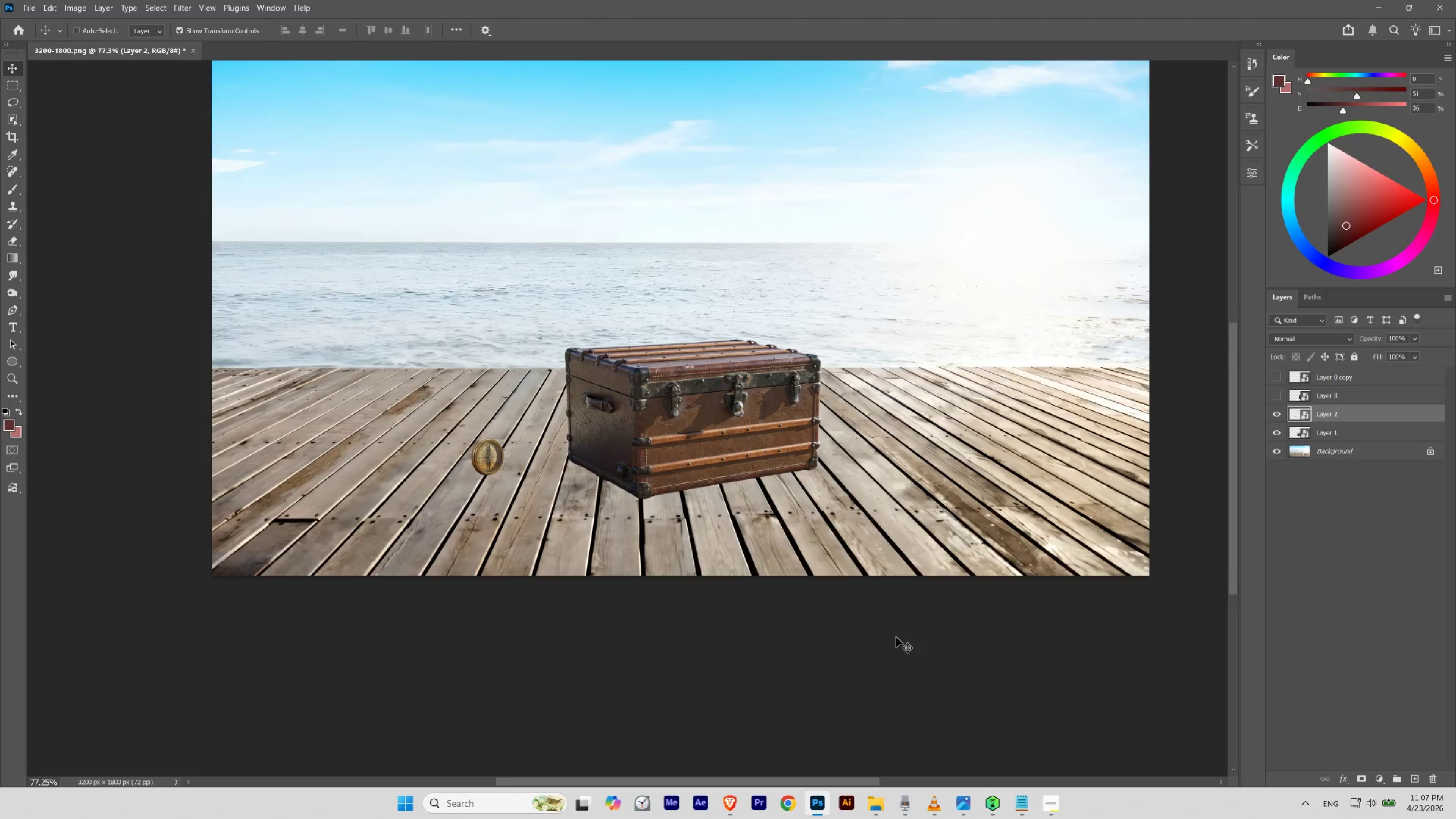 
key(Control+Z)
 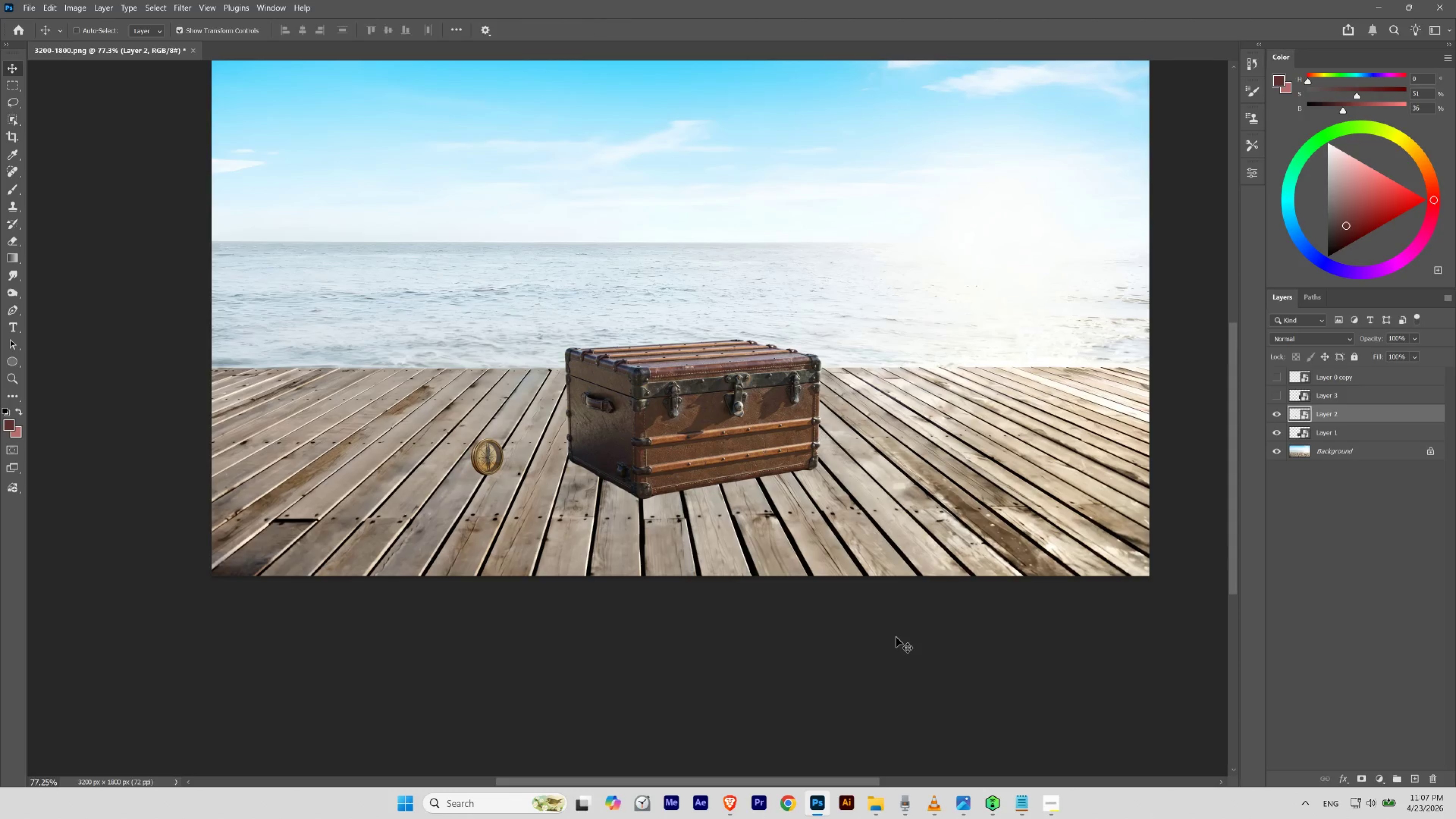 
key(Control+Shift+Z)
 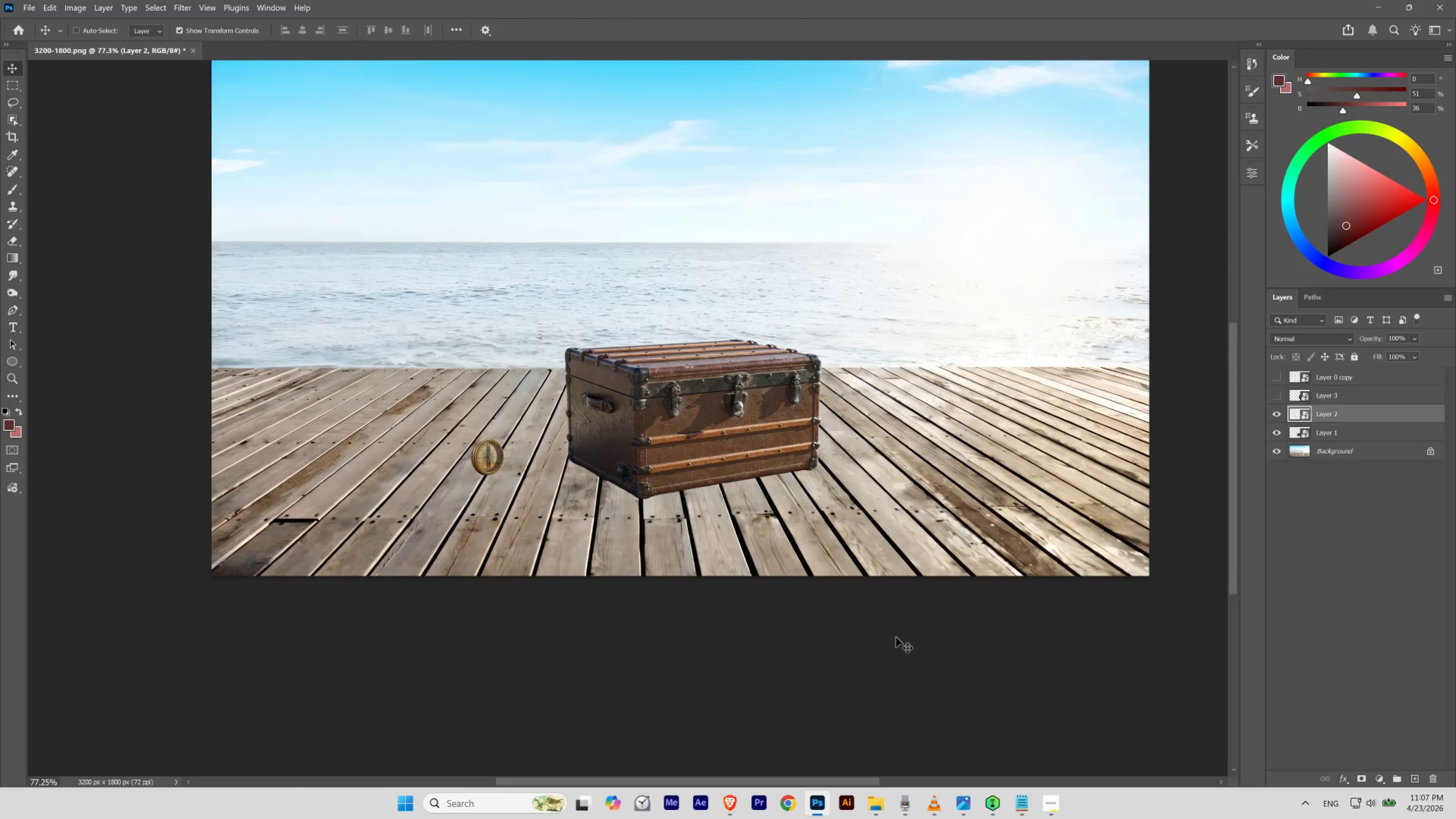 
key(Control+Z)
 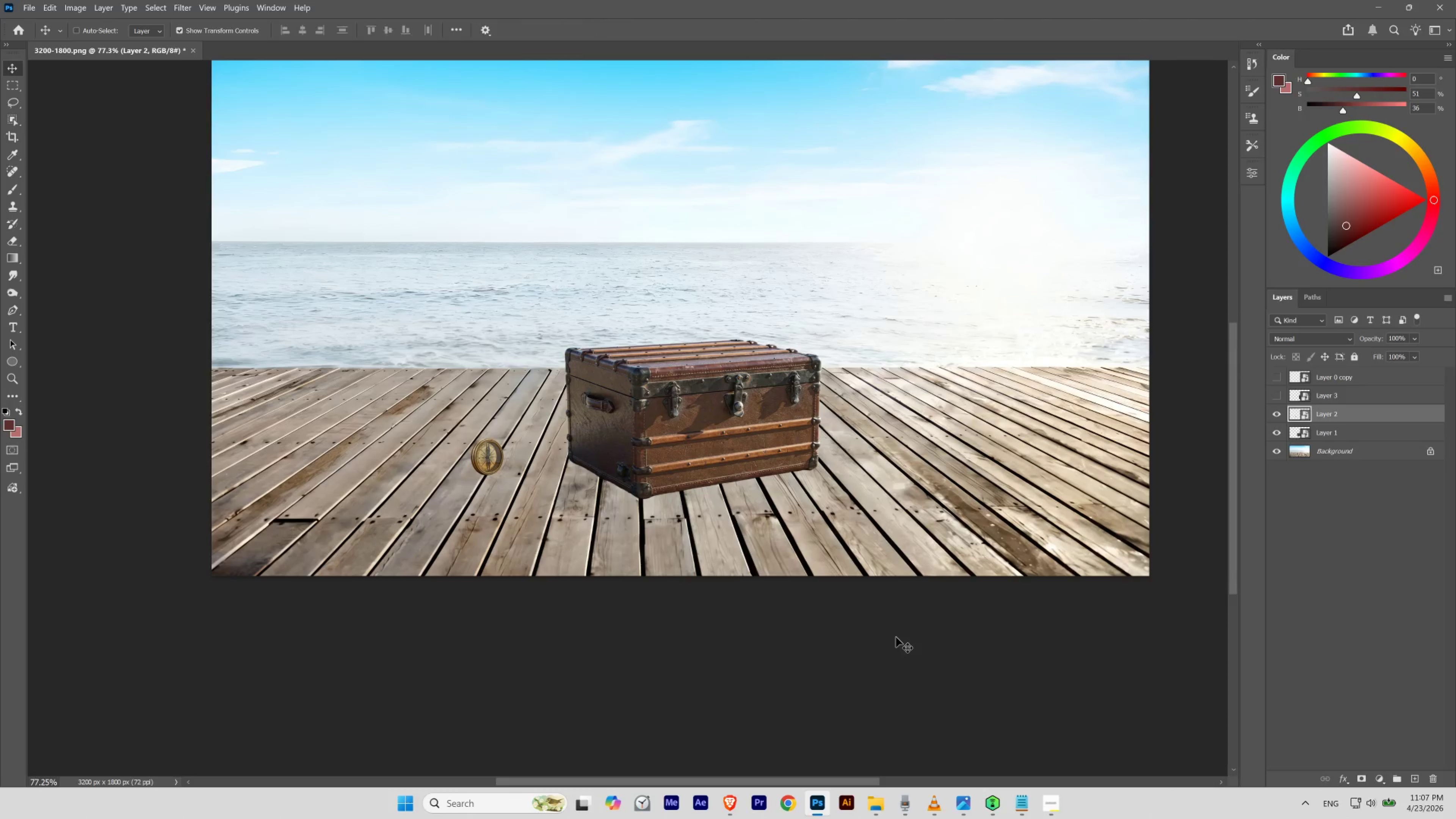 
key(Control+Shift+Z)
 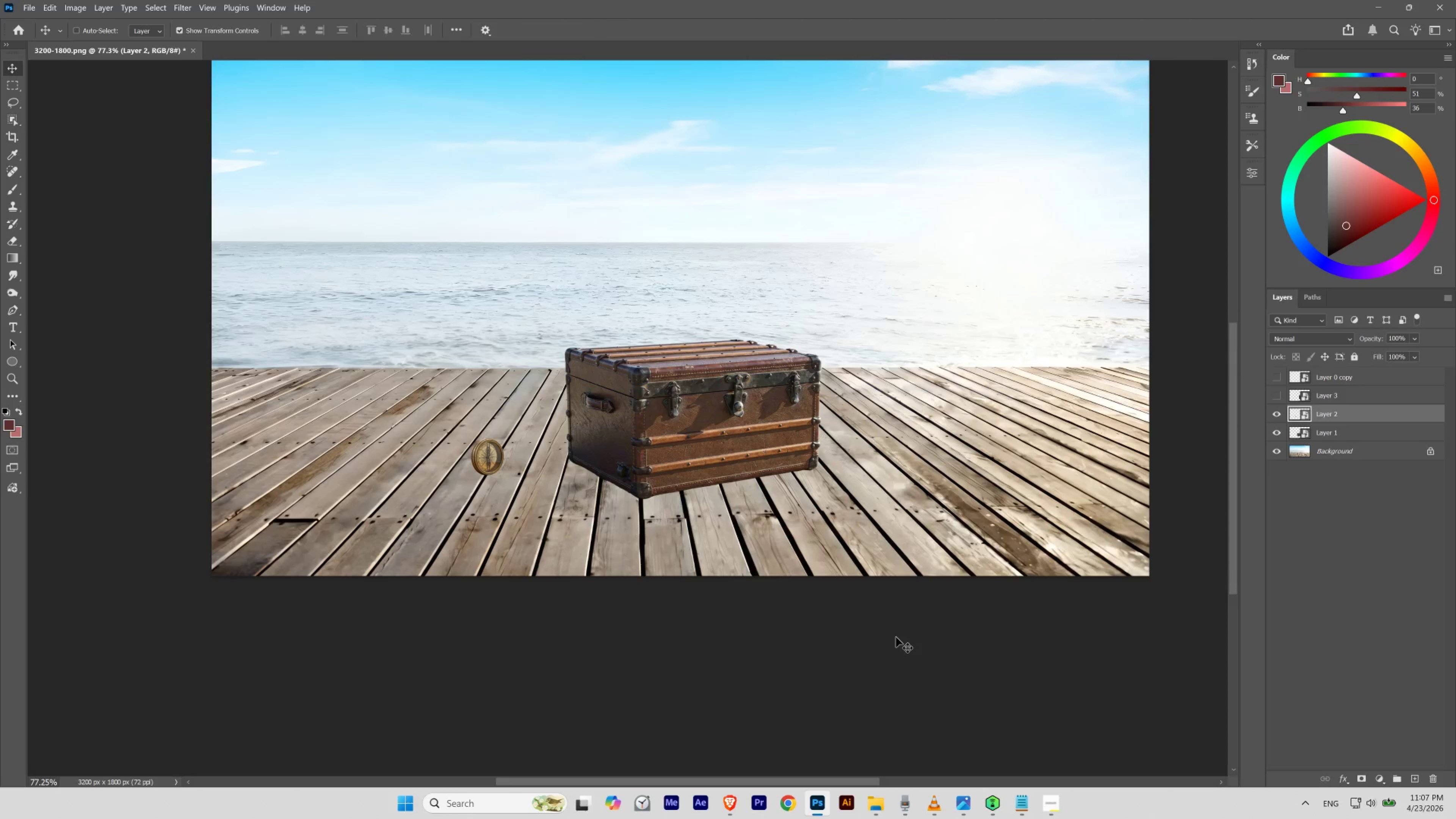 
key(Control+Z)
 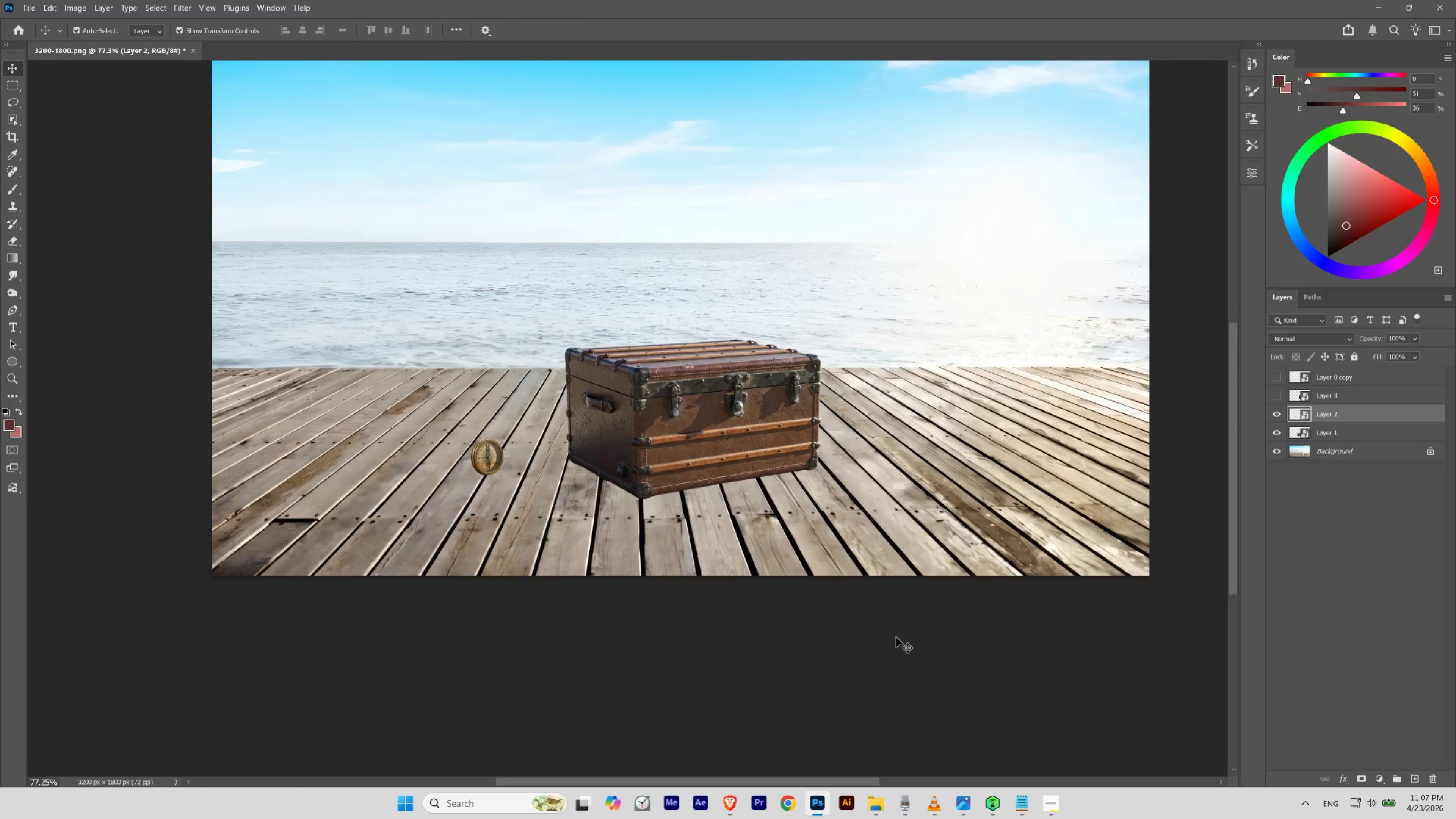 
key(Control+Shift+Z)
 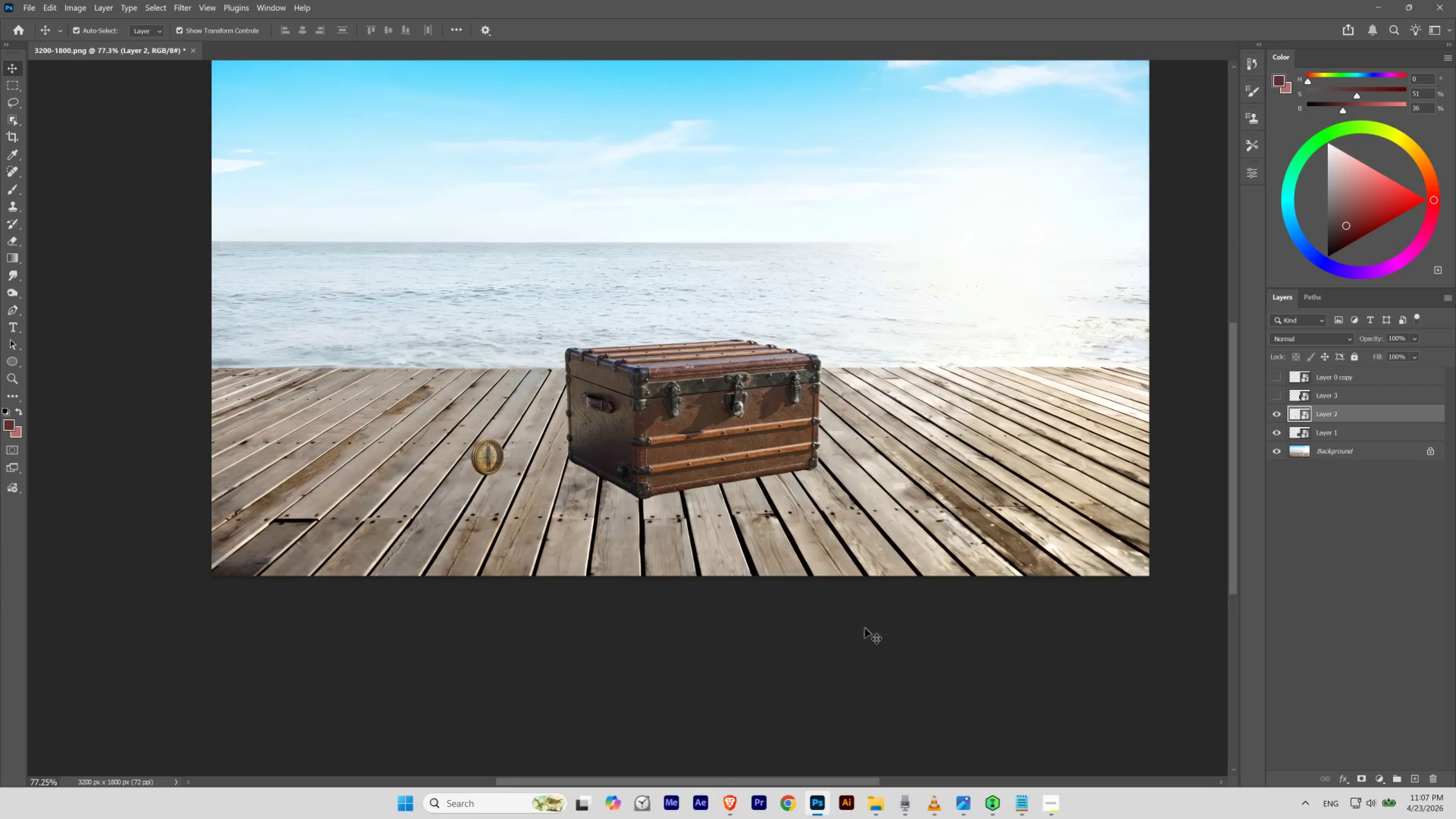 
hold_key(key=ControlLeft, duration=1.05)
 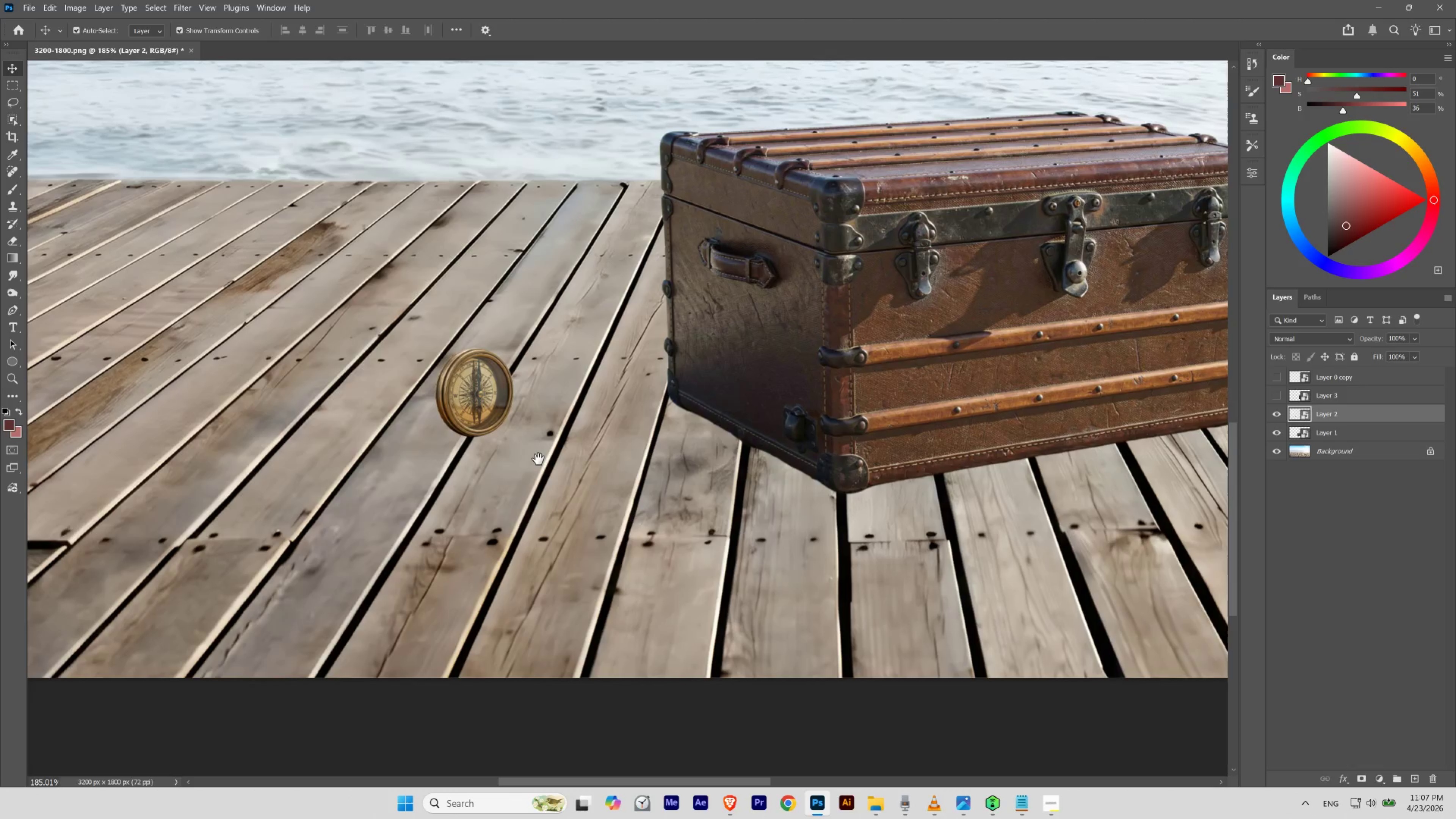 
hold_key(key=Space, duration=1.54)
 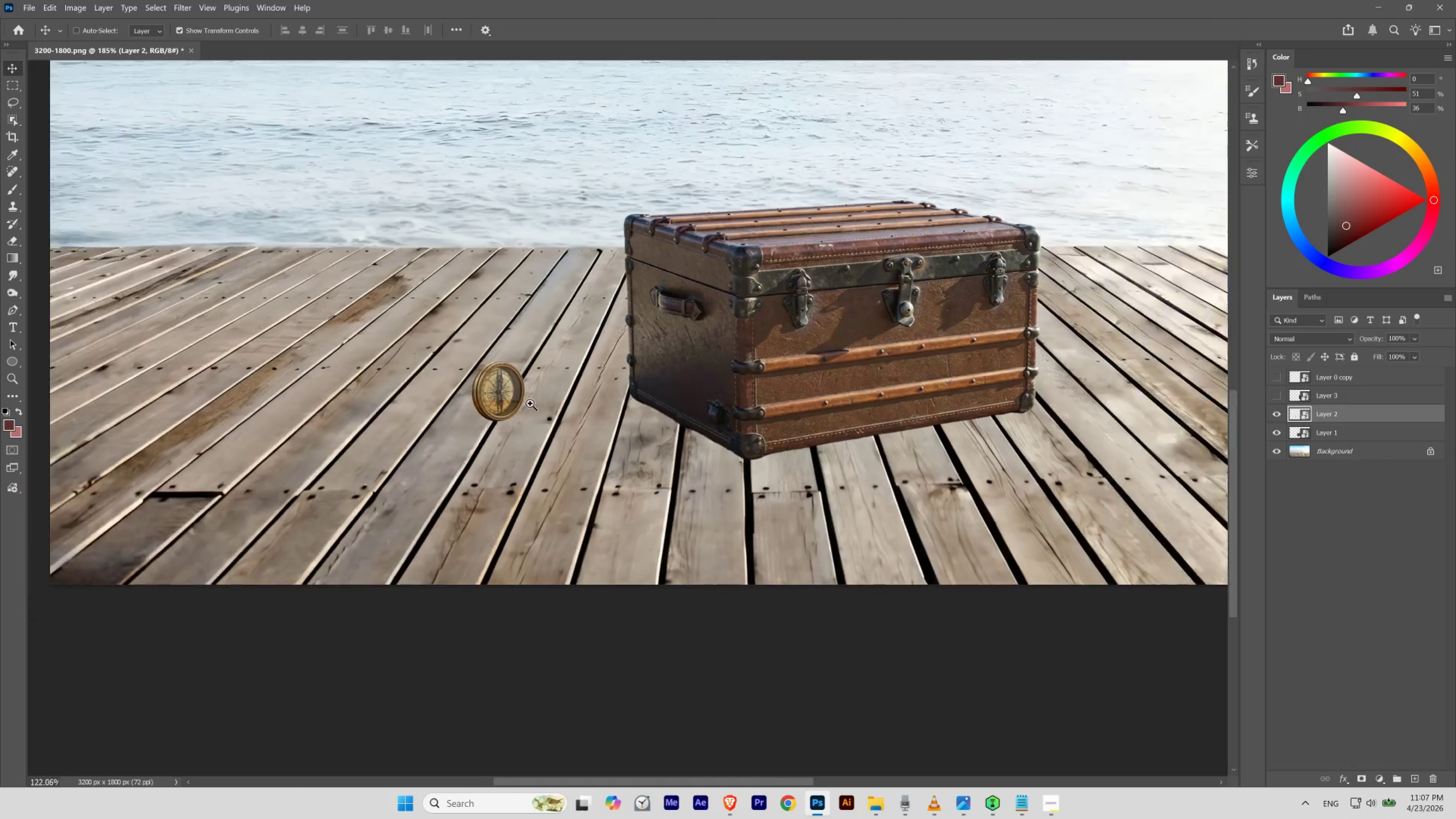 
left_click_drag(start_coordinate=[506, 474], to_coordinate=[533, 509])
 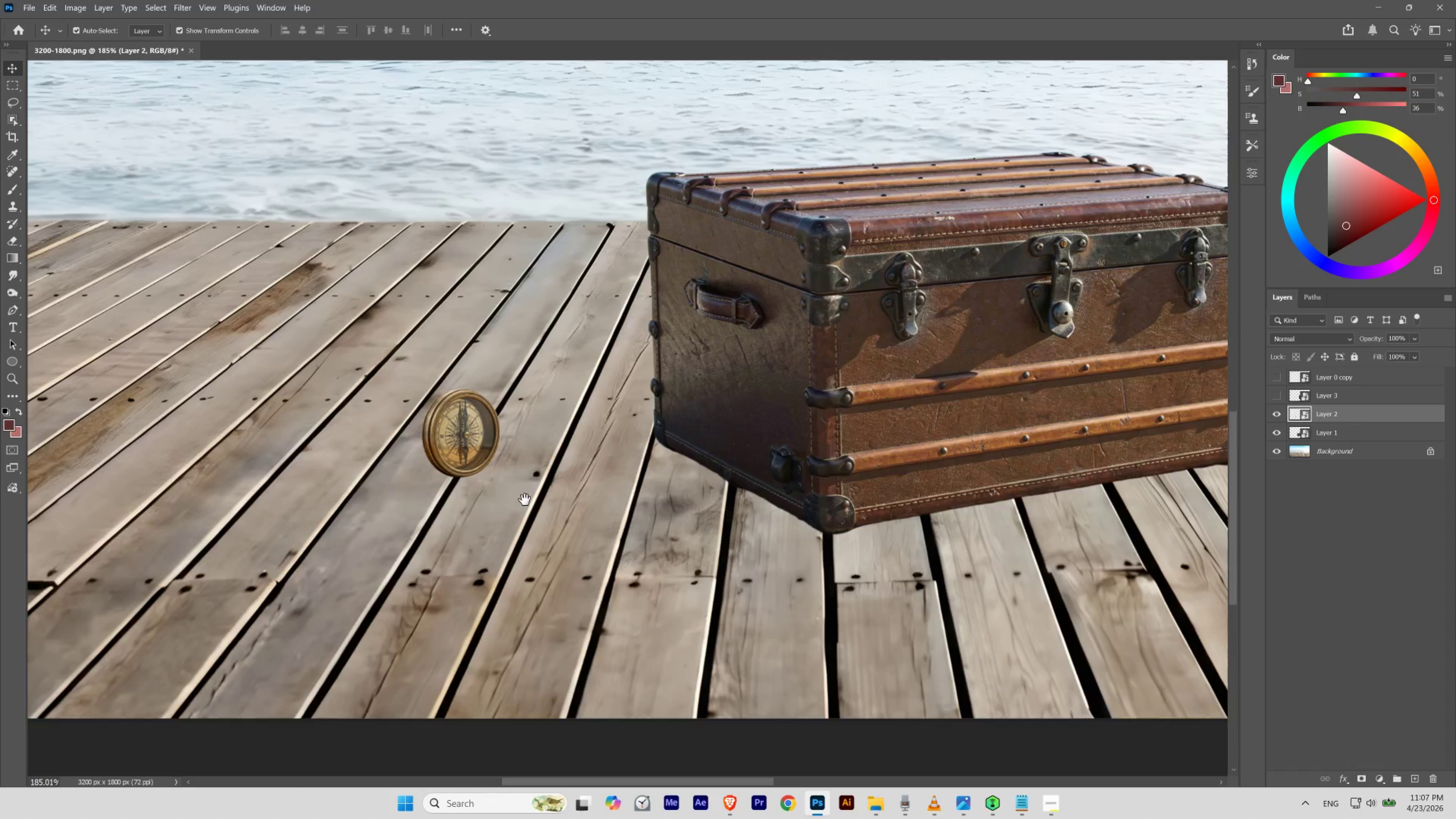 
left_click_drag(start_coordinate=[525, 500], to_coordinate=[538, 459])
 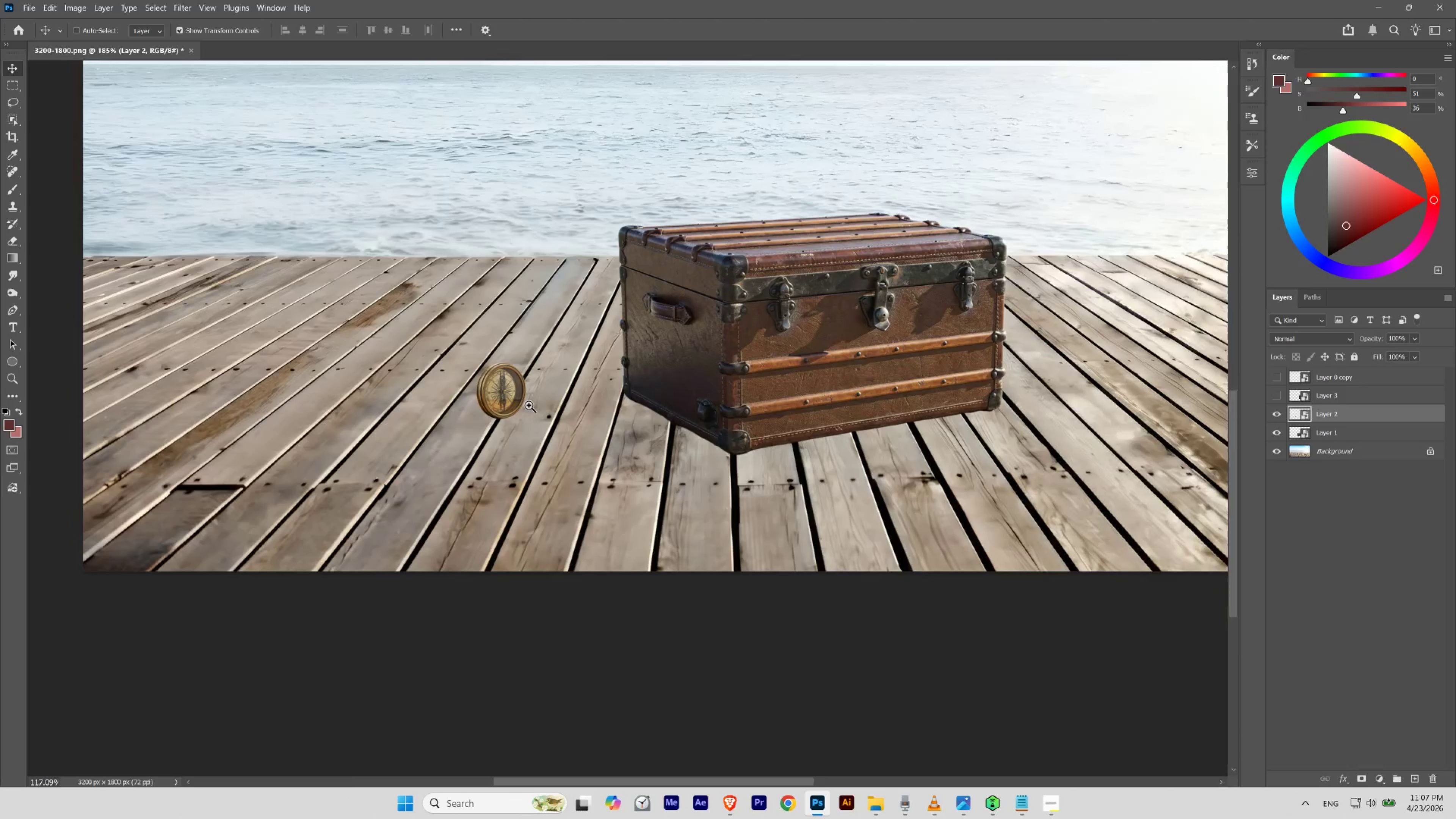 
hold_key(key=Space, duration=1.98)
 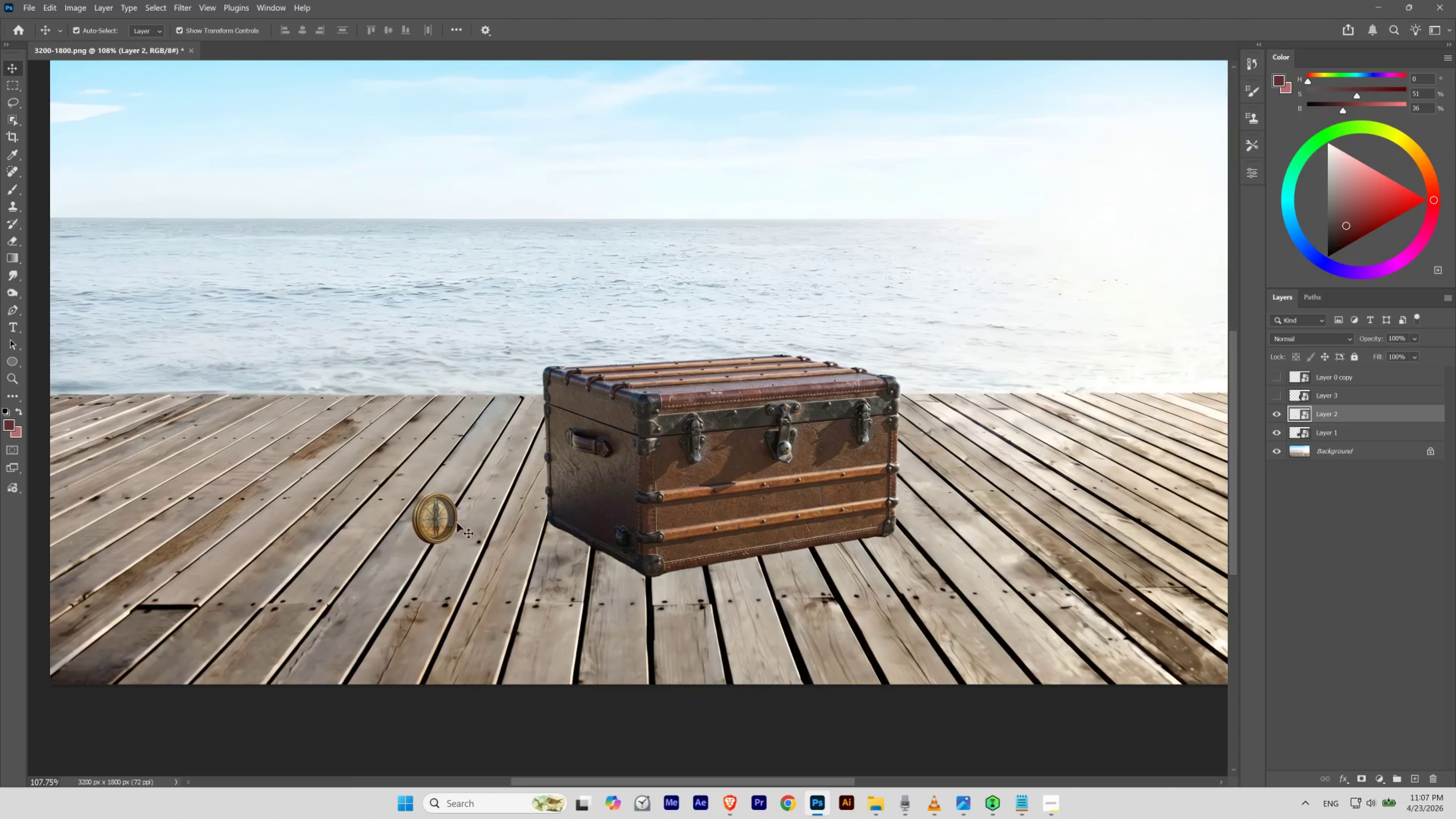 
hold_key(key=ControlLeft, duration=0.6)
left_click_drag(start_coordinate=[547, 388], to_coordinate=[528, 406])
 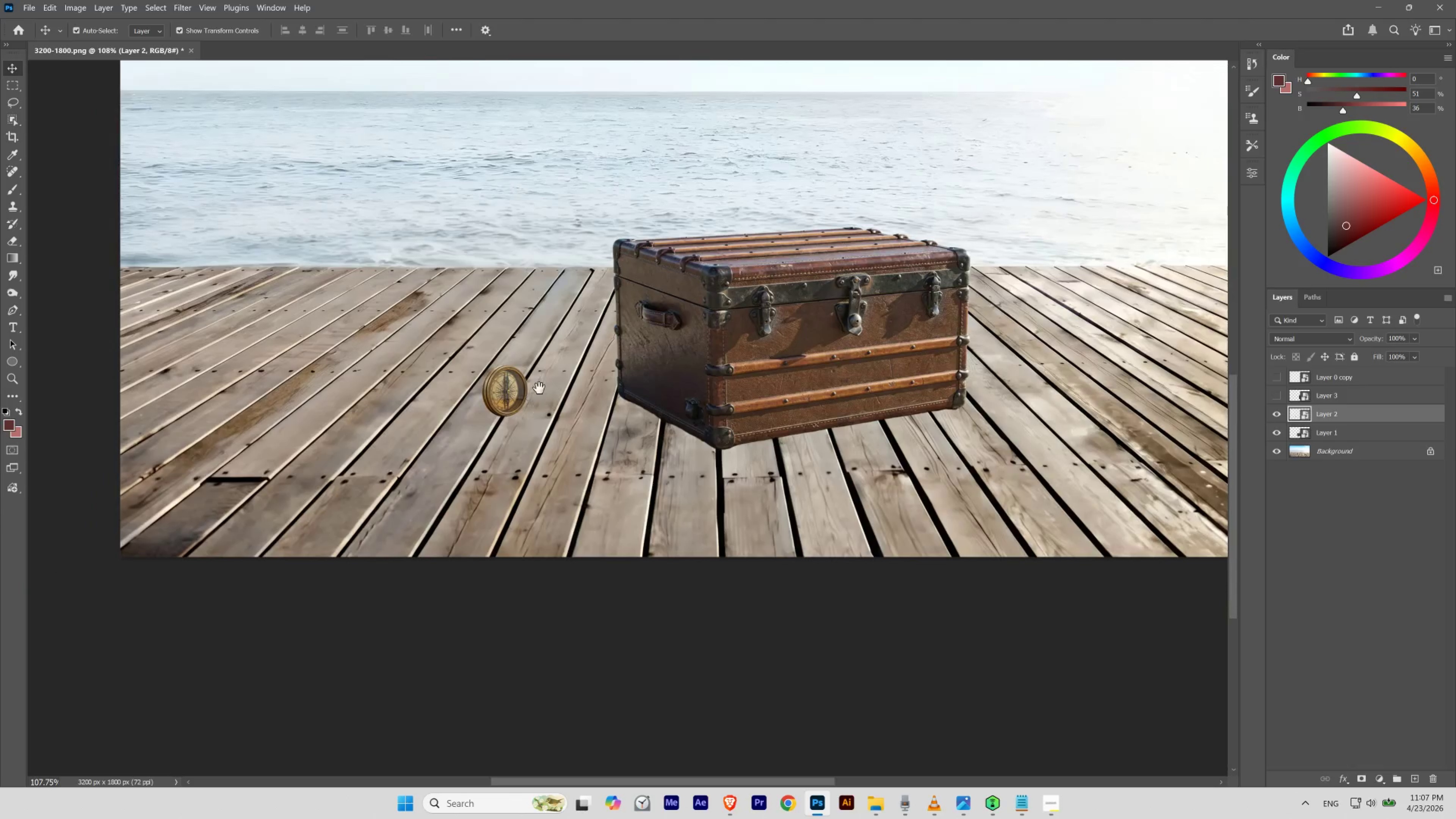 
left_click_drag(start_coordinate=[539, 388], to_coordinate=[469, 516])
 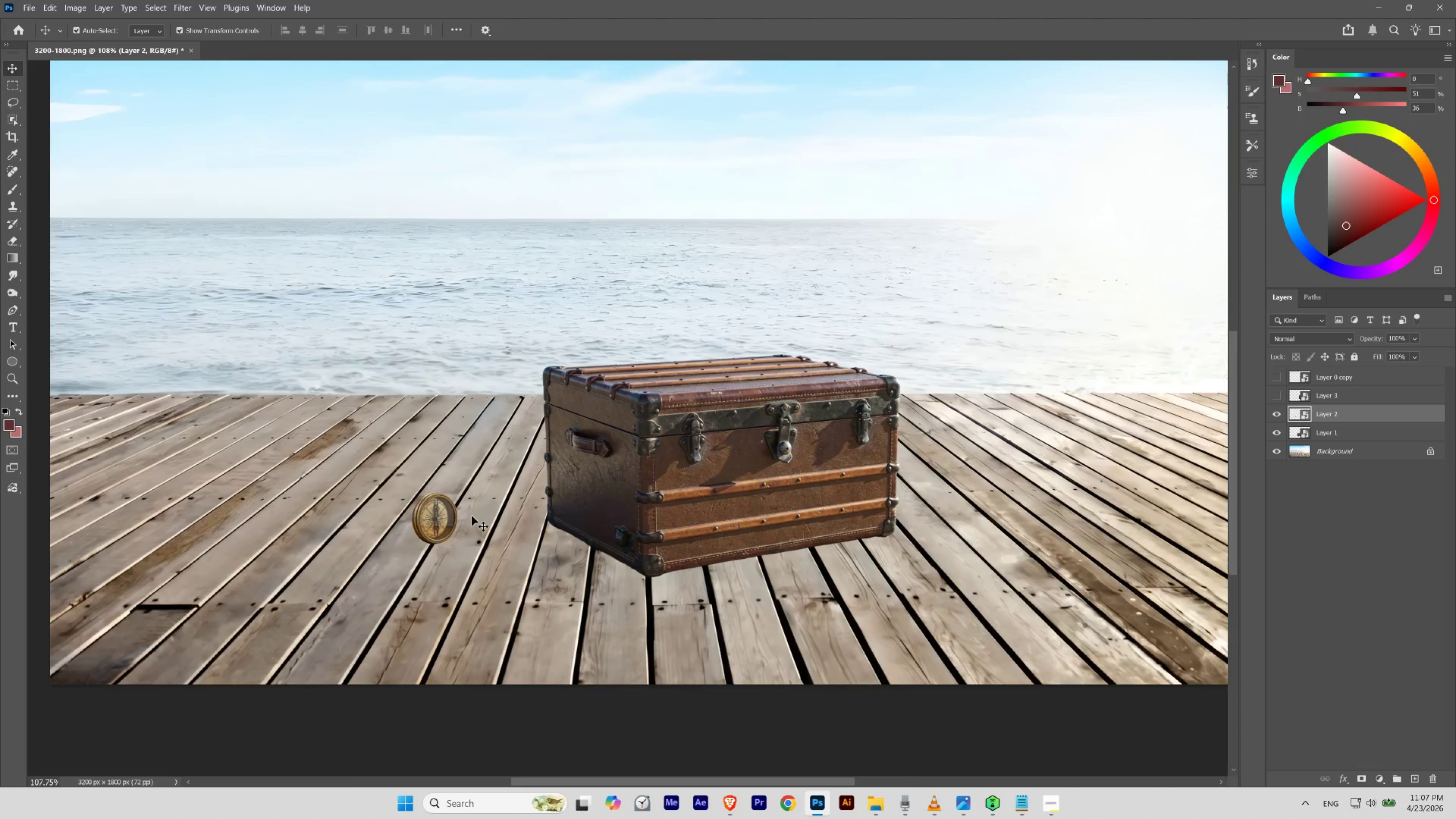 
key(V)
 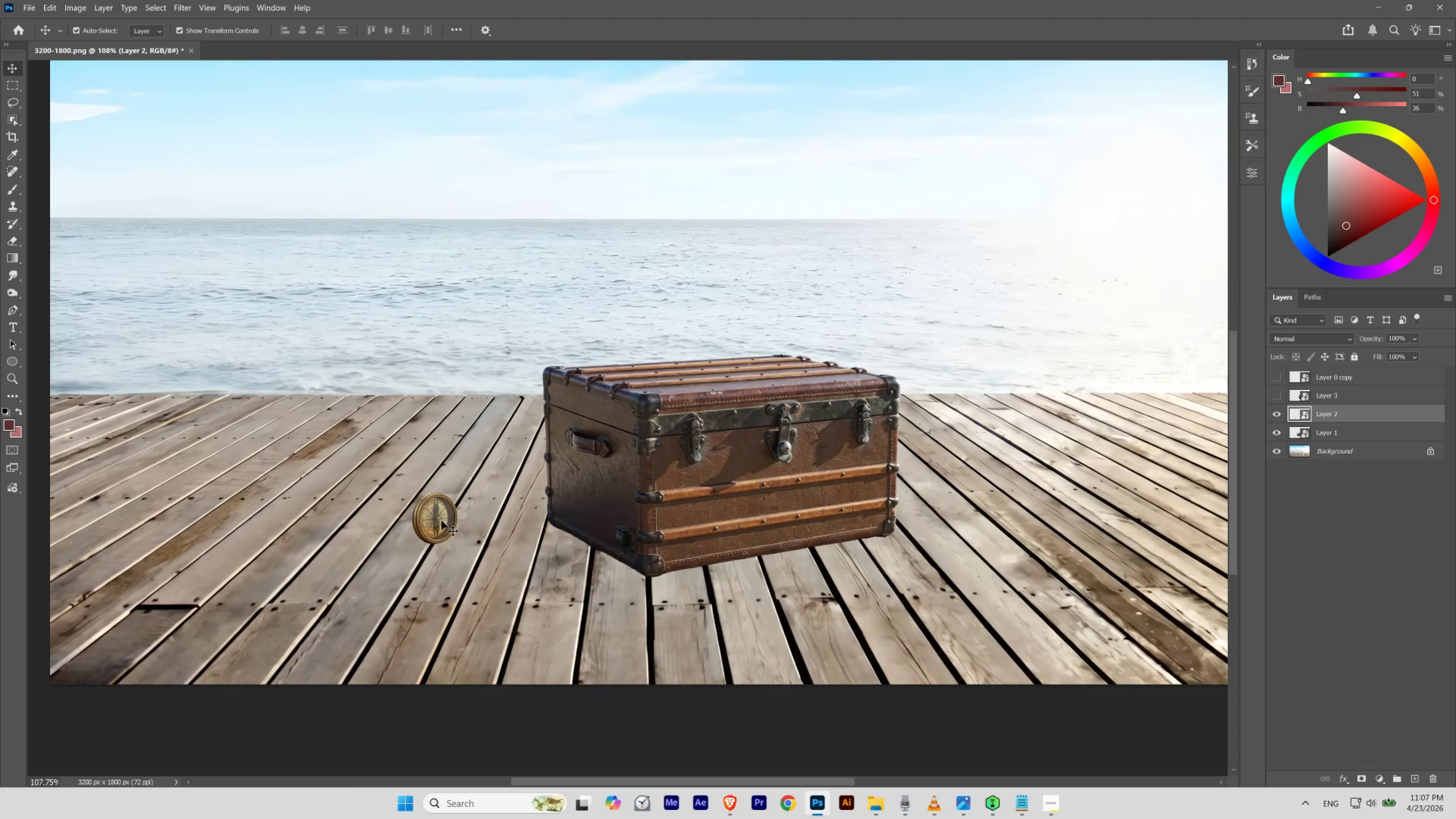 
left_click_drag(start_coordinate=[432, 517], to_coordinate=[489, 532])
 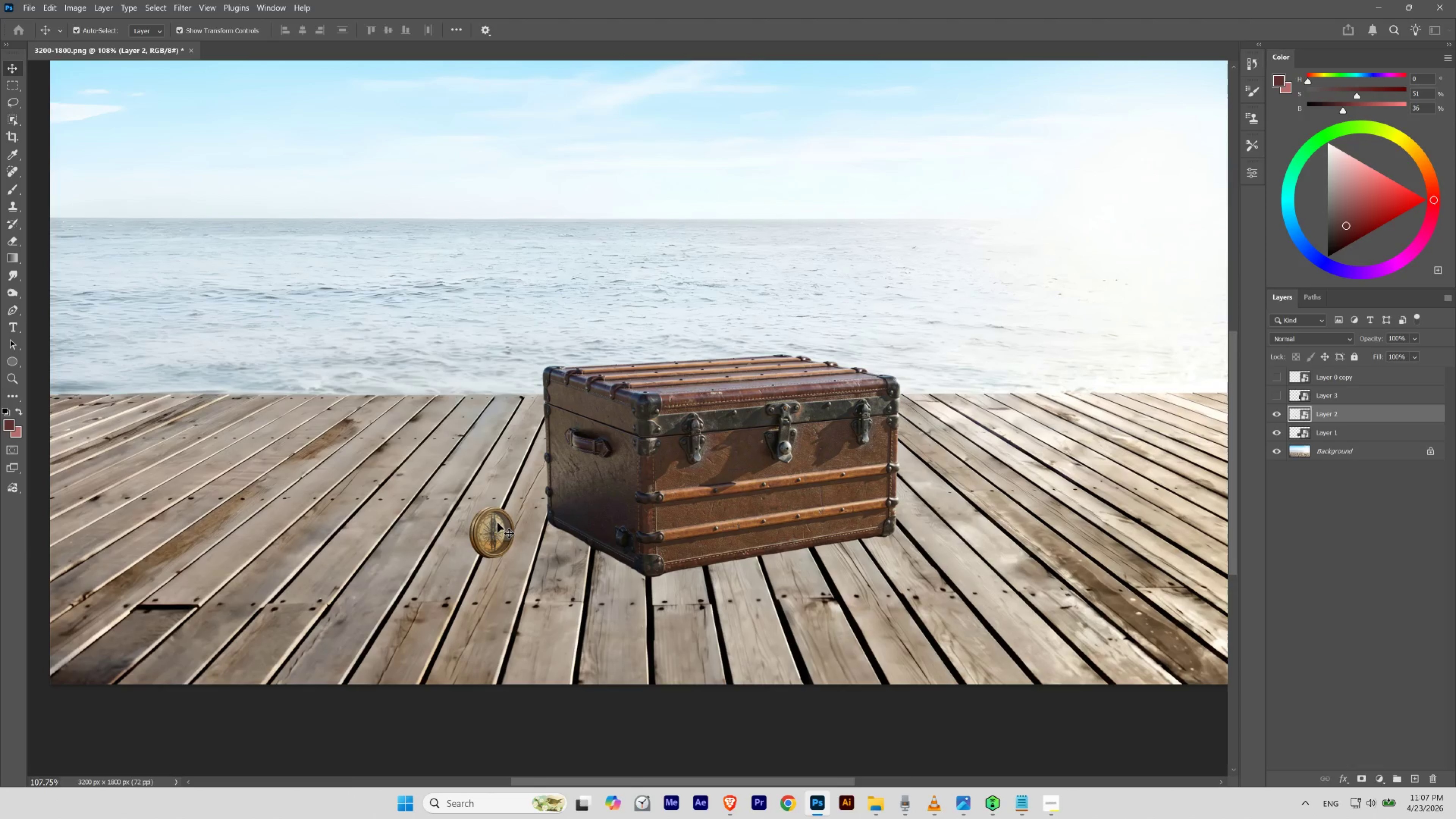 
hold_key(key=ControlLeft, duration=0.5)
 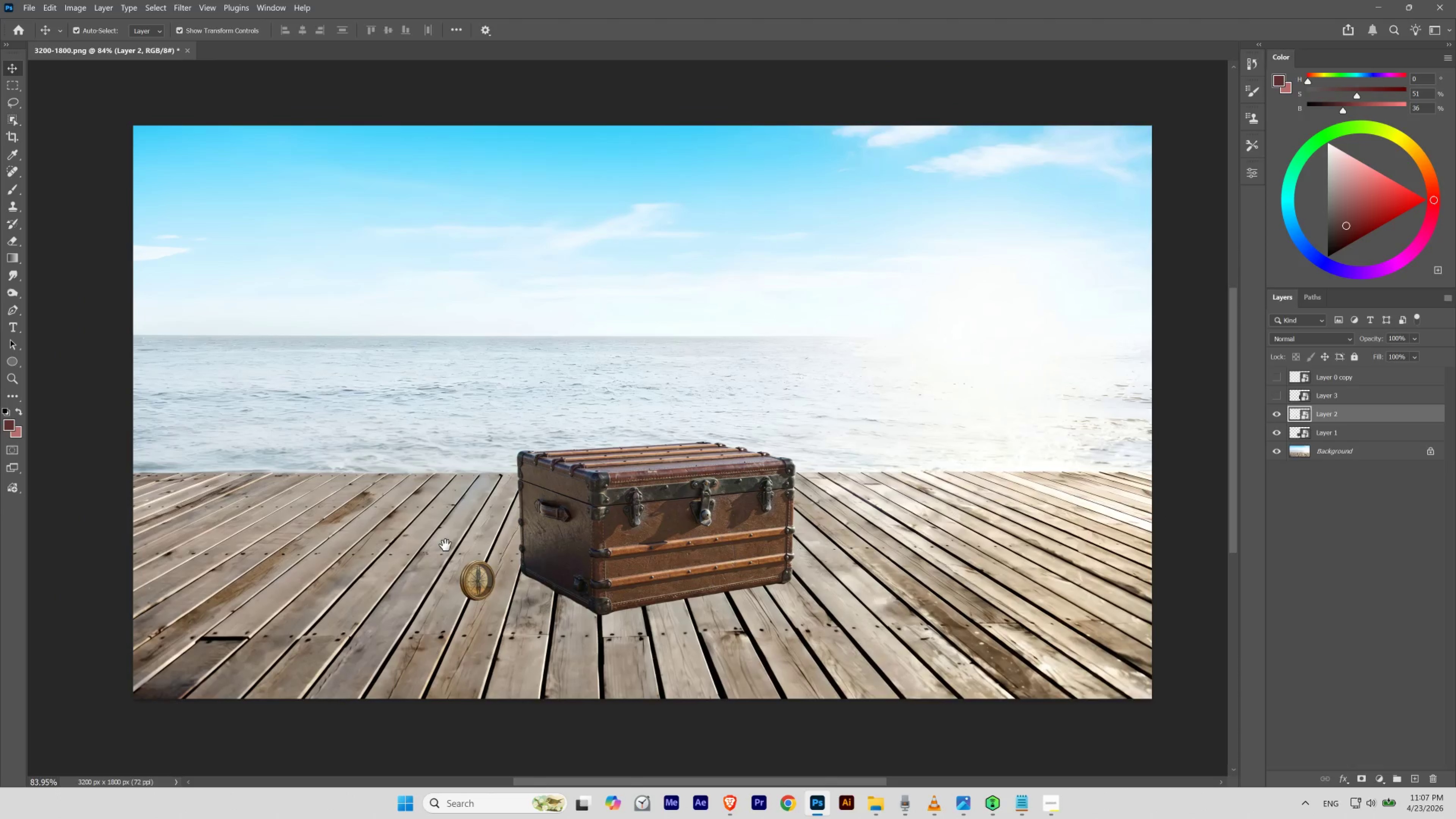 
hold_key(key=Space, duration=1.26)
 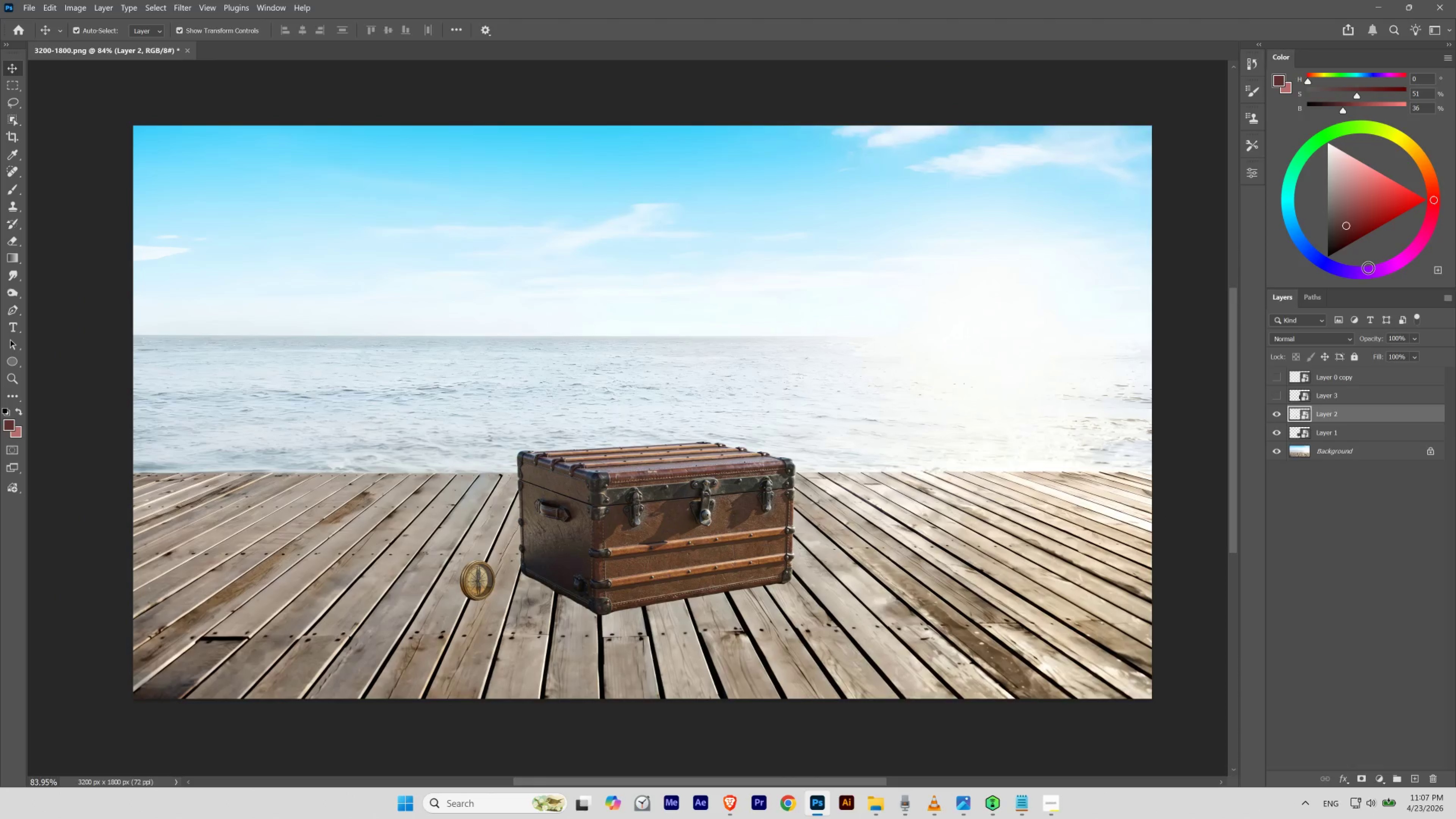 
left_click_drag(start_coordinate=[525, 494], to_coordinate=[514, 507])
 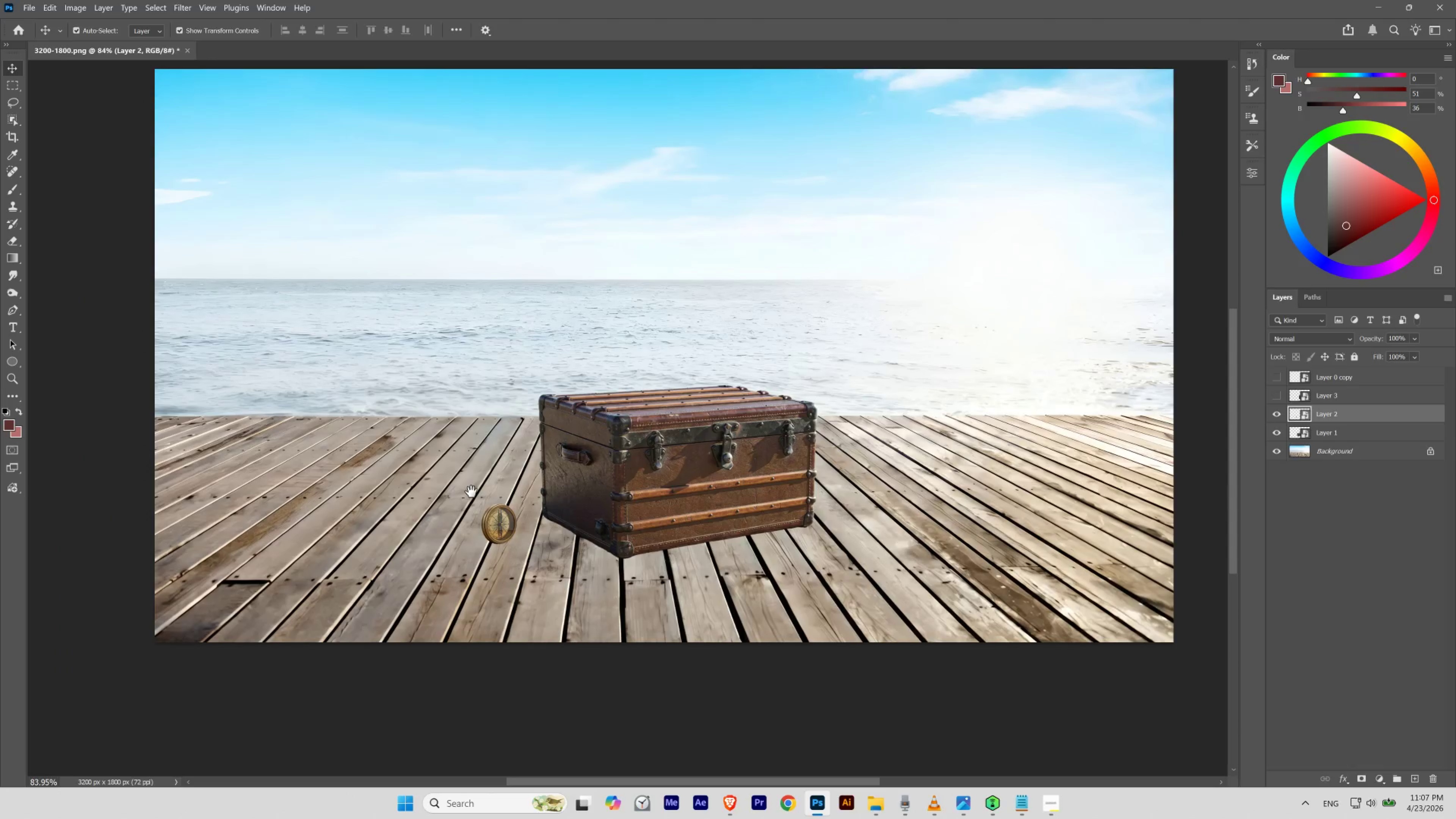 
left_click_drag(start_coordinate=[467, 489], to_coordinate=[445, 545])
 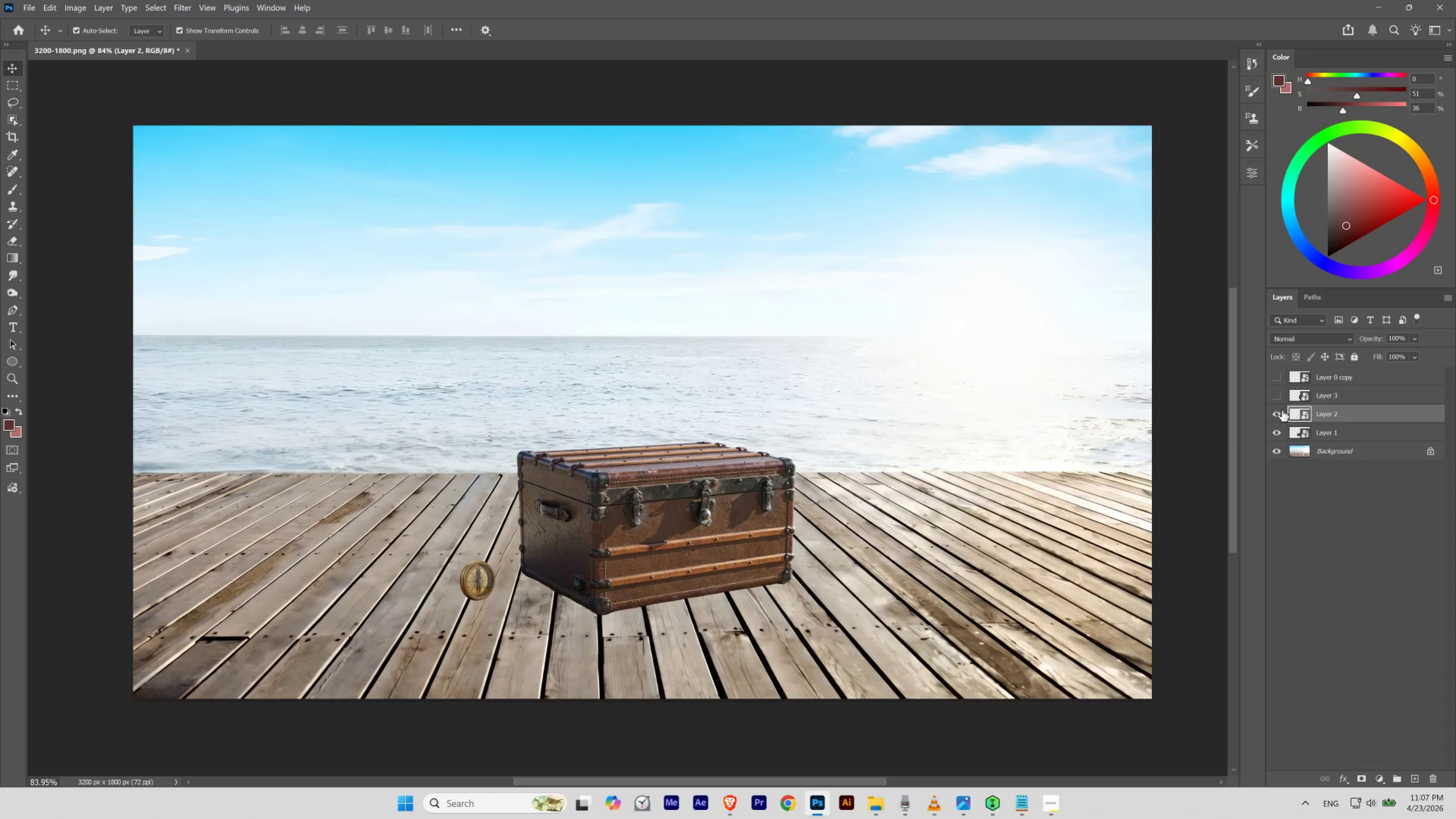 
left_click_drag(start_coordinate=[1266, 391], to_coordinate=[1269, 393])
 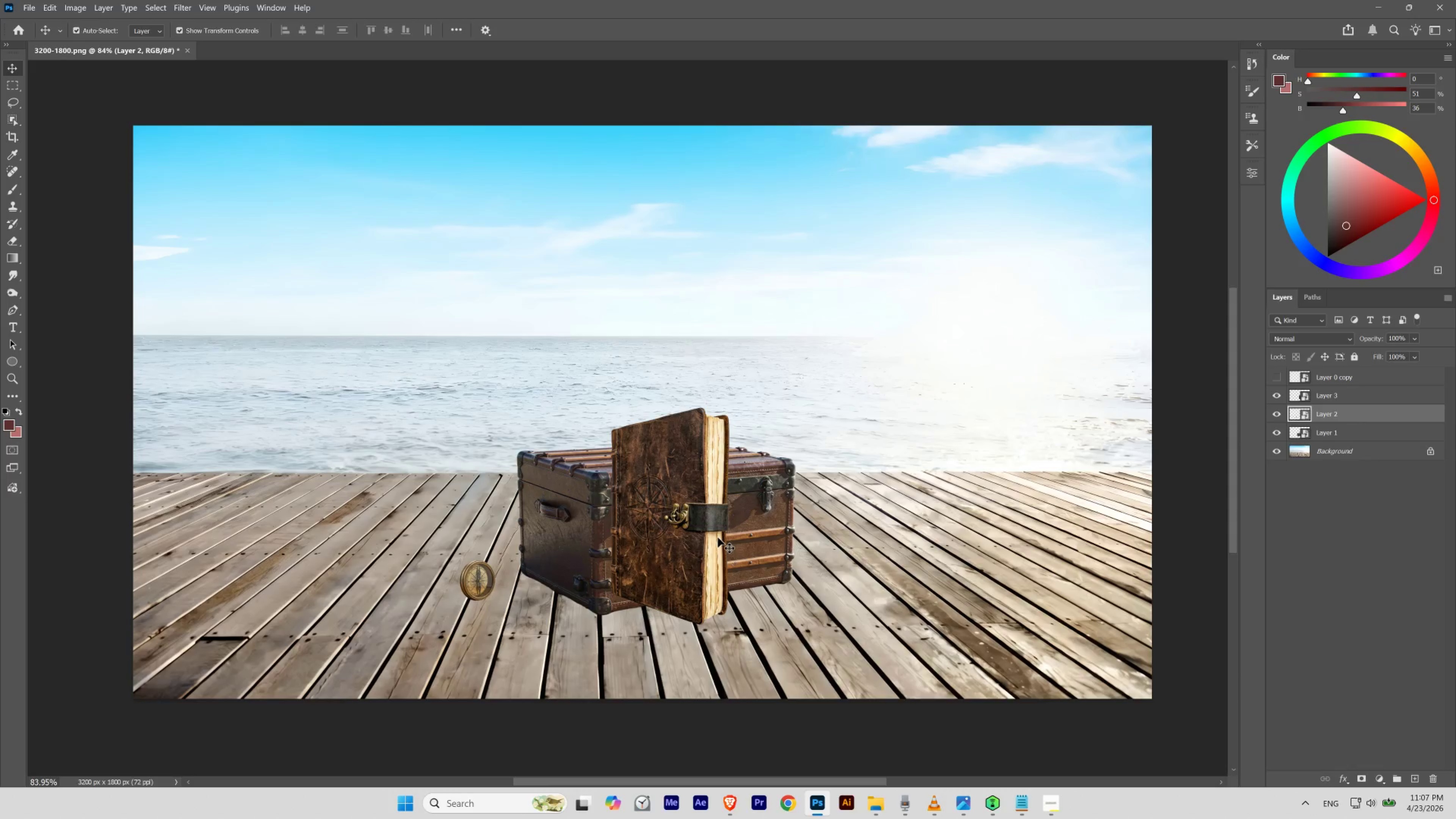 
key(V)
 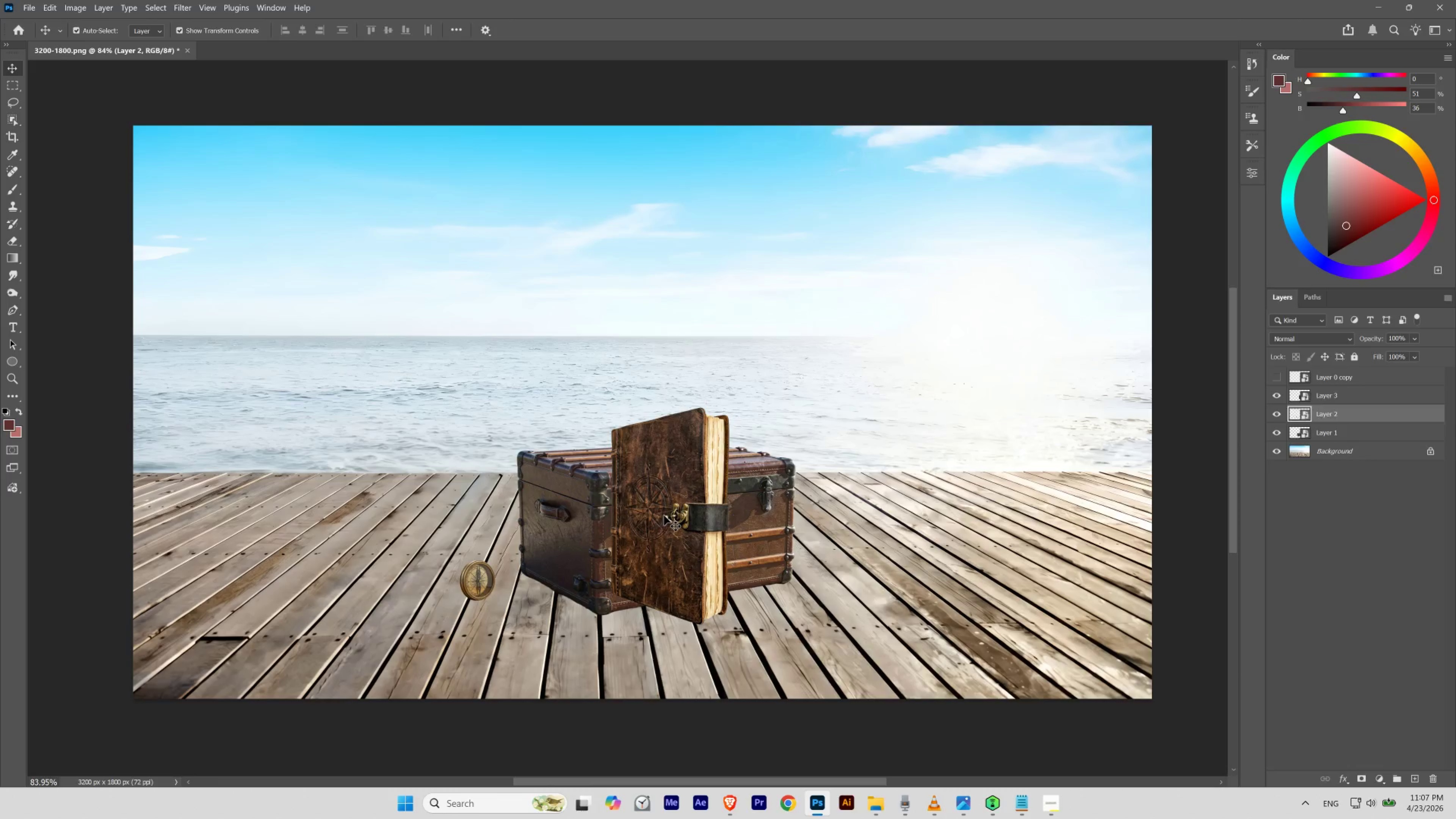 
left_click_drag(start_coordinate=[664, 515], to_coordinate=[913, 498])
 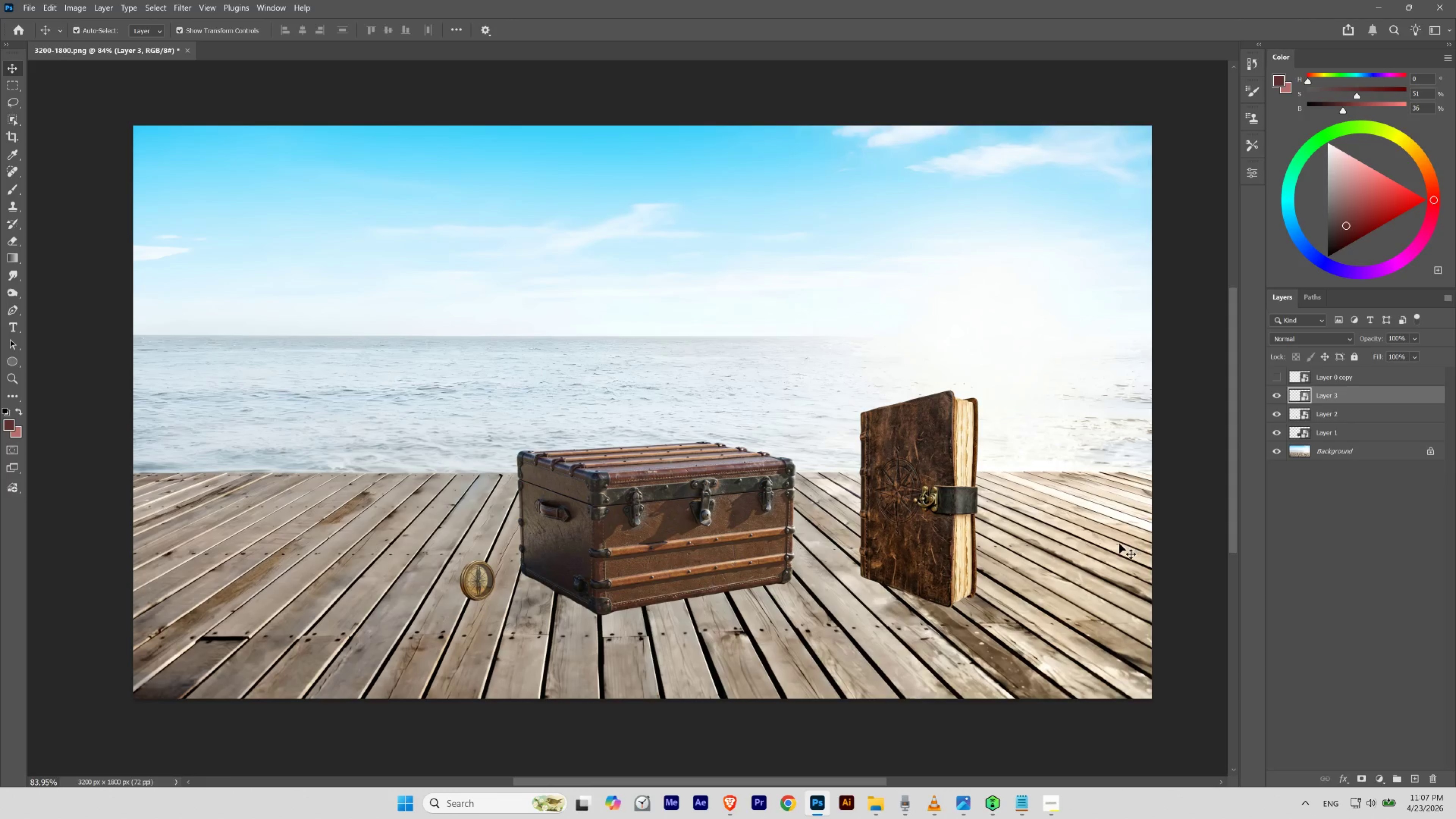 
hold_key(key=Space, duration=2.02)
 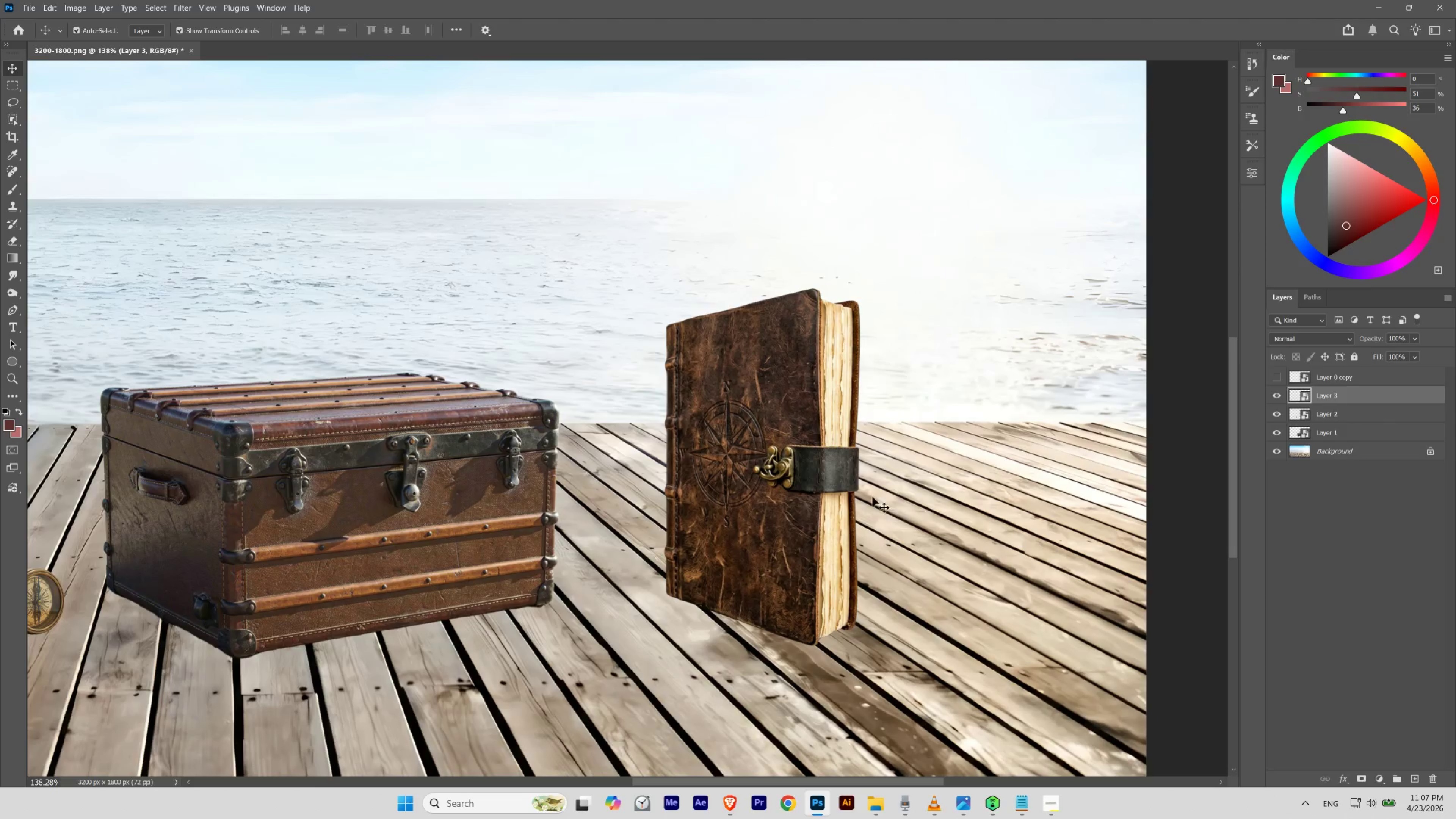 
left_click_drag(start_coordinate=[925, 476], to_coordinate=[799, 436])
 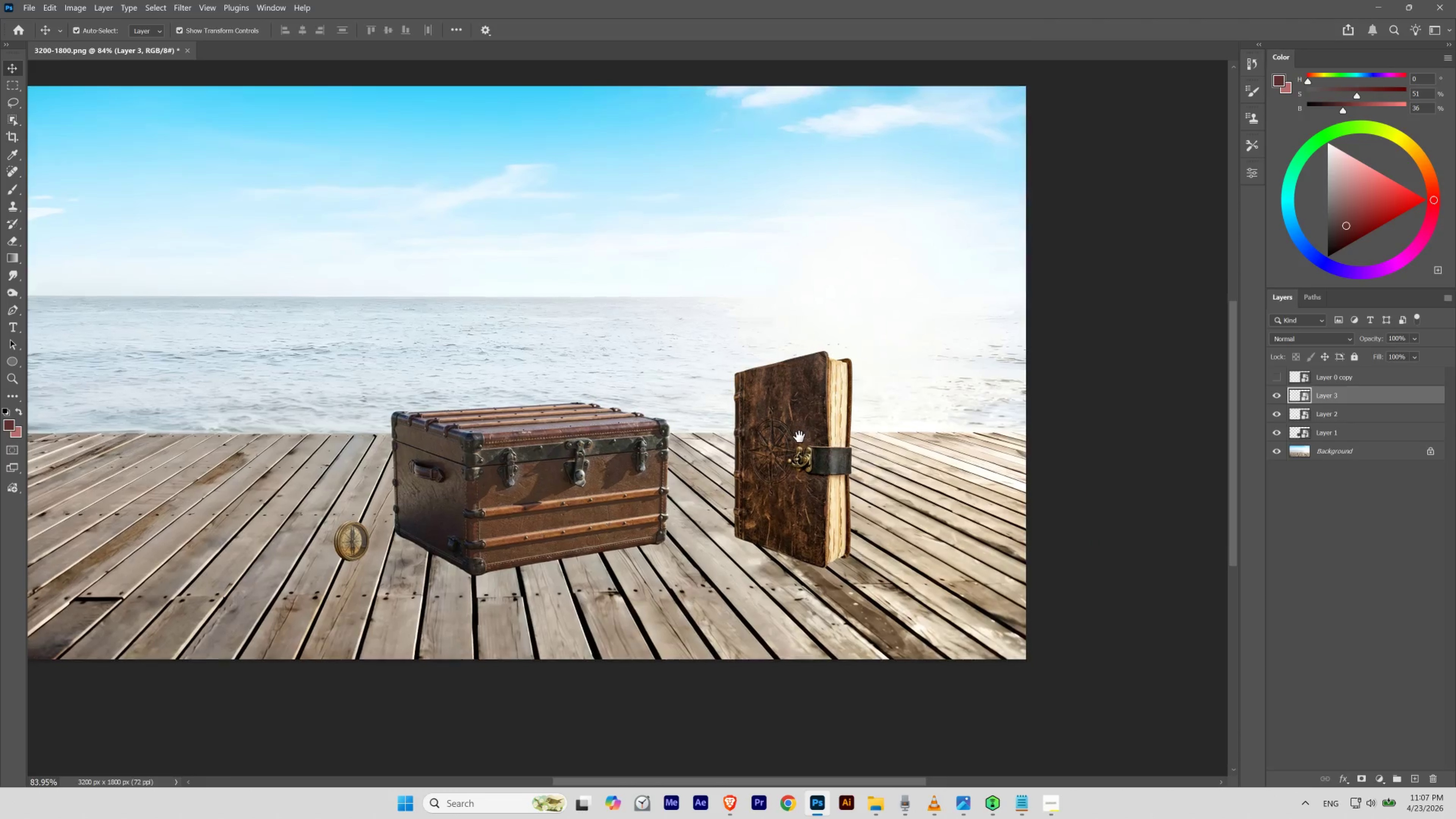 
hold_key(key=ControlLeft, duration=0.66)
left_click_drag(start_coordinate=[810, 427], to_coordinate=[828, 449])
 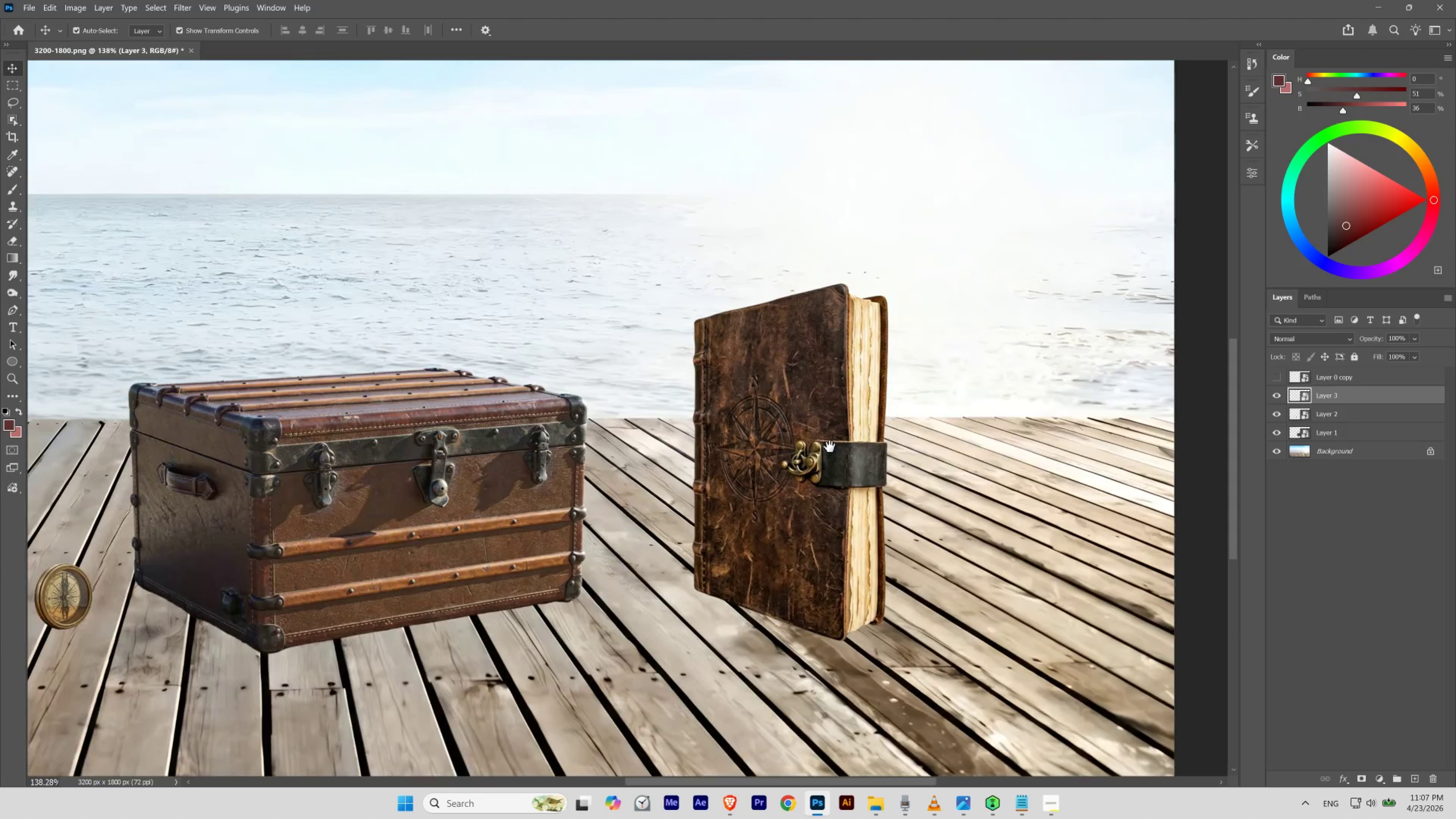 
left_click_drag(start_coordinate=[830, 445], to_coordinate=[802, 450])
 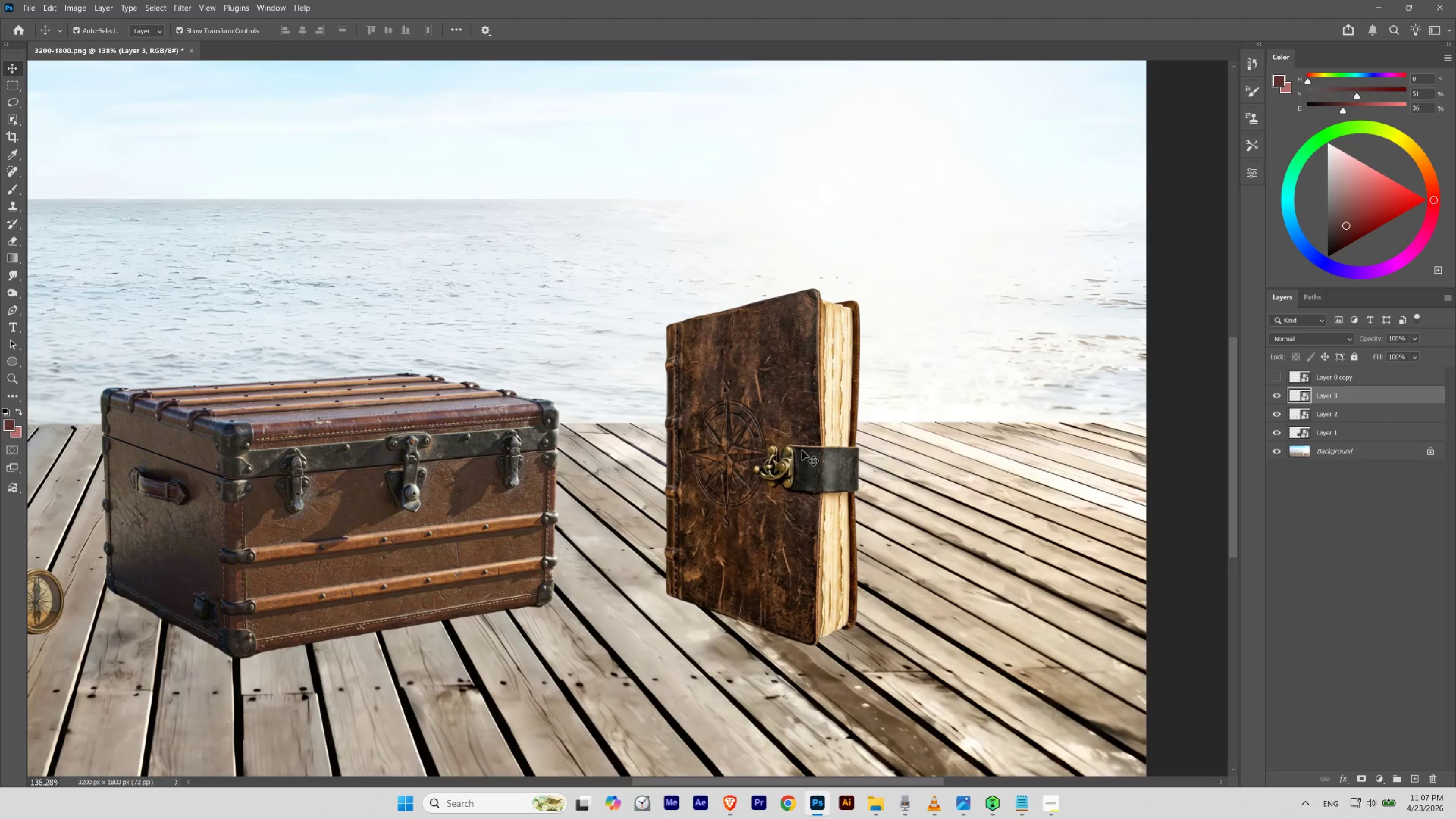 
key(V)
 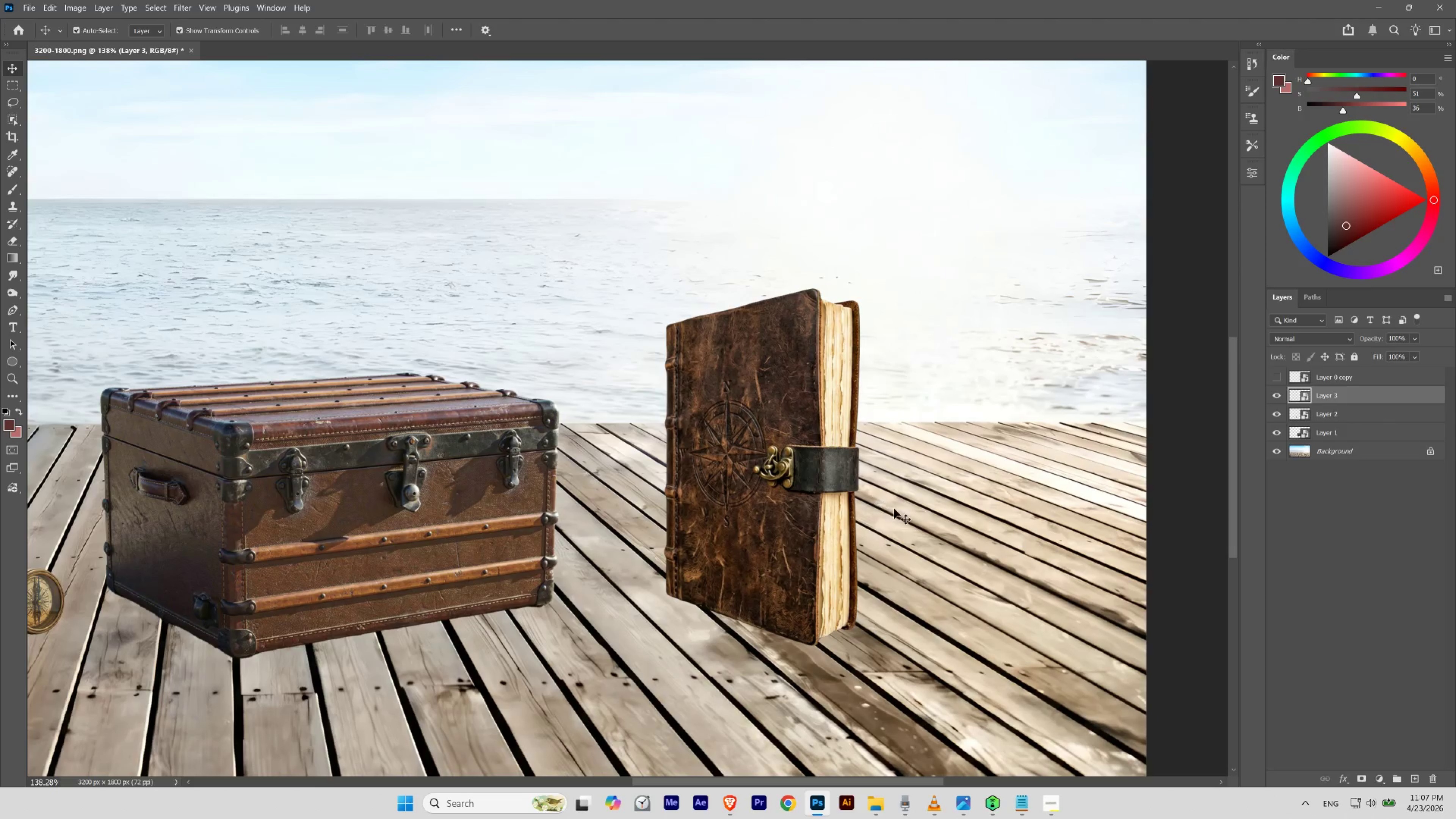 
hold_key(key=Space, duration=0.49)
 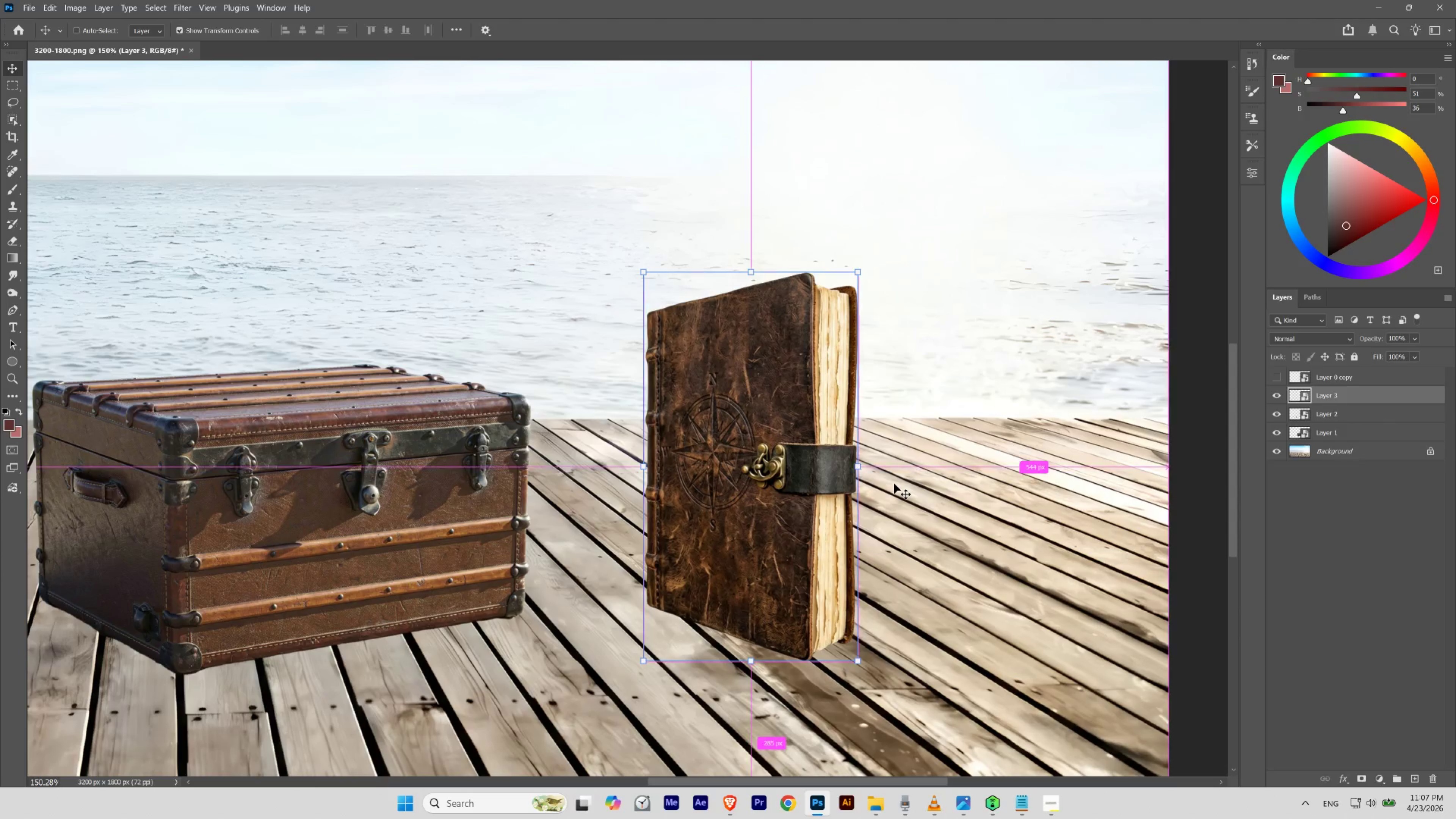 
left_click_drag(start_coordinate=[889, 472], to_coordinate=[894, 481])
 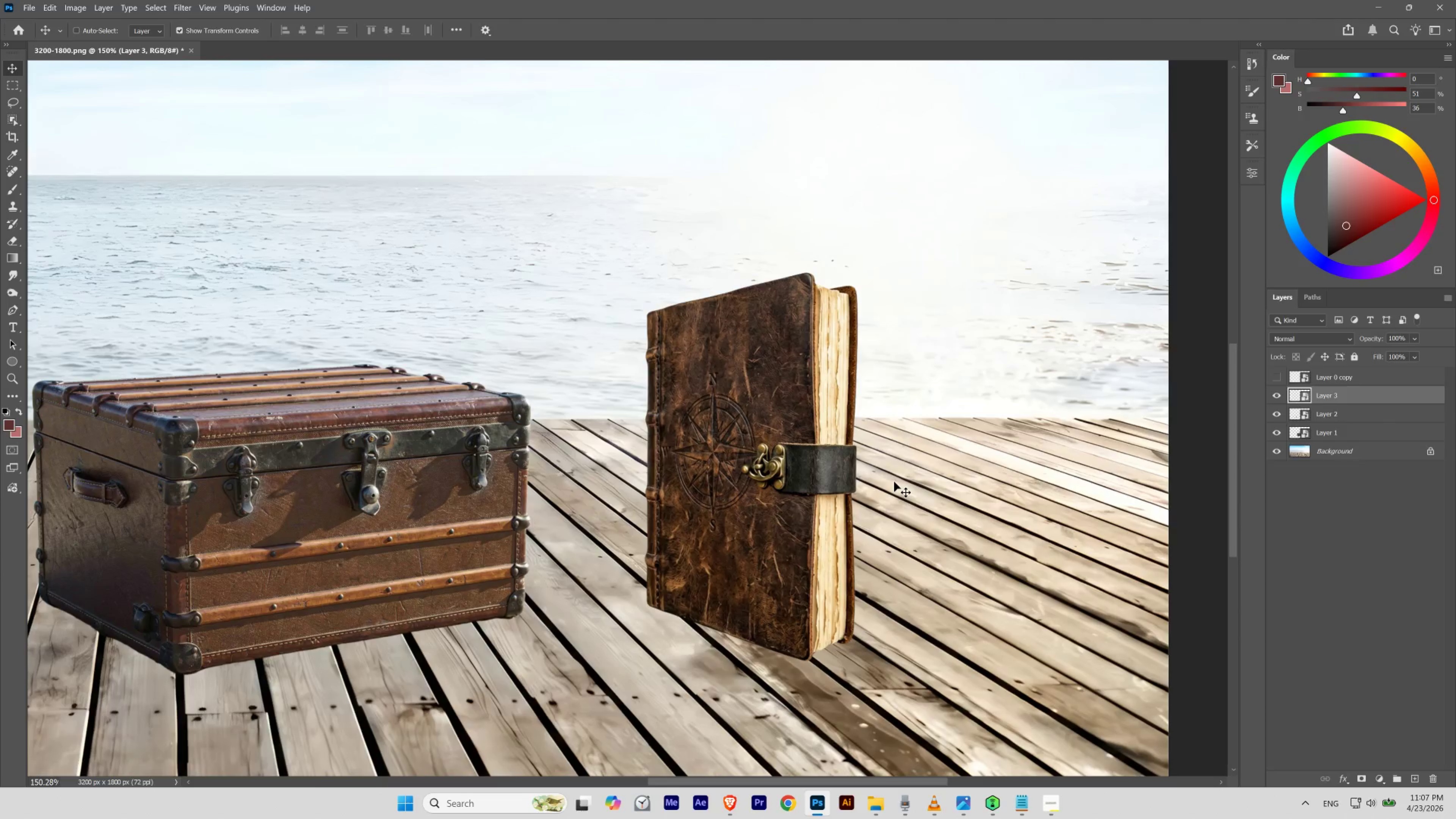 
key(Control+H)
 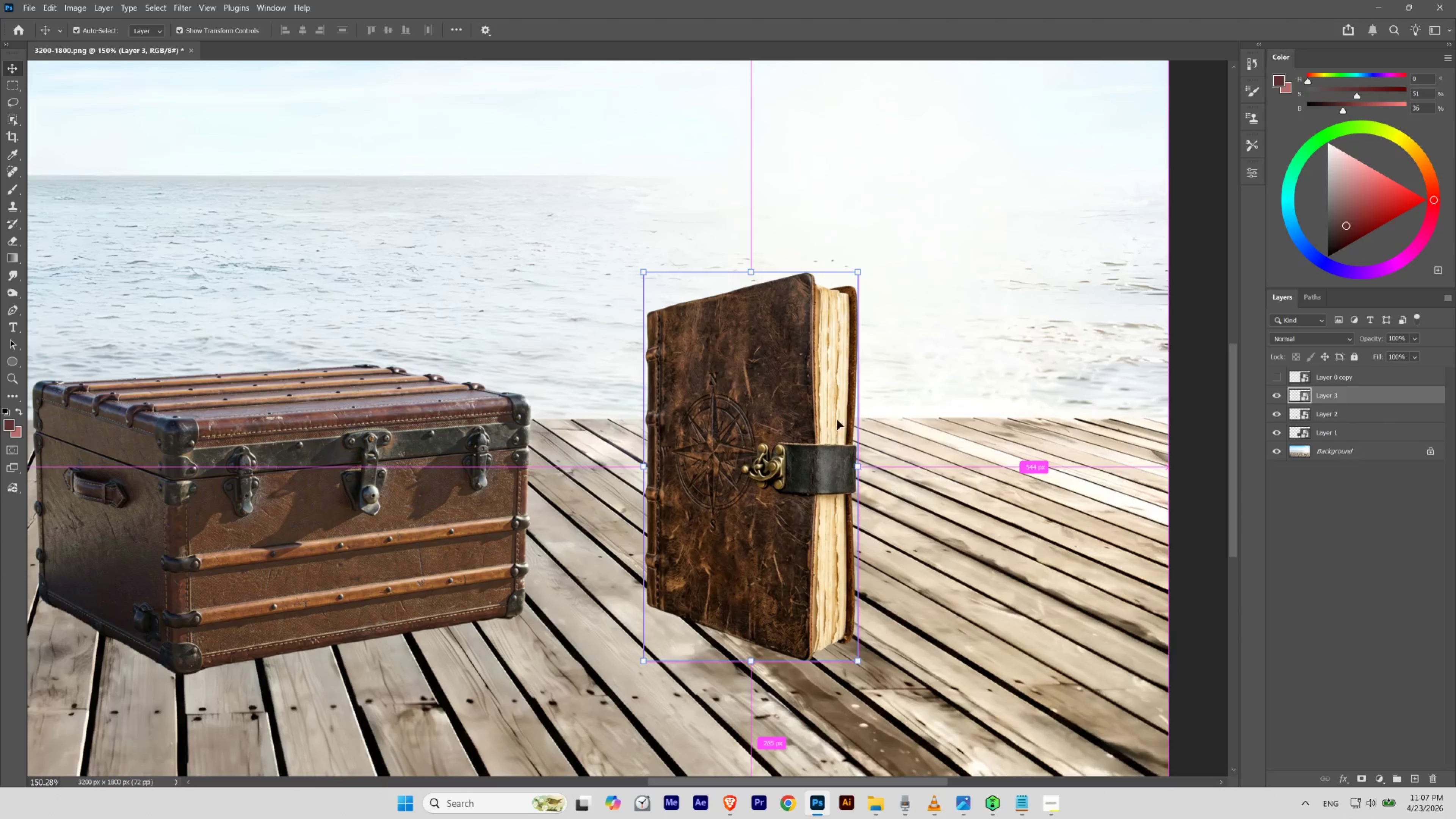 
hold_key(key=Space, duration=0.93)
 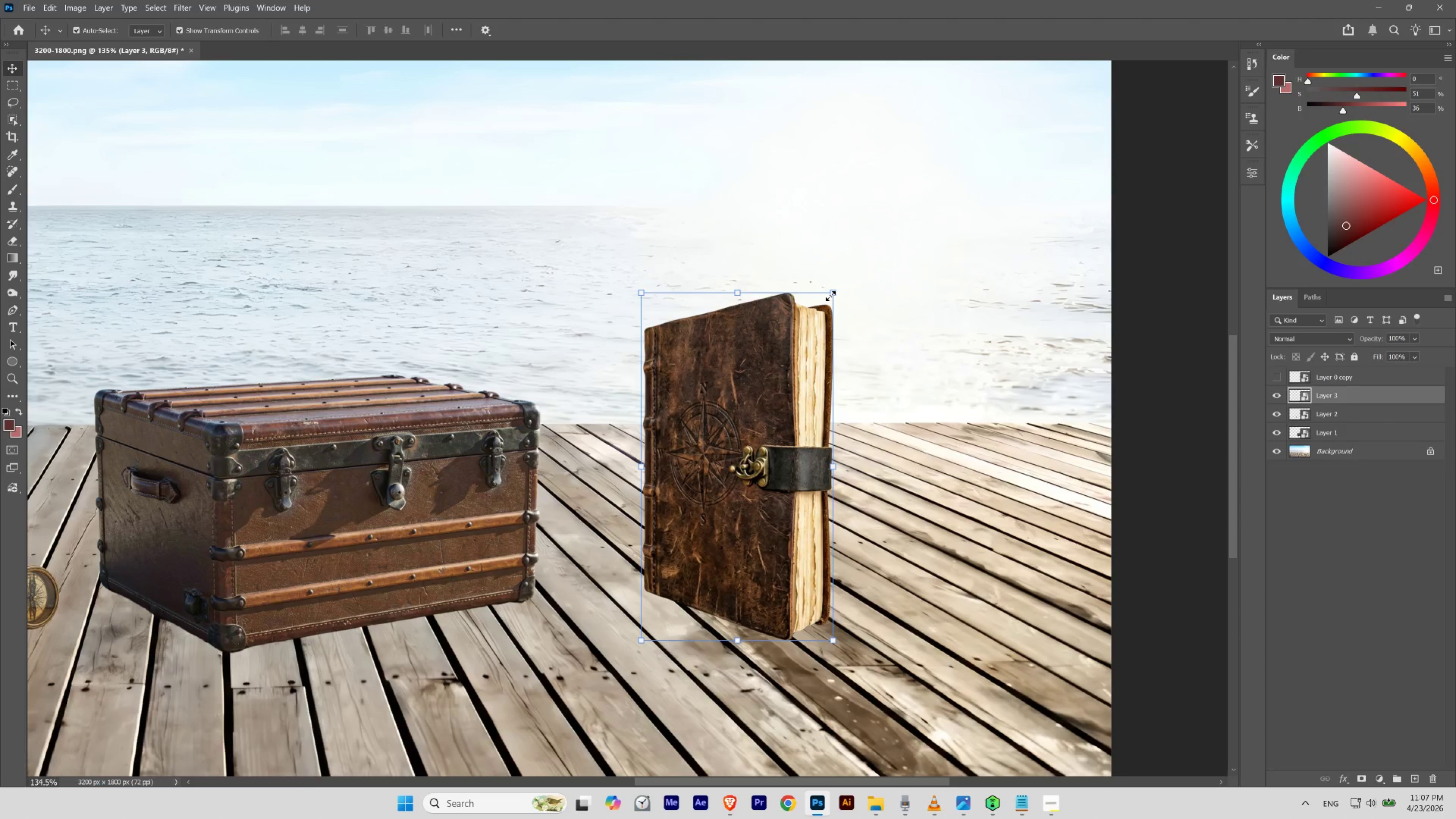 
left_click_drag(start_coordinate=[816, 359], to_coordinate=[795, 371])
 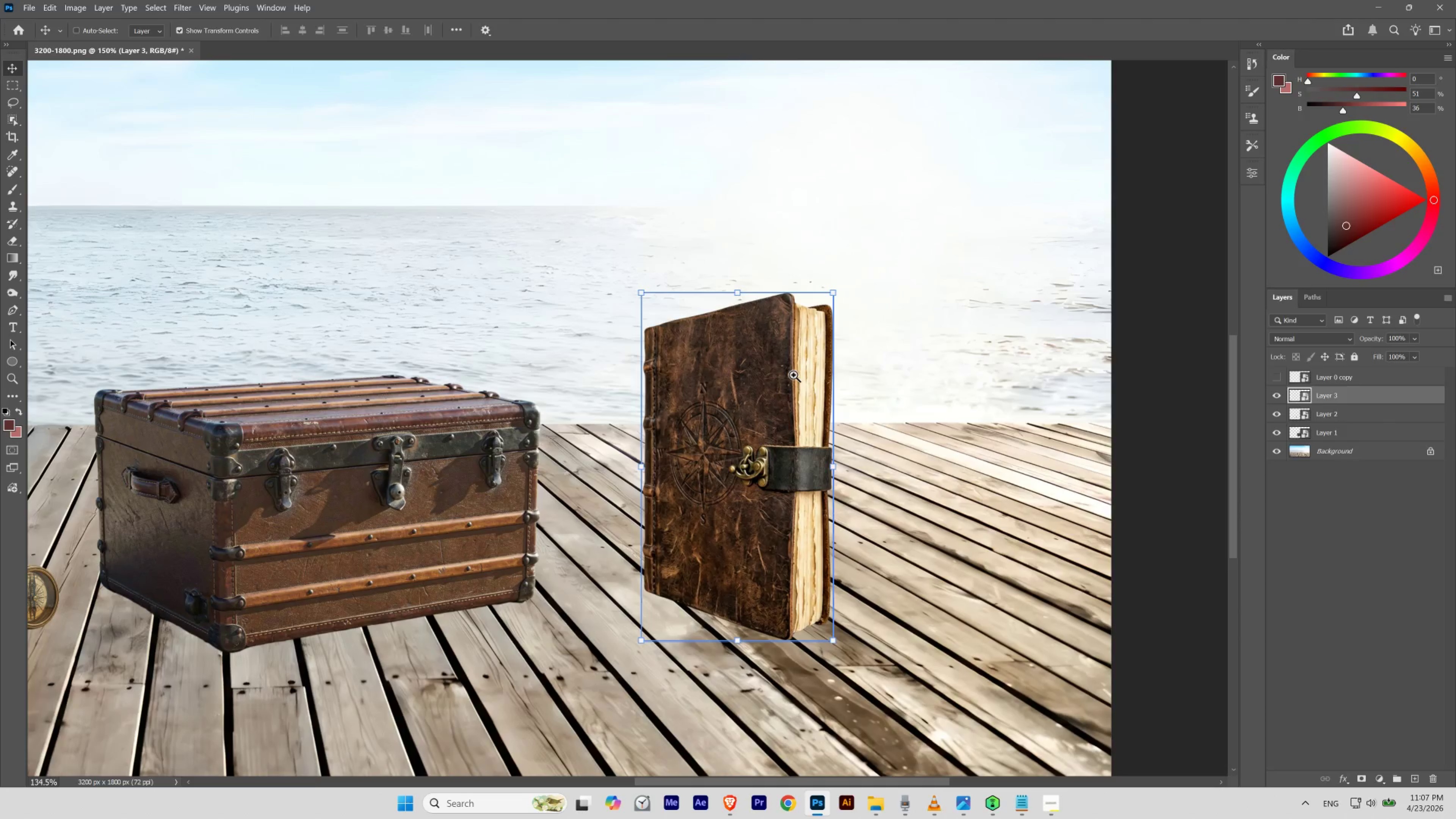 
hold_key(key=ControlLeft, duration=0.6)
left_click_drag(start_coordinate=[800, 365], to_coordinate=[793, 375])
 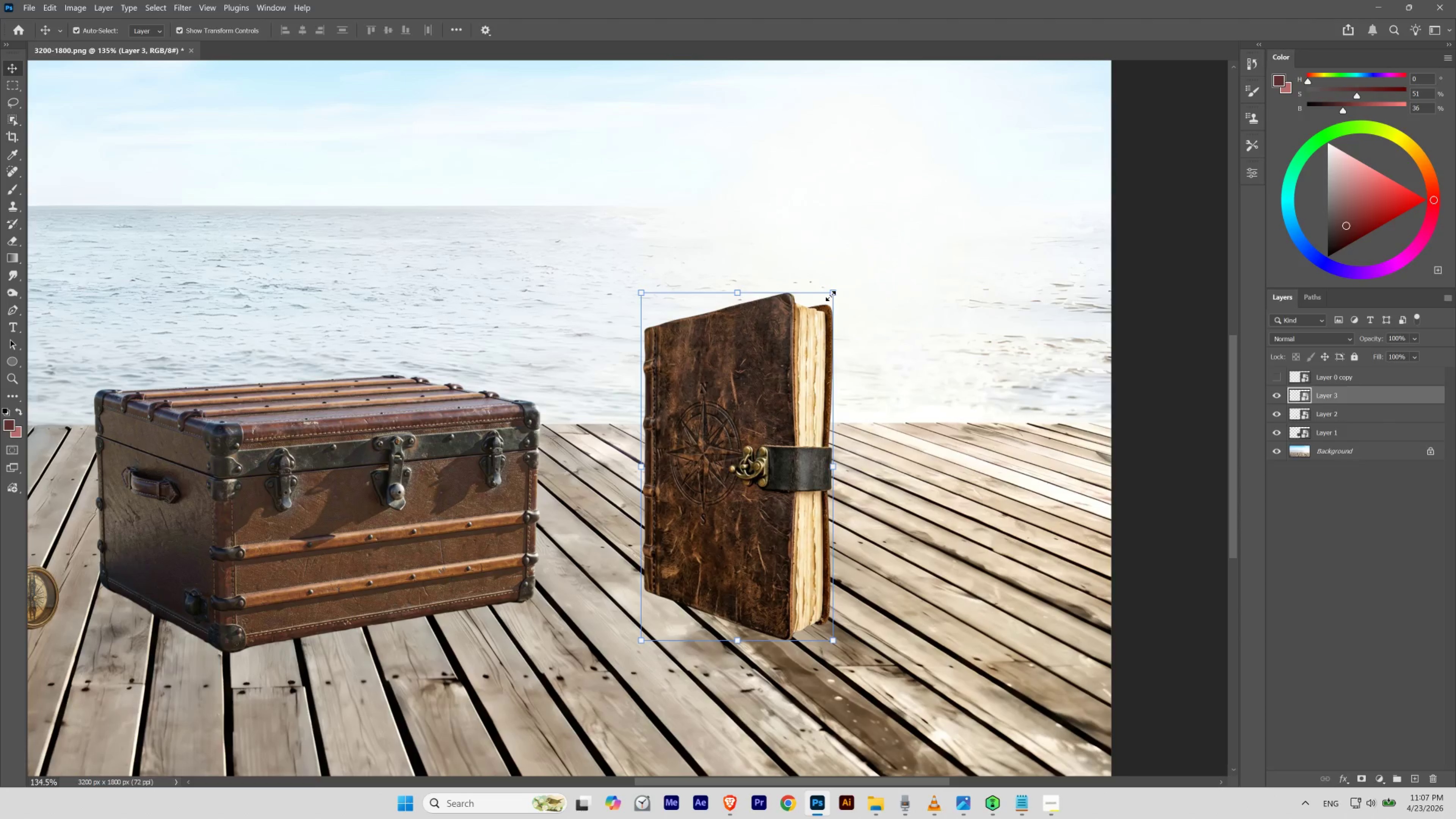 
left_click_drag(start_coordinate=[830, 296], to_coordinate=[805, 336])
 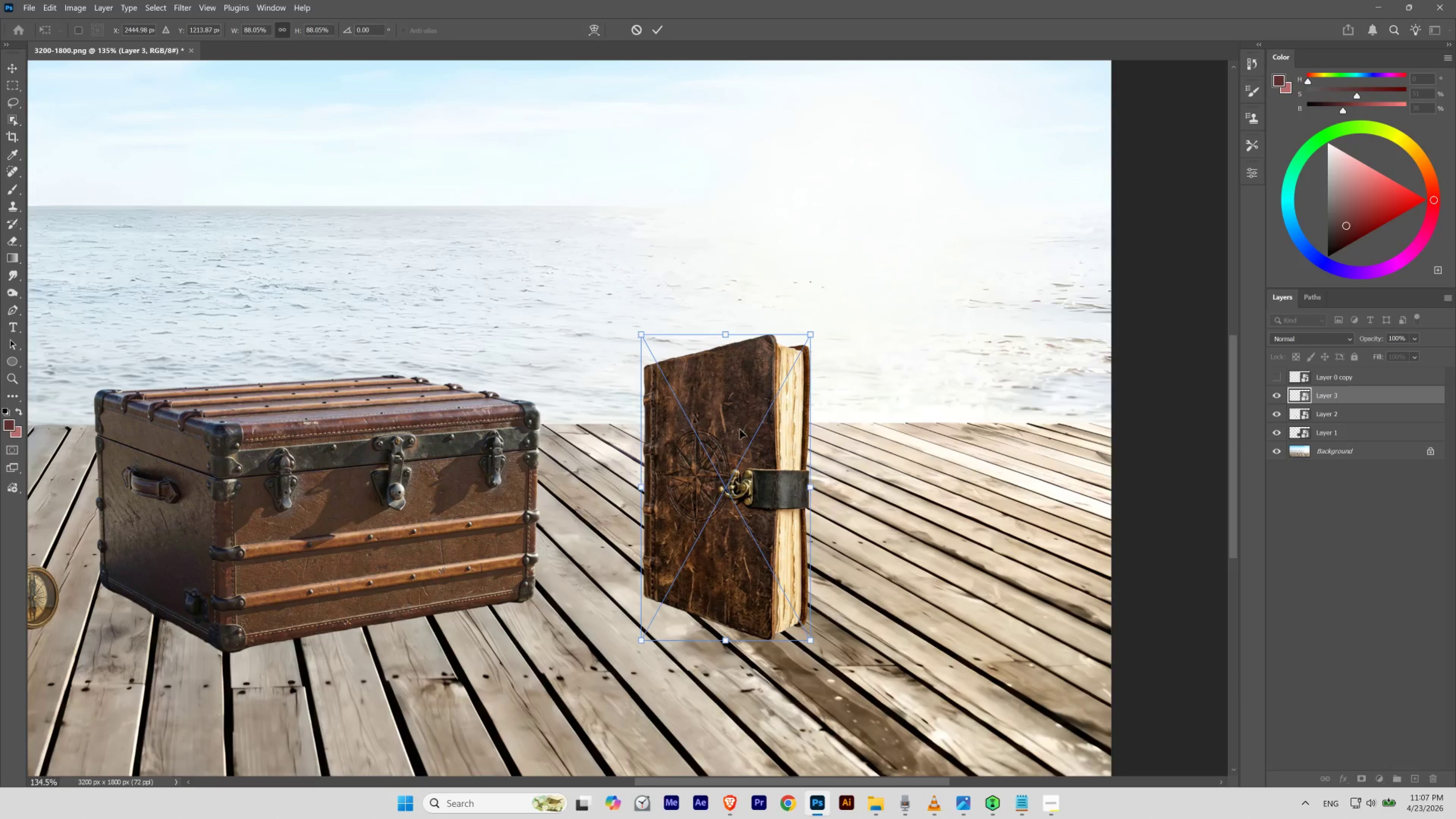 
left_click_drag(start_coordinate=[739, 431], to_coordinate=[749, 428])
 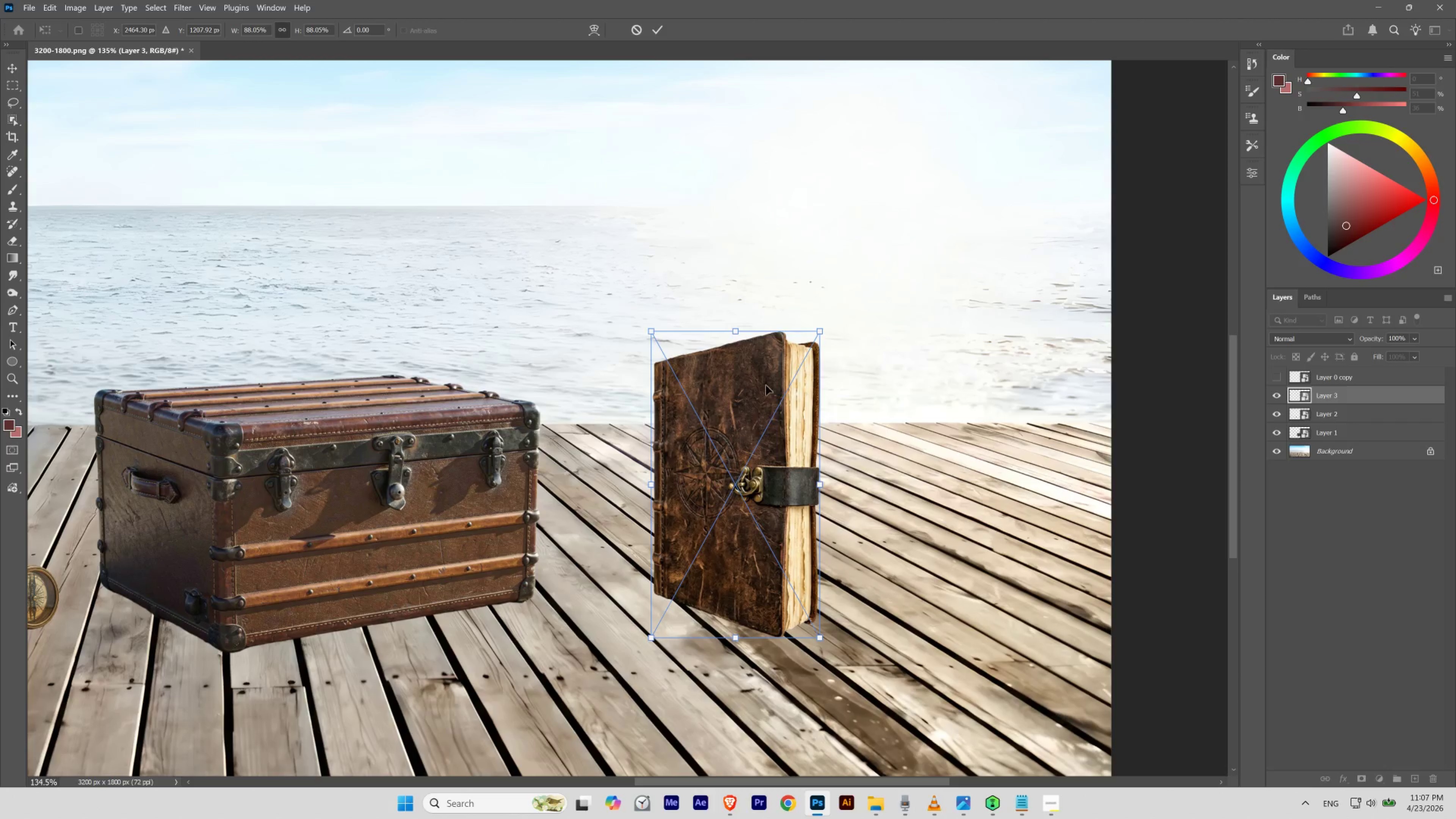 
left_click_drag(start_coordinate=[647, 484], to_coordinate=[652, 471])
 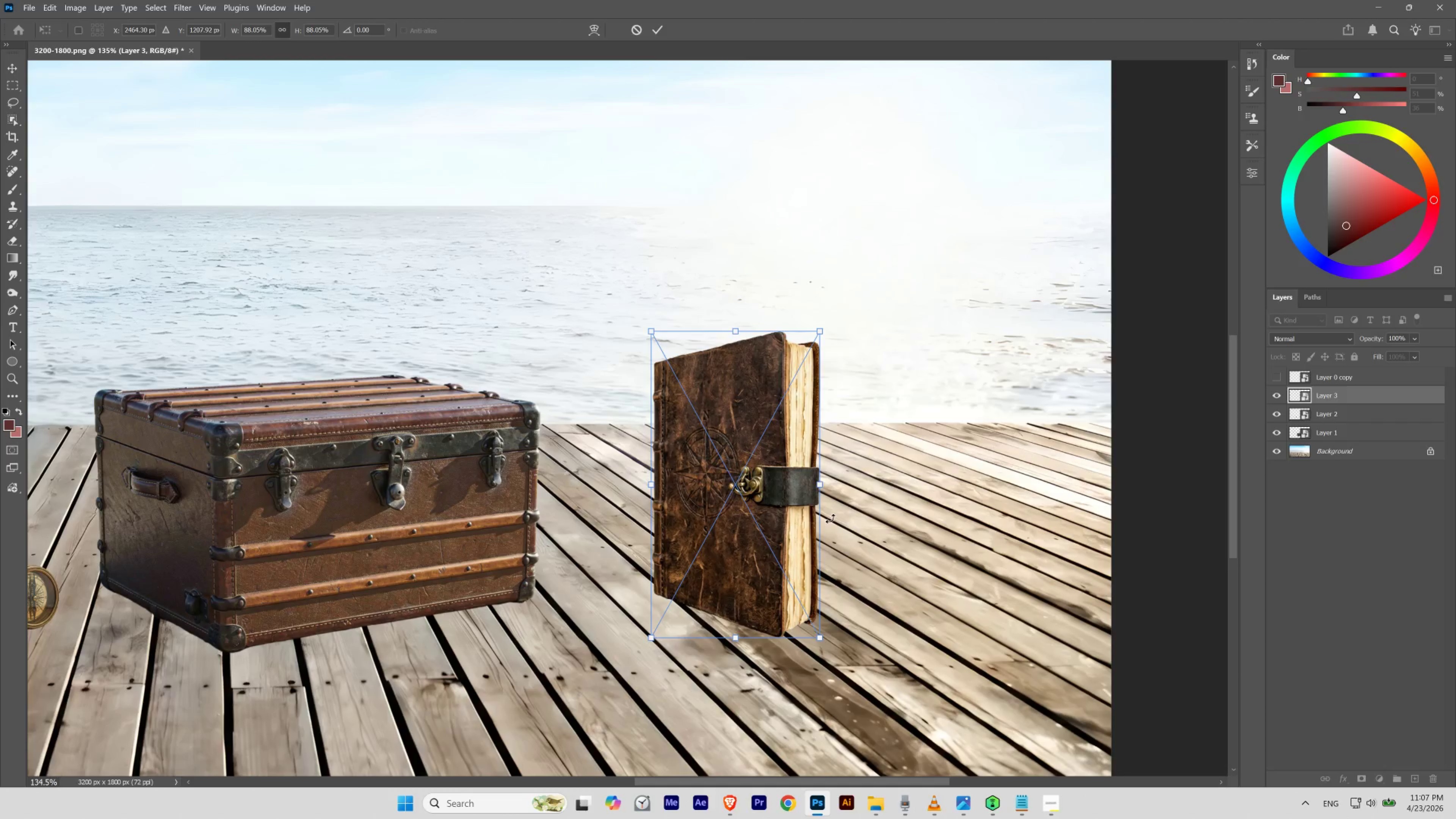 
hold_key(key=ShiftLeft, duration=2.94)
 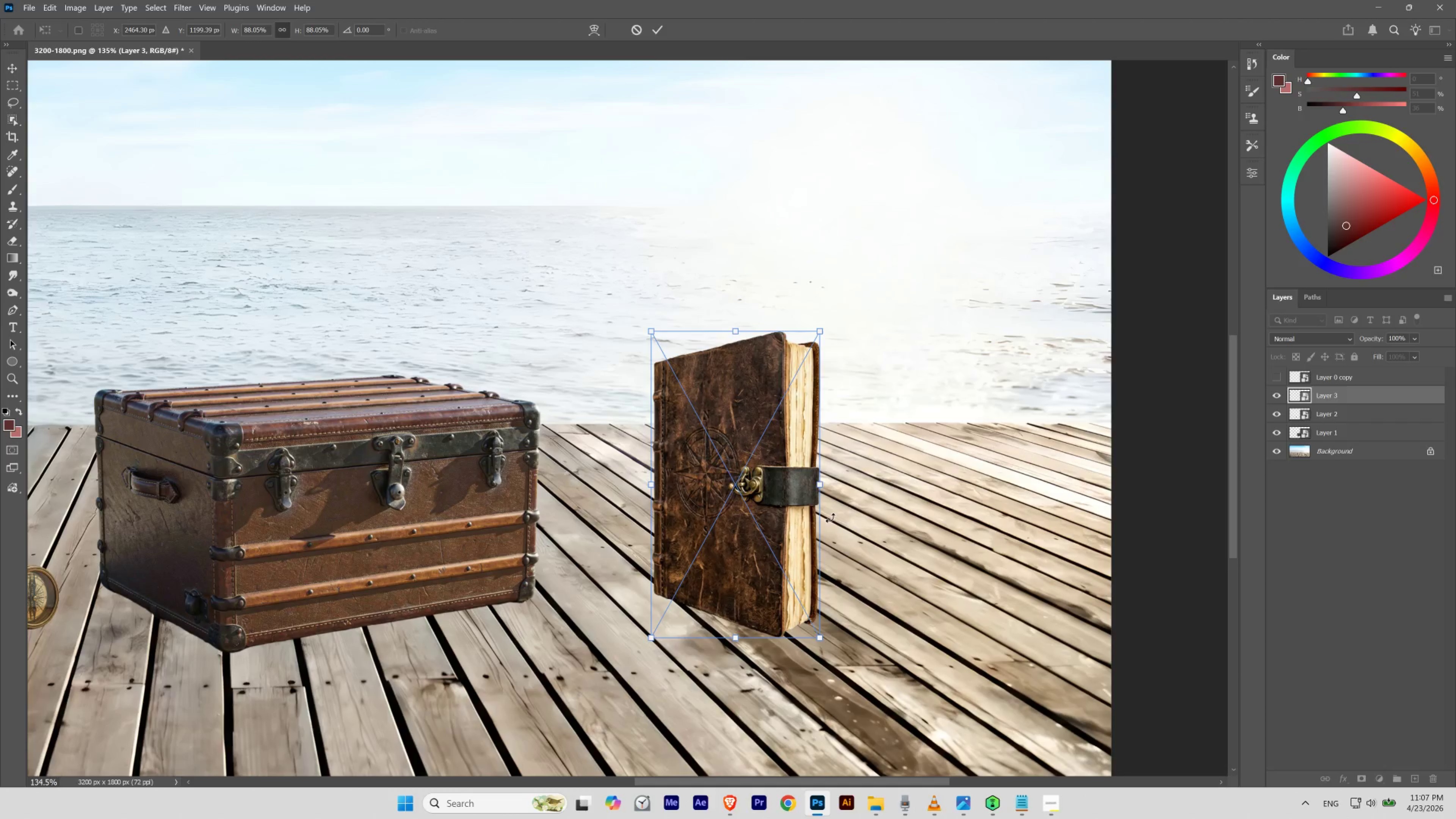 
key(Control+Z)
 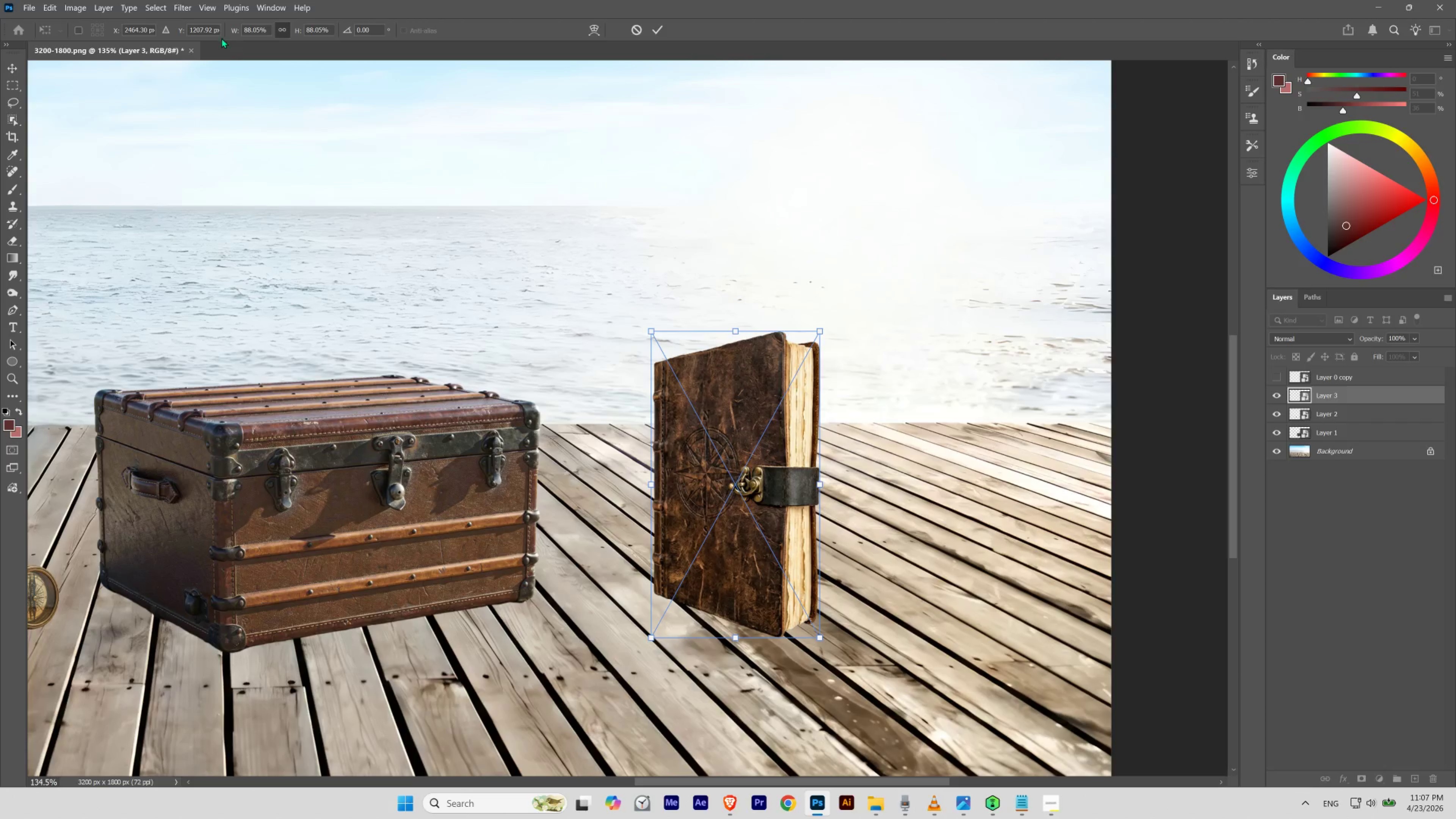 
mouse_move([201, 20])
 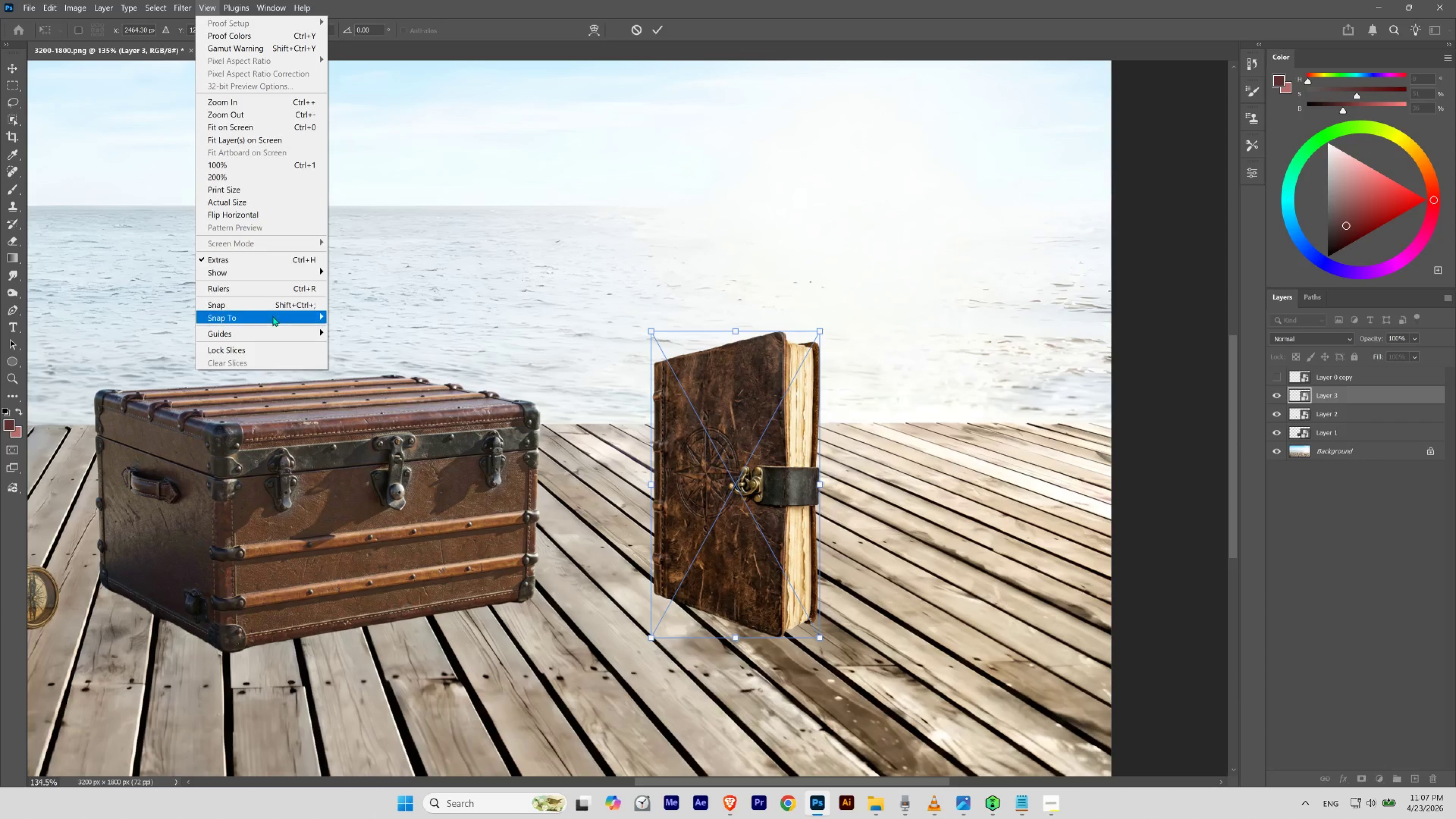 
left_click([273, 318])
 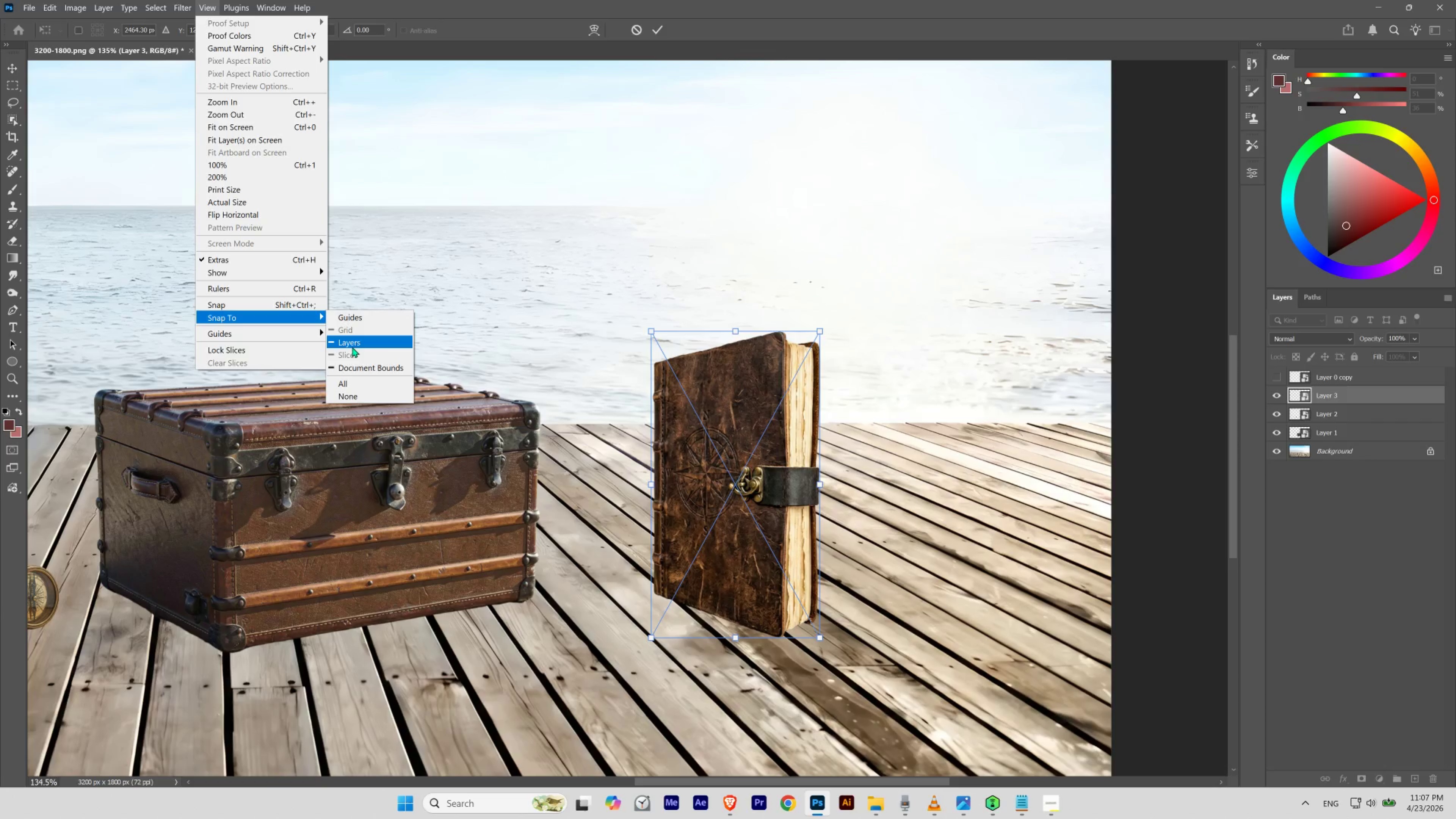 
wait(8.8)
 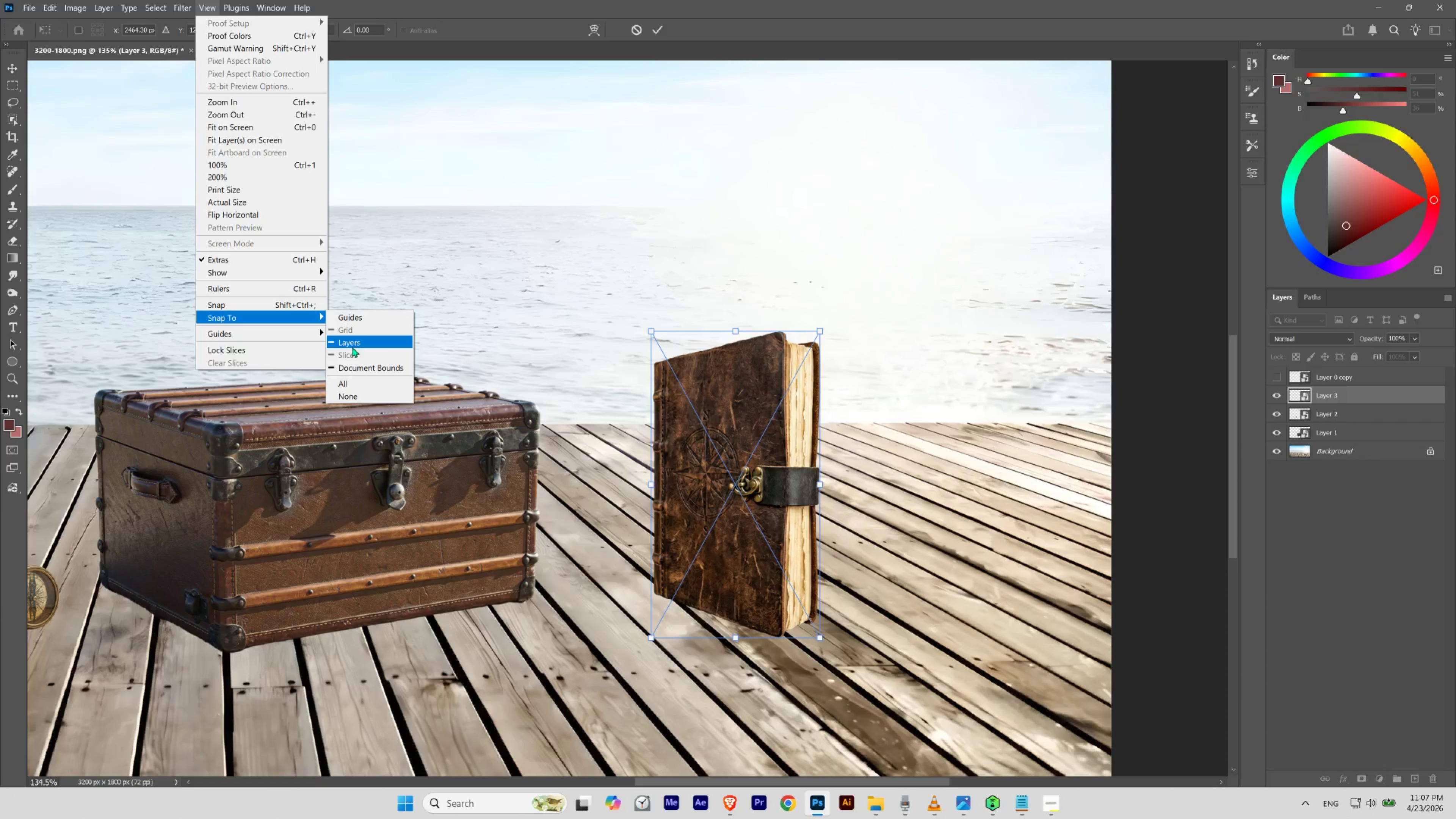 
mouse_move([298, 281])
 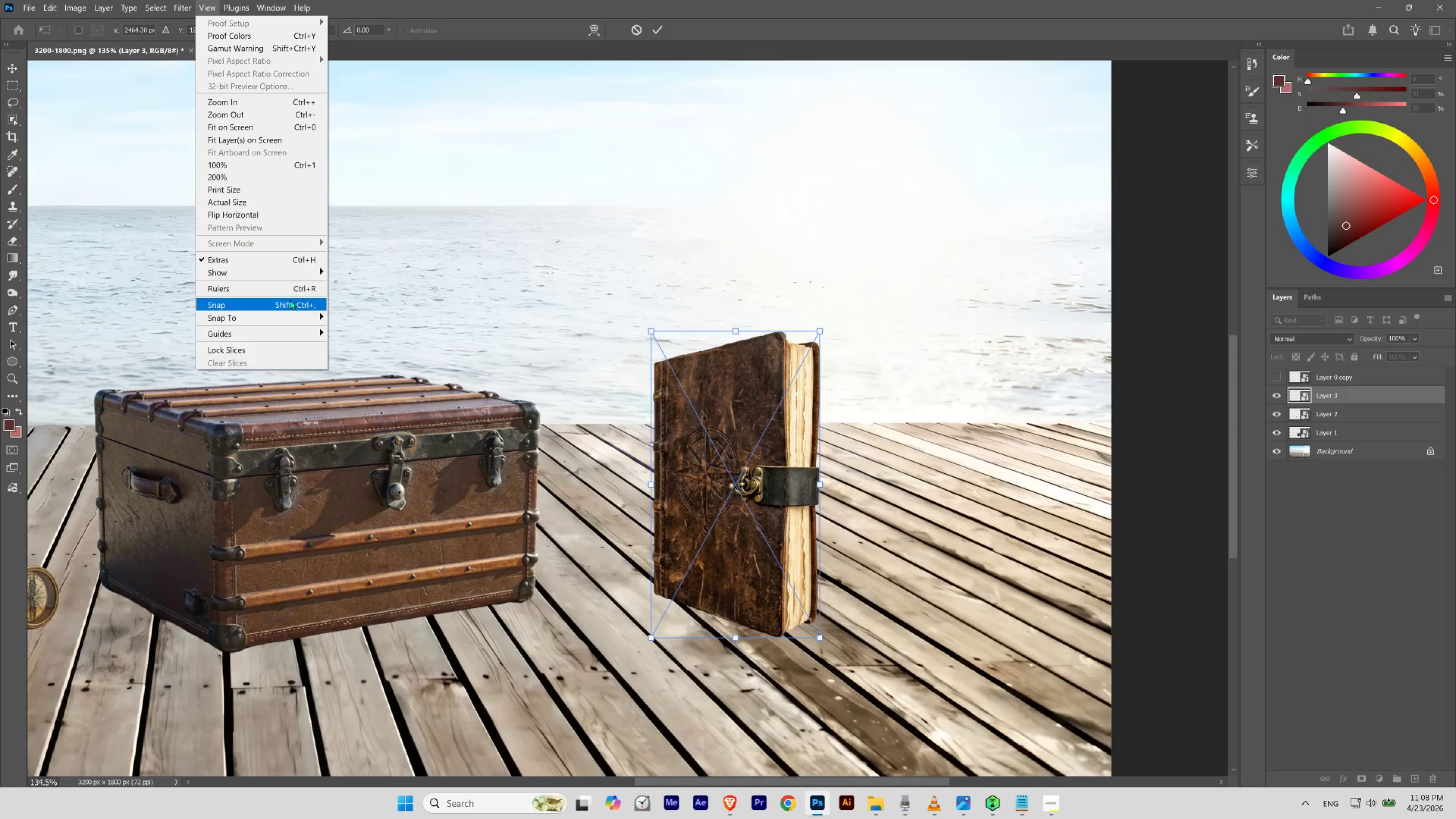 
left_click([290, 299])
 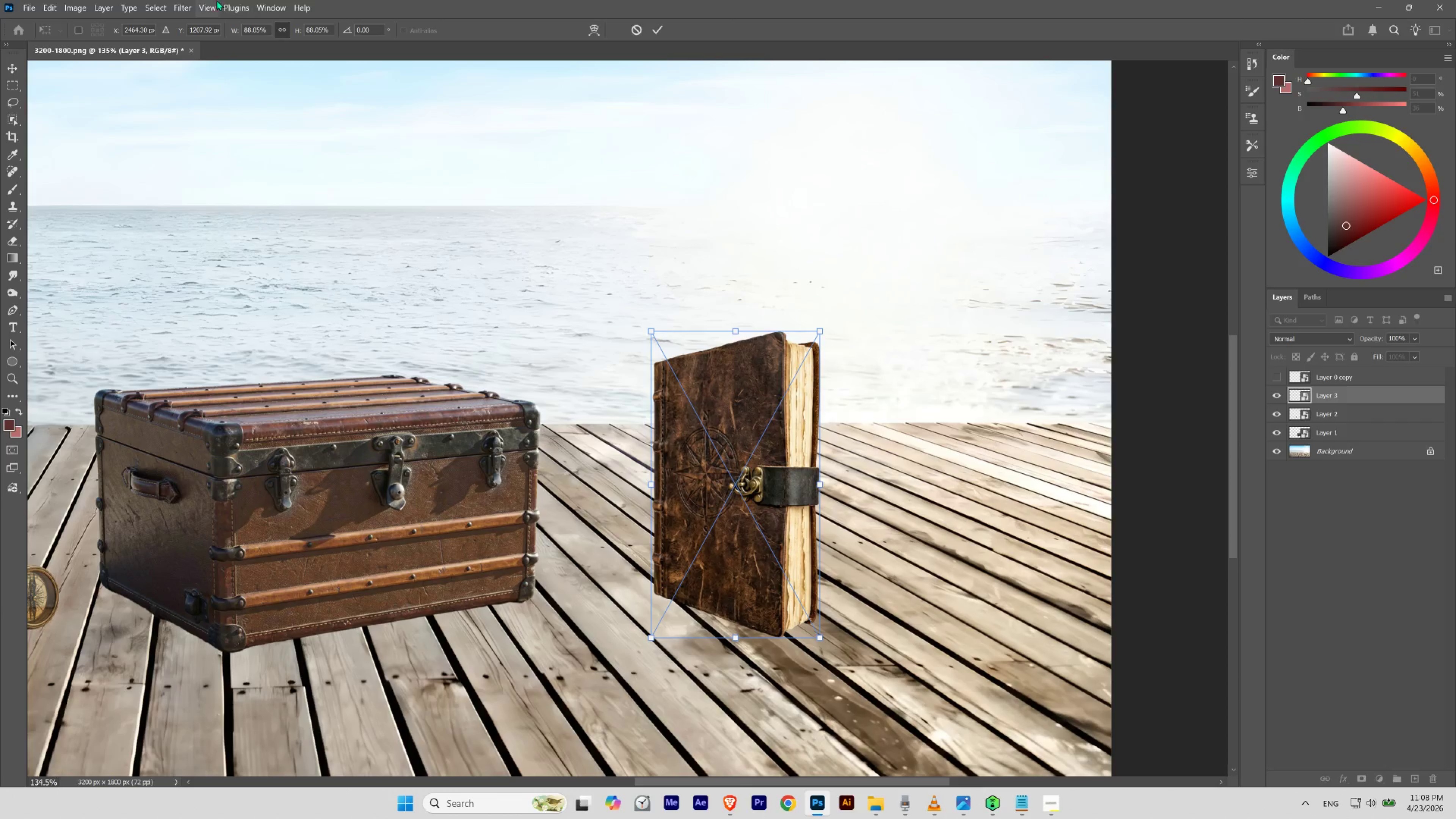 
left_click([213, 6])
 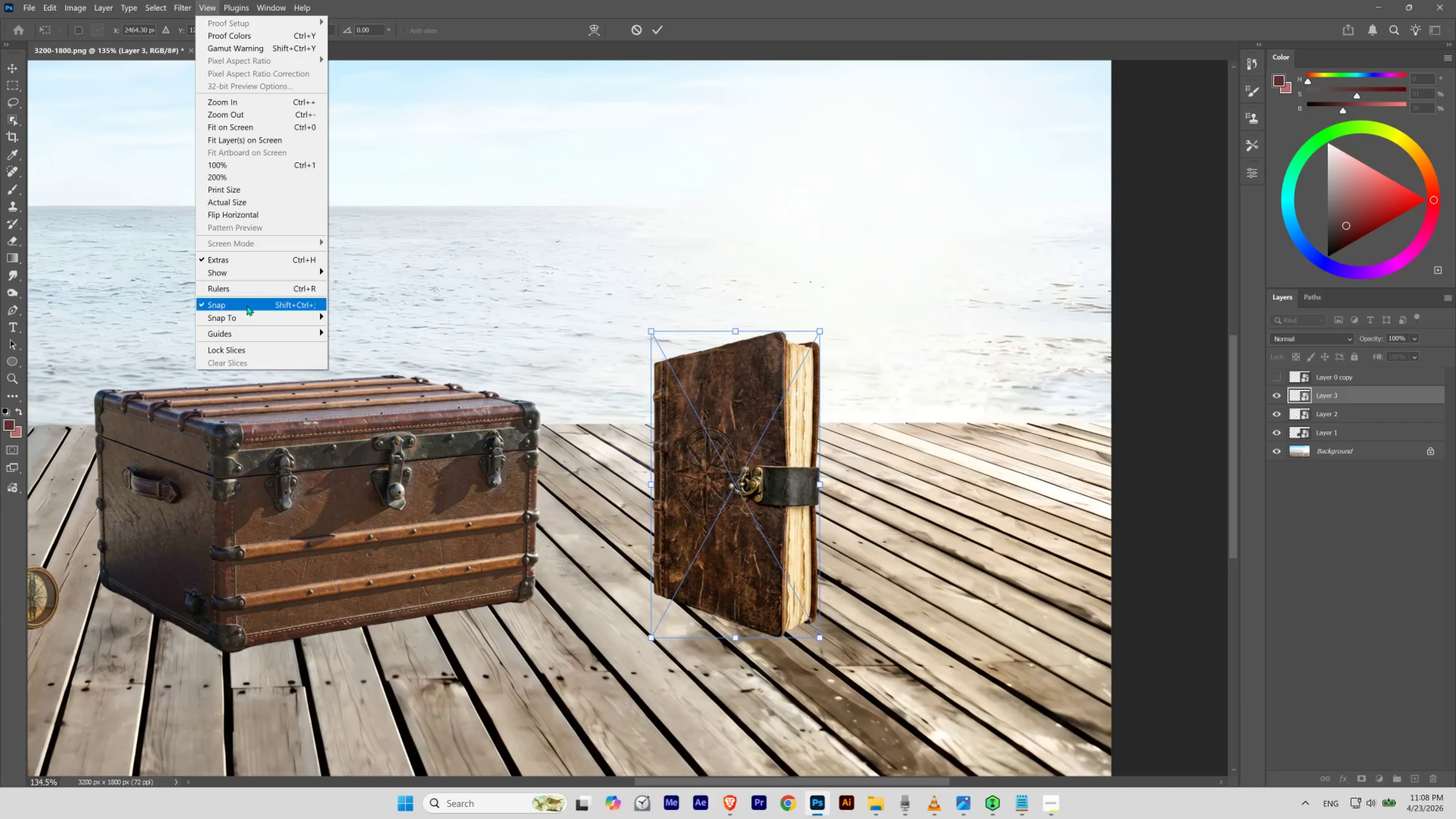 
left_click([247, 305])
 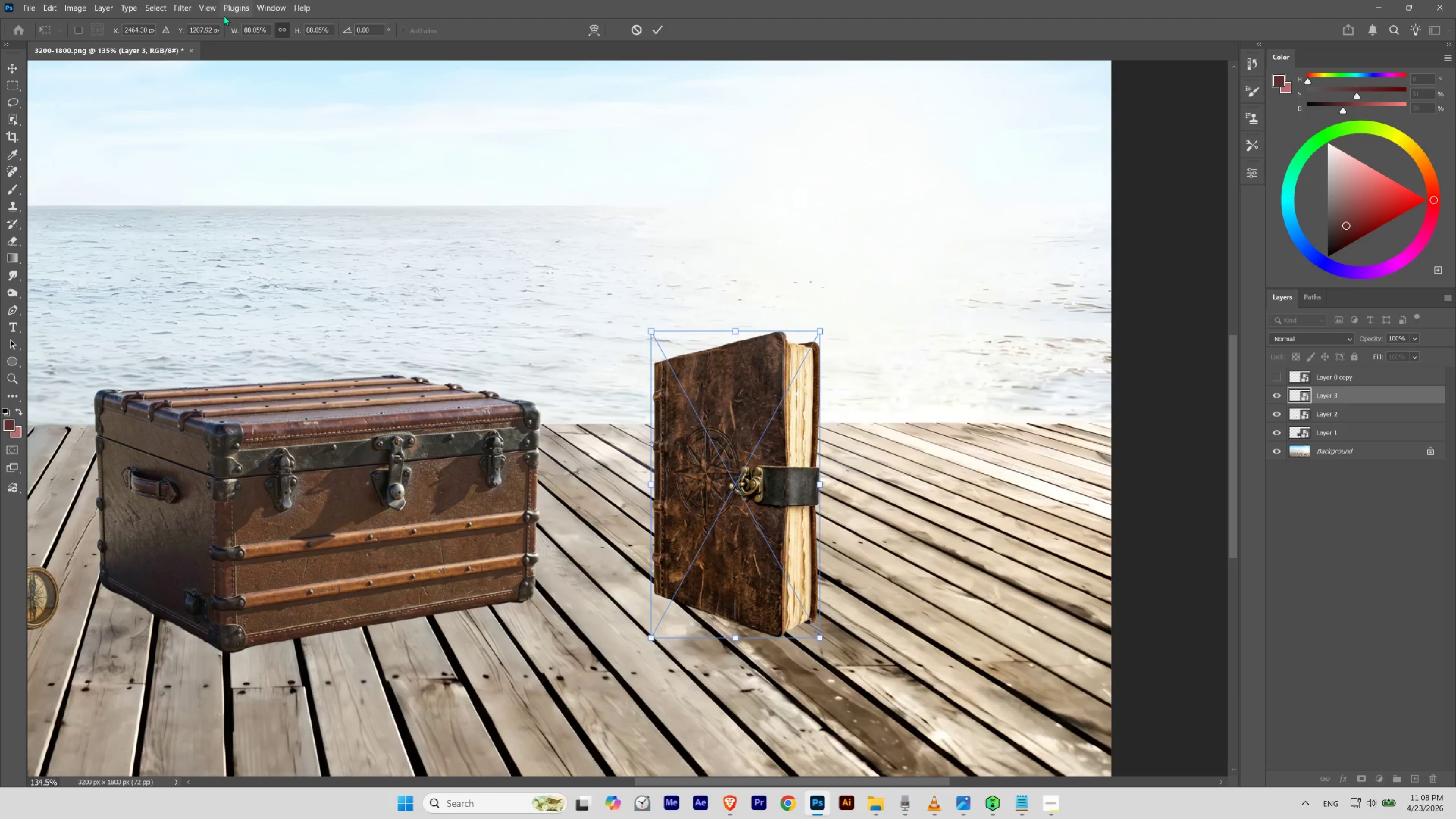 
left_click([215, 10])
 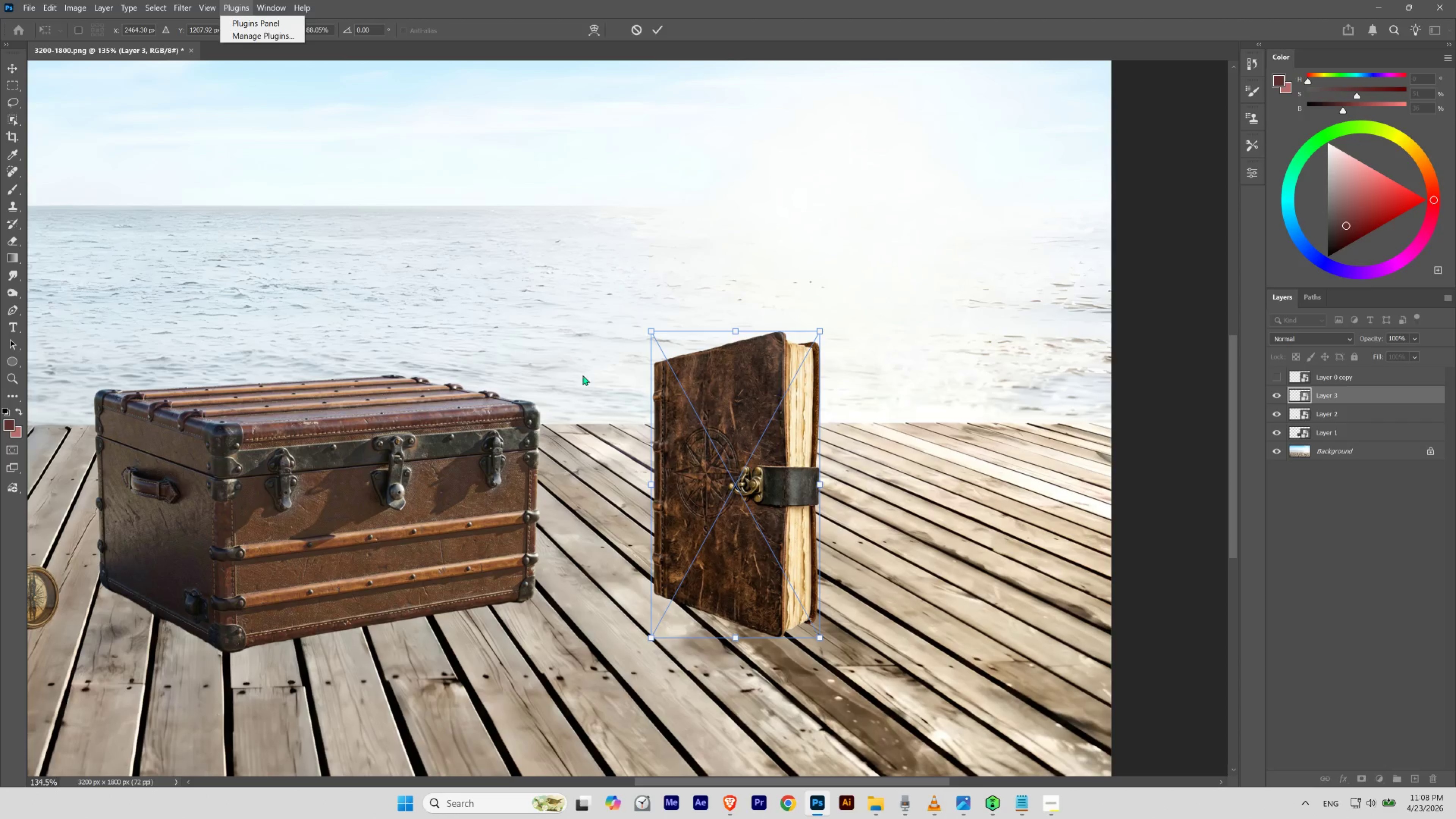 
hold_key(key=ControlLeft, duration=1.15)
 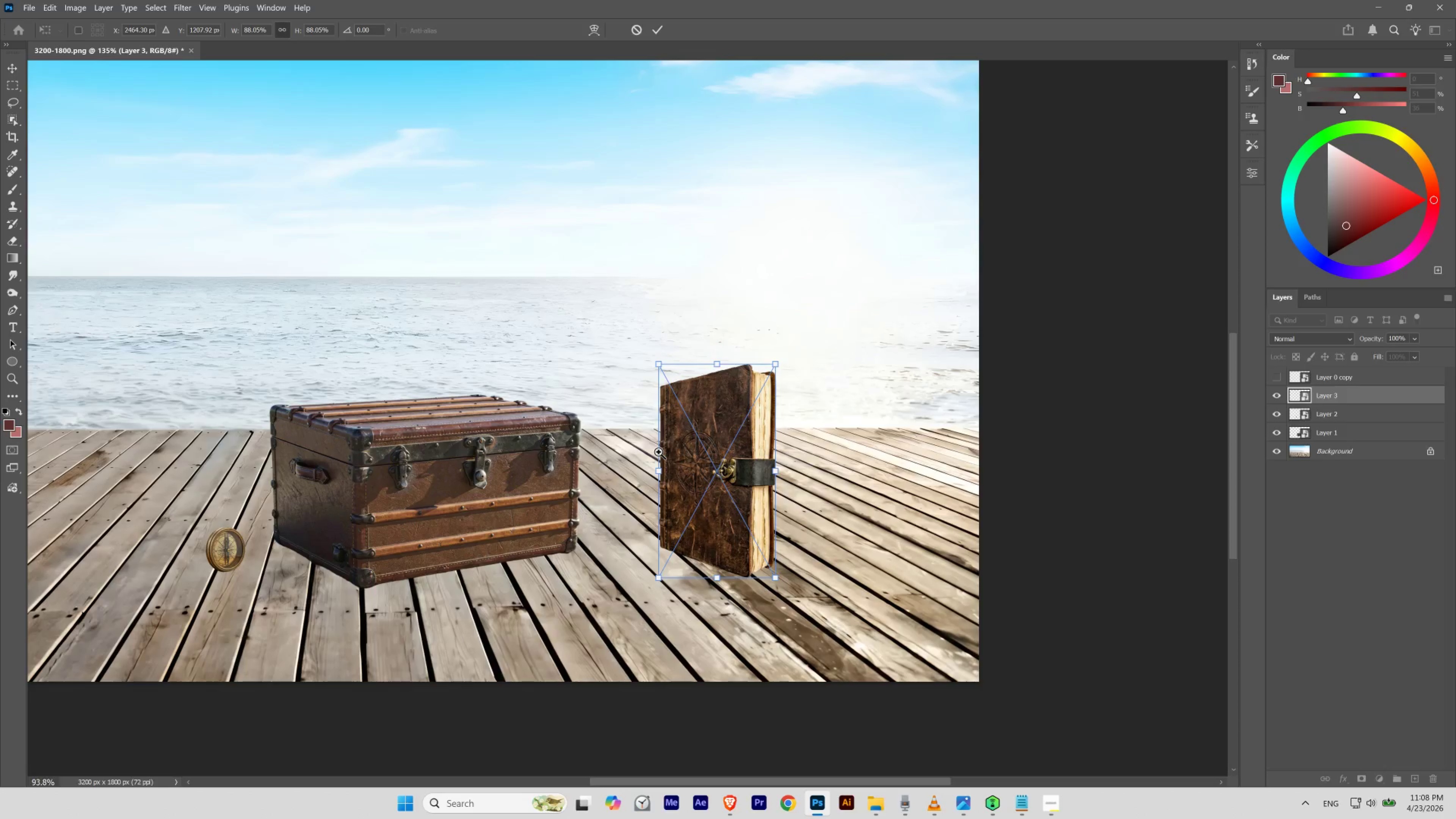 
hold_key(key=Space, duration=1.18)
 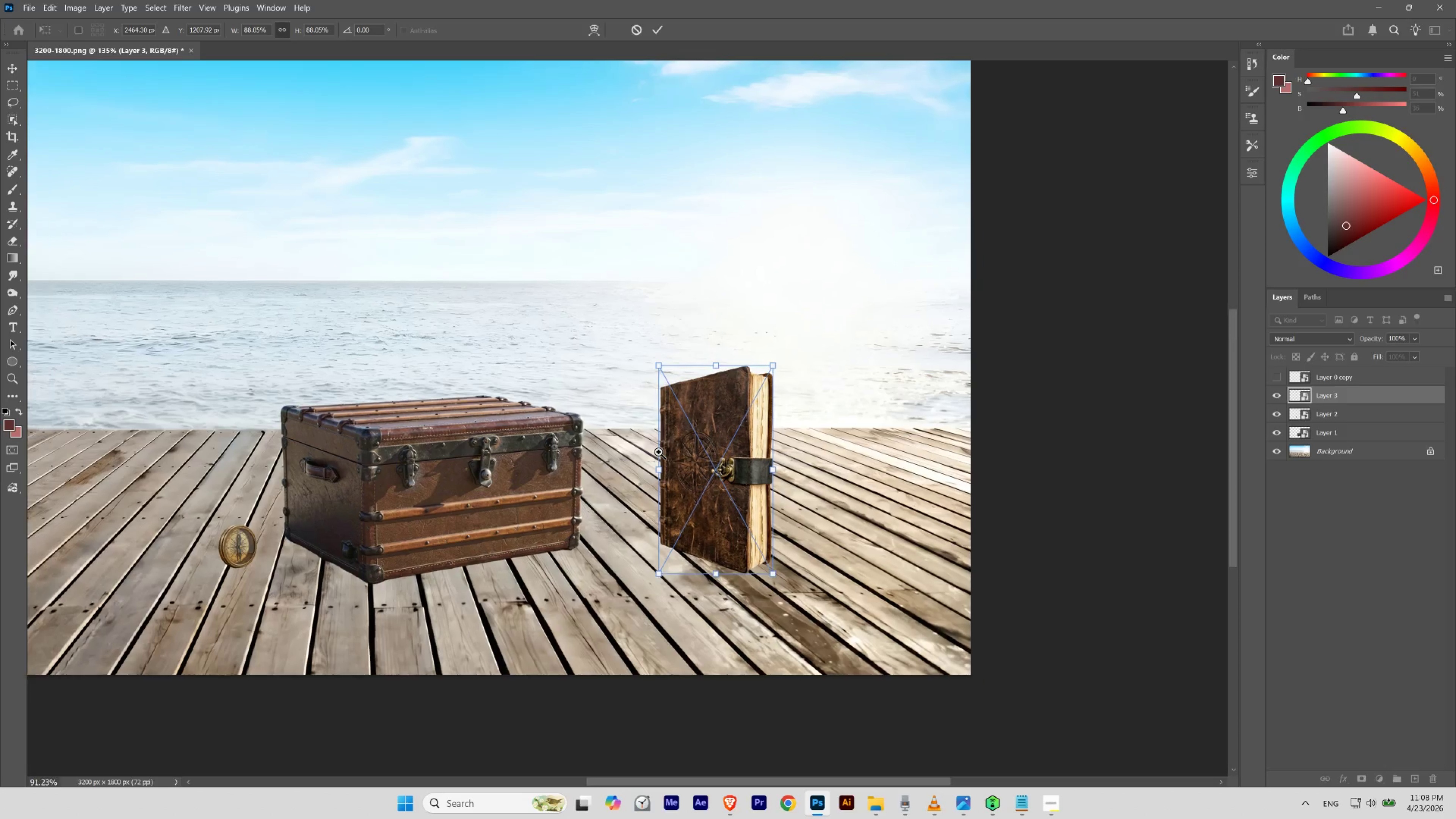 
left_click_drag(start_coordinate=[733, 376], to_coordinate=[713, 399])
 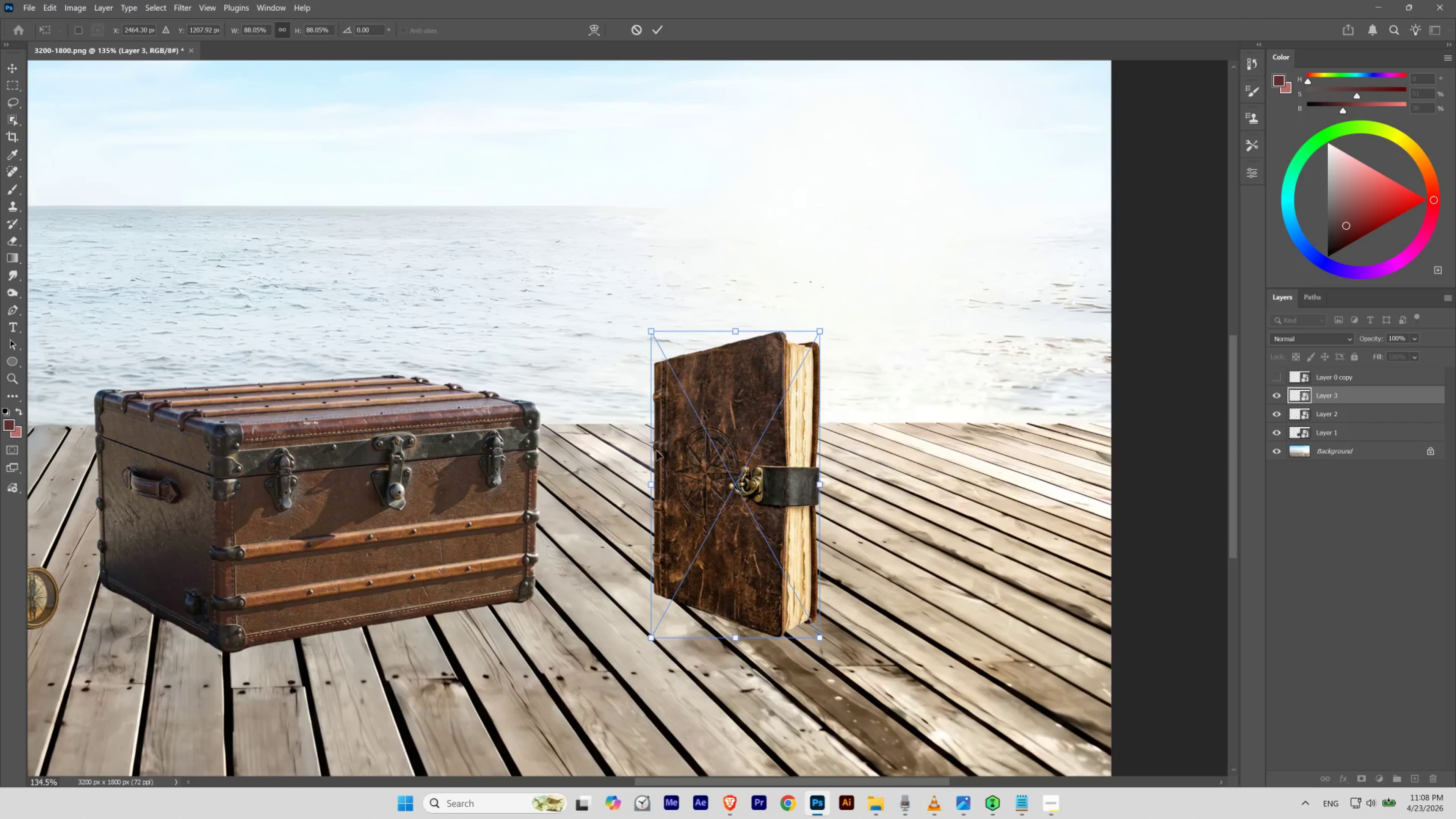 
hold_key(key=ControlLeft, duration=0.54)
 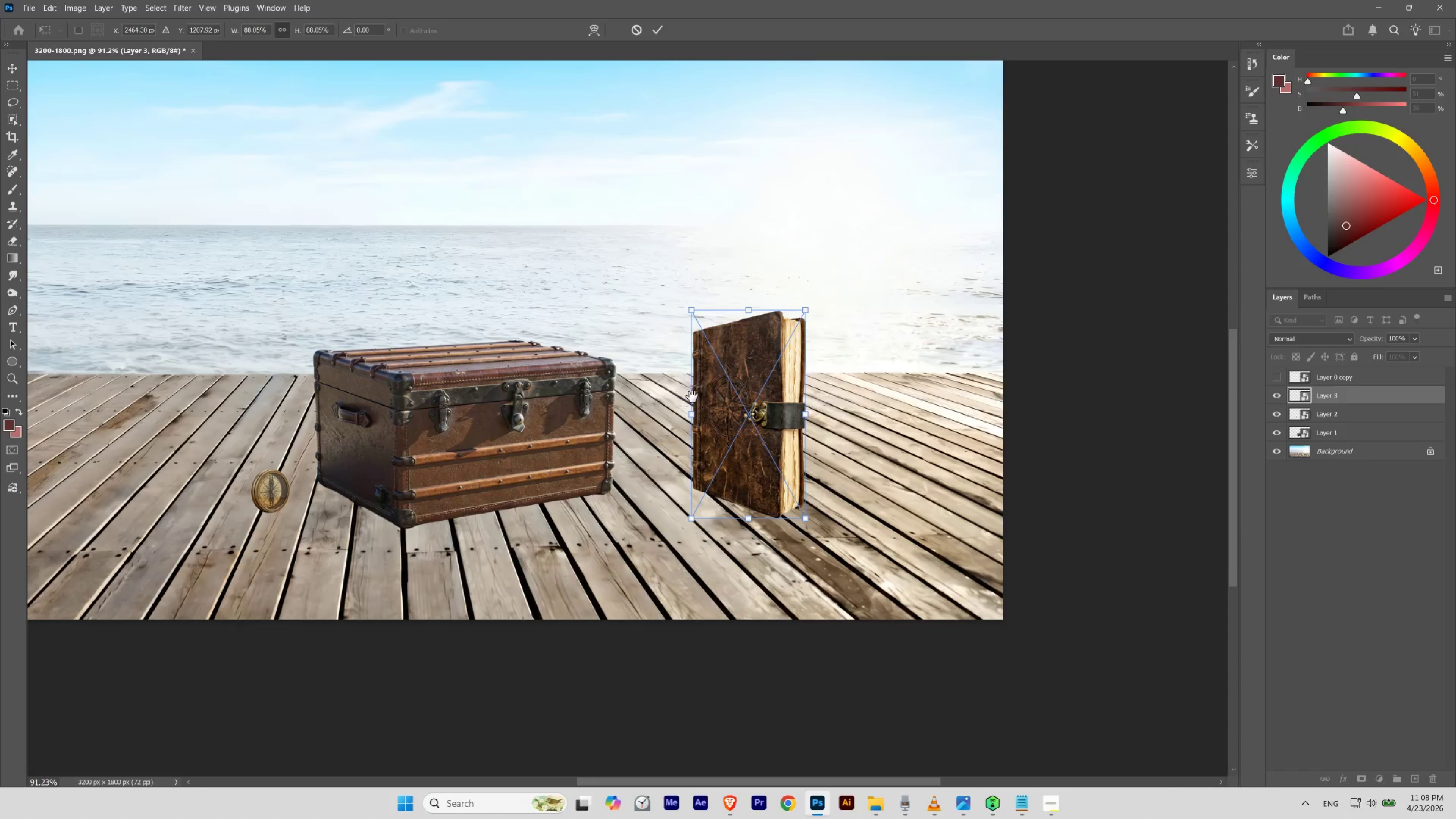 
hold_key(key=Space, duration=1.74)
 